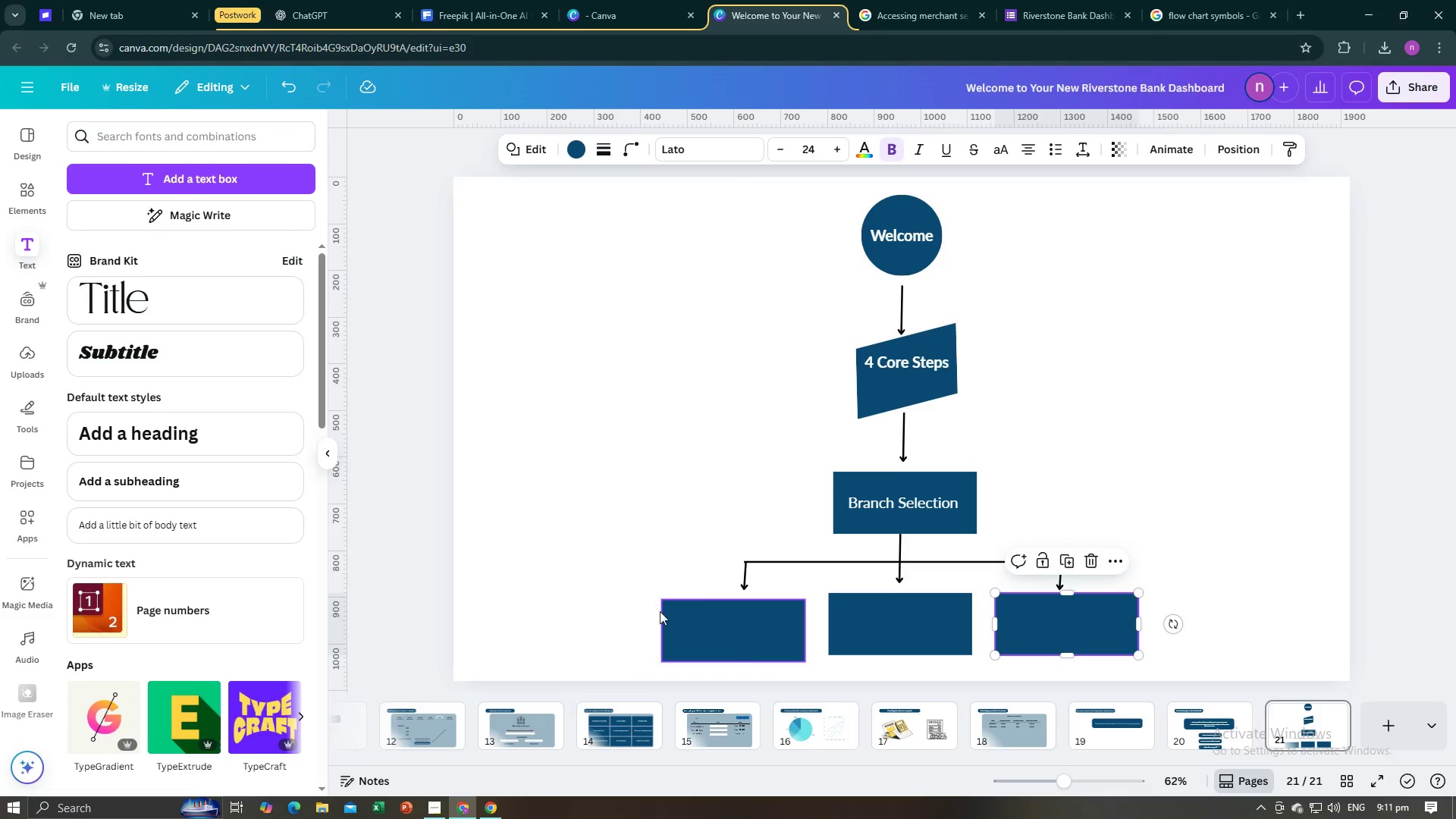 
key(Control+V)
 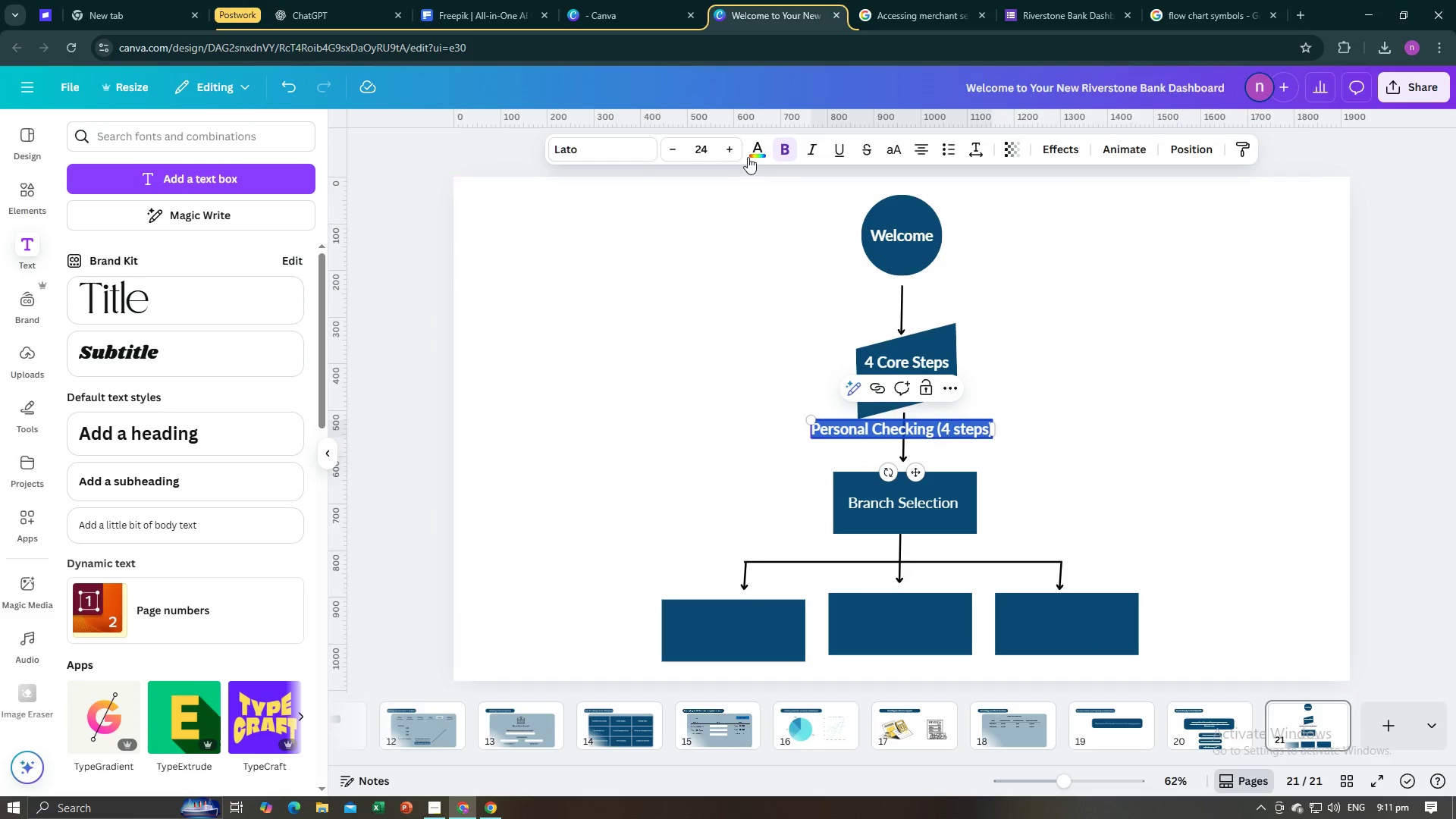 
left_click([754, 153])
 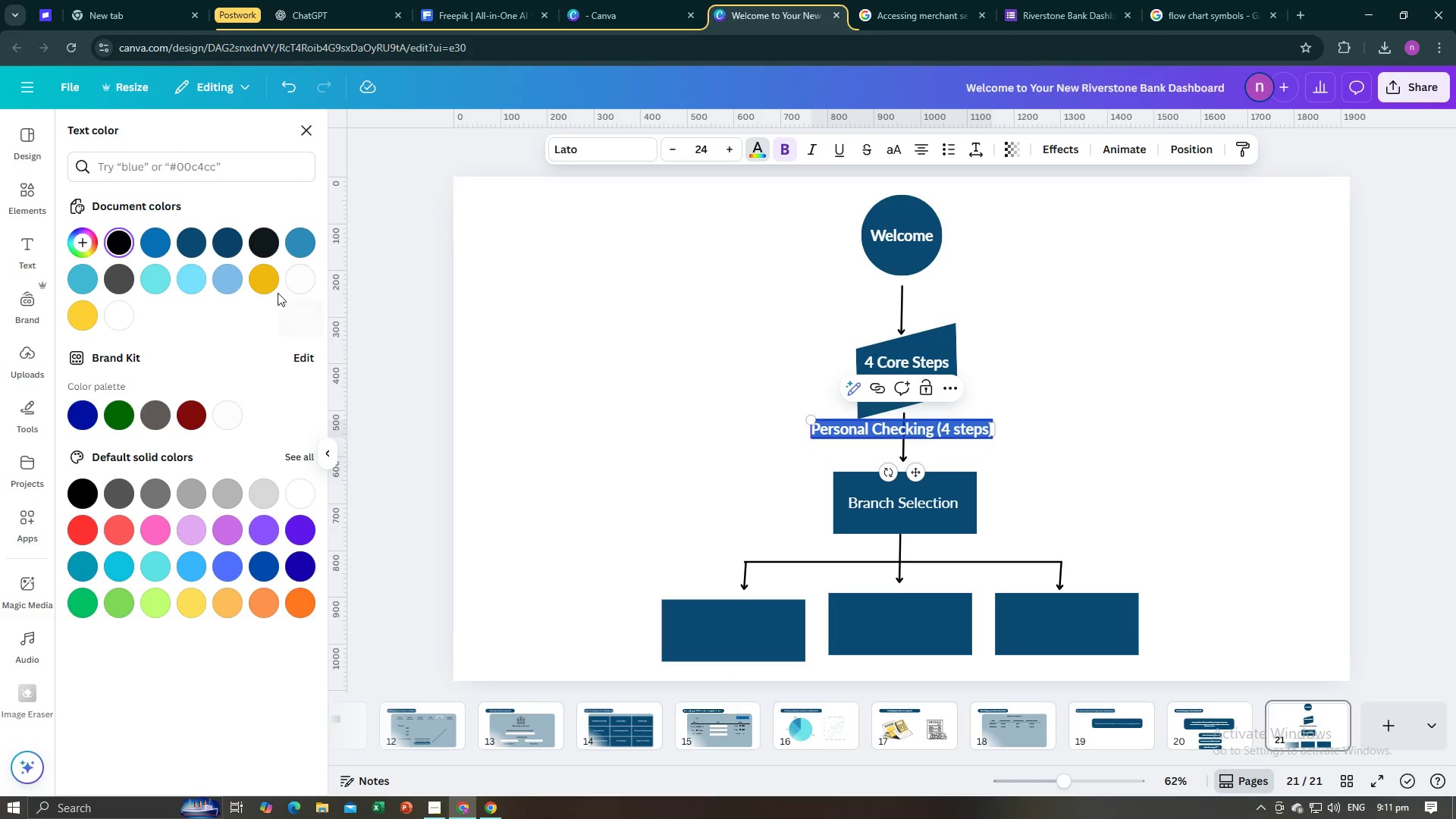 
left_click([121, 324])
 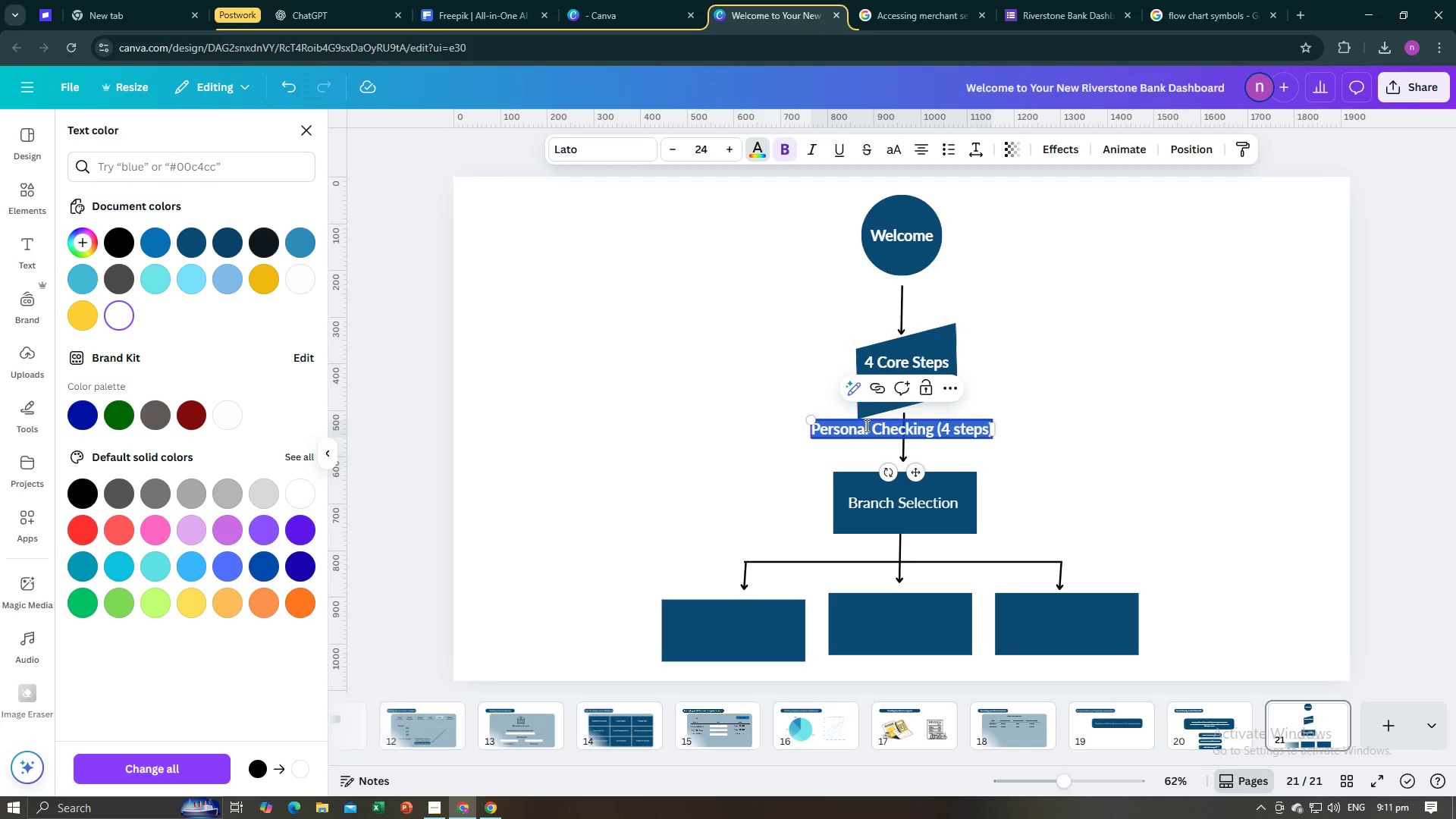 
left_click([659, 435])
 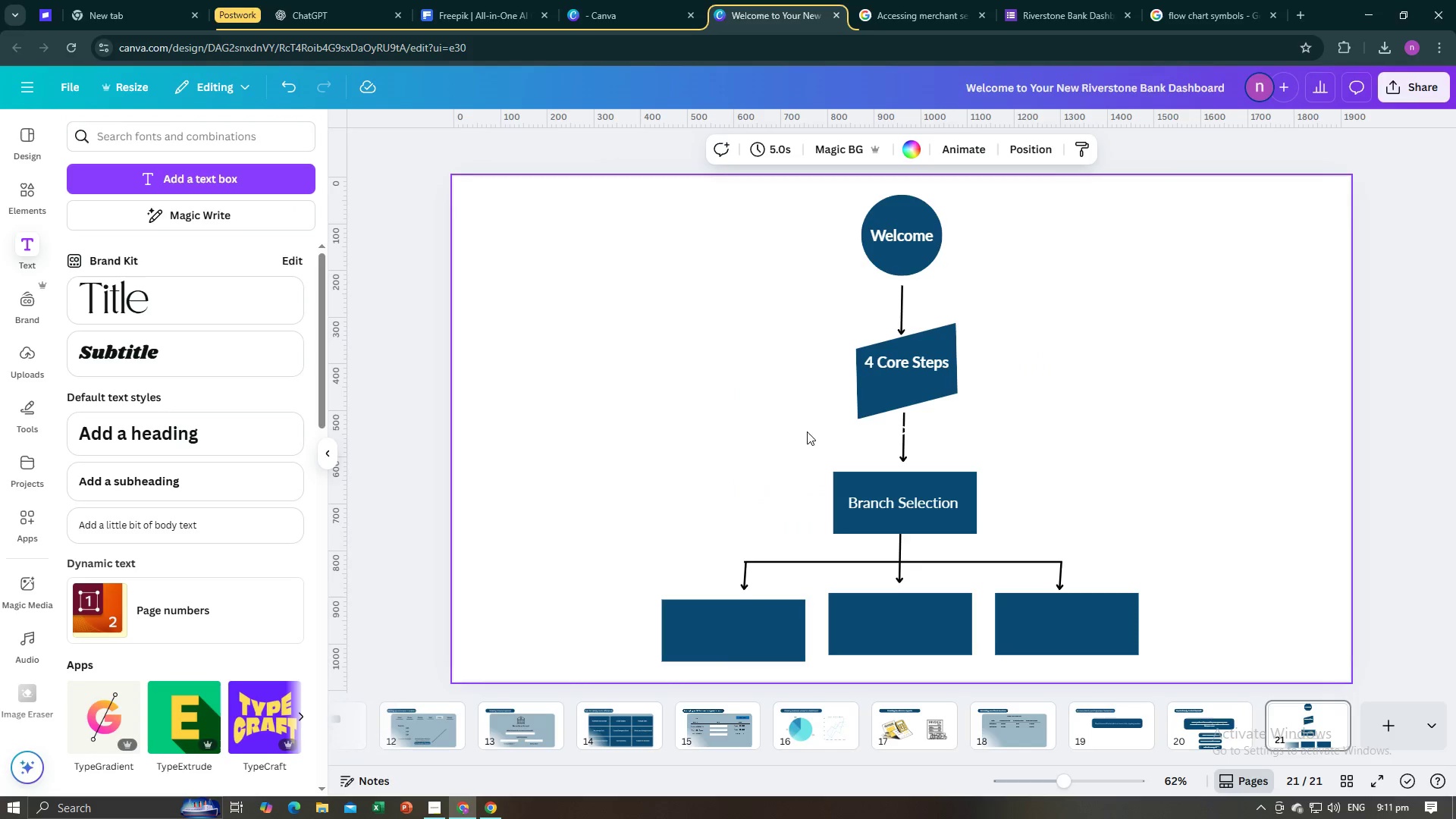 
mouse_move([839, 447])
 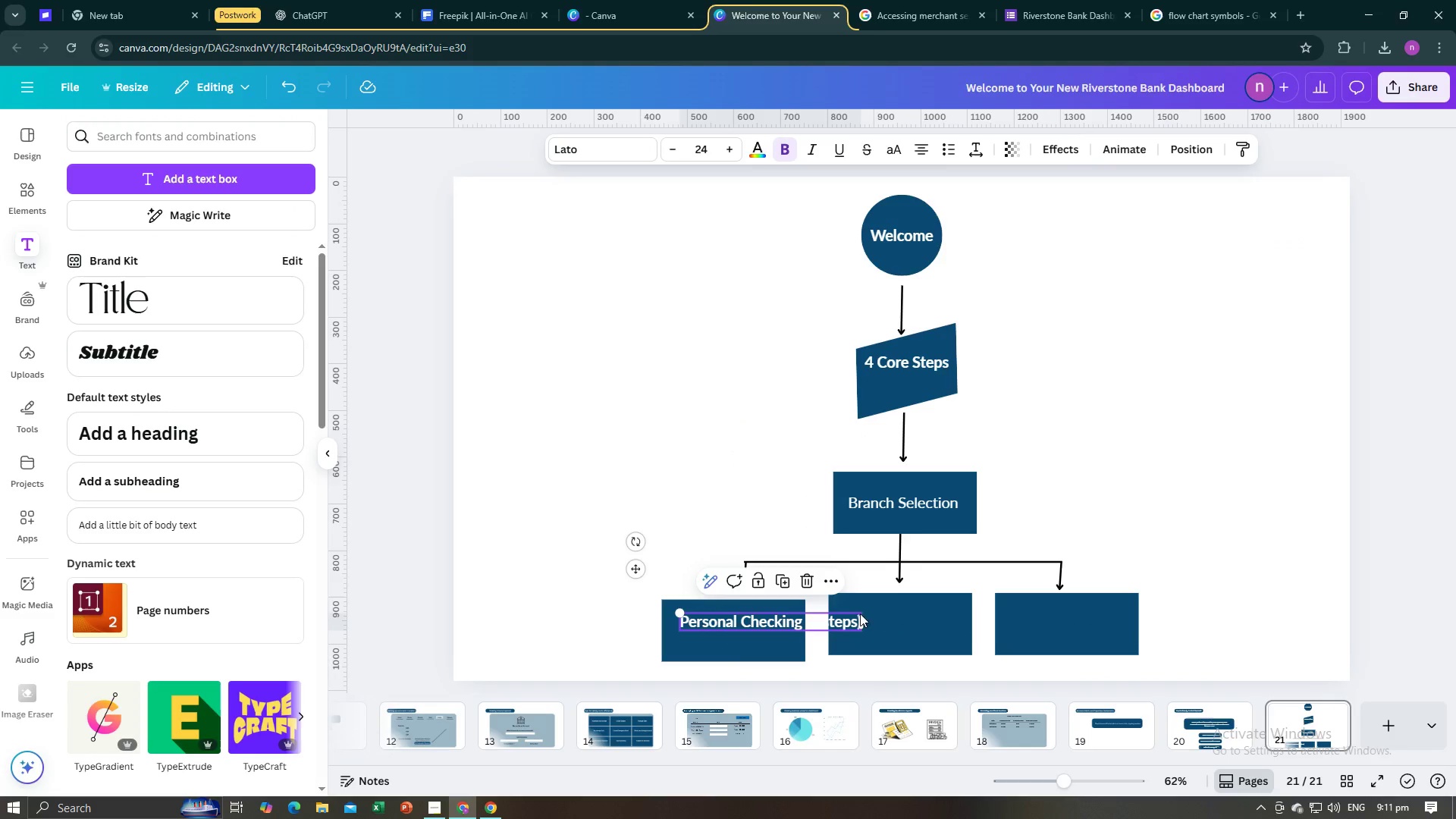 
left_click([858, 620])
 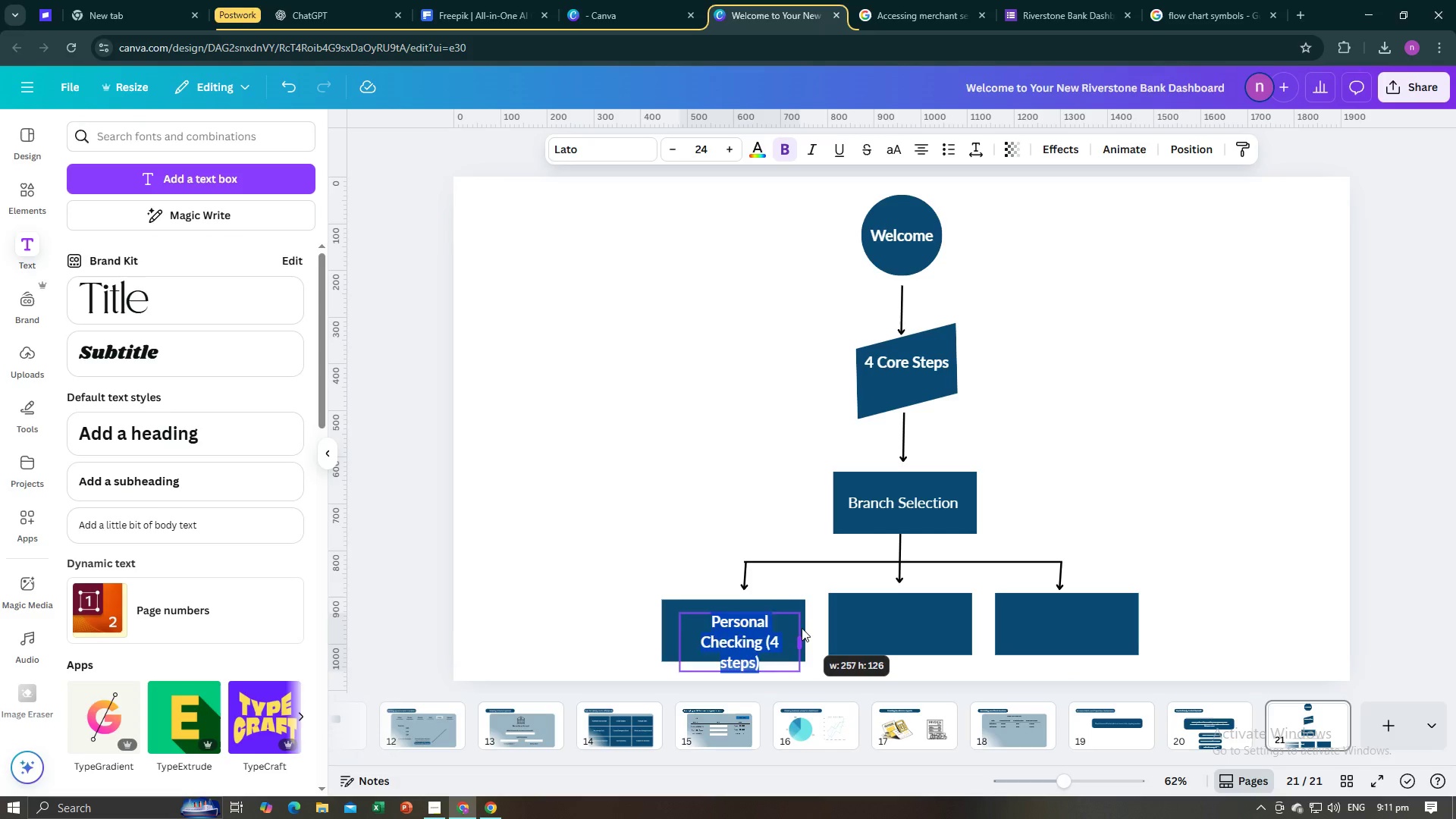 
left_click([623, 589])
 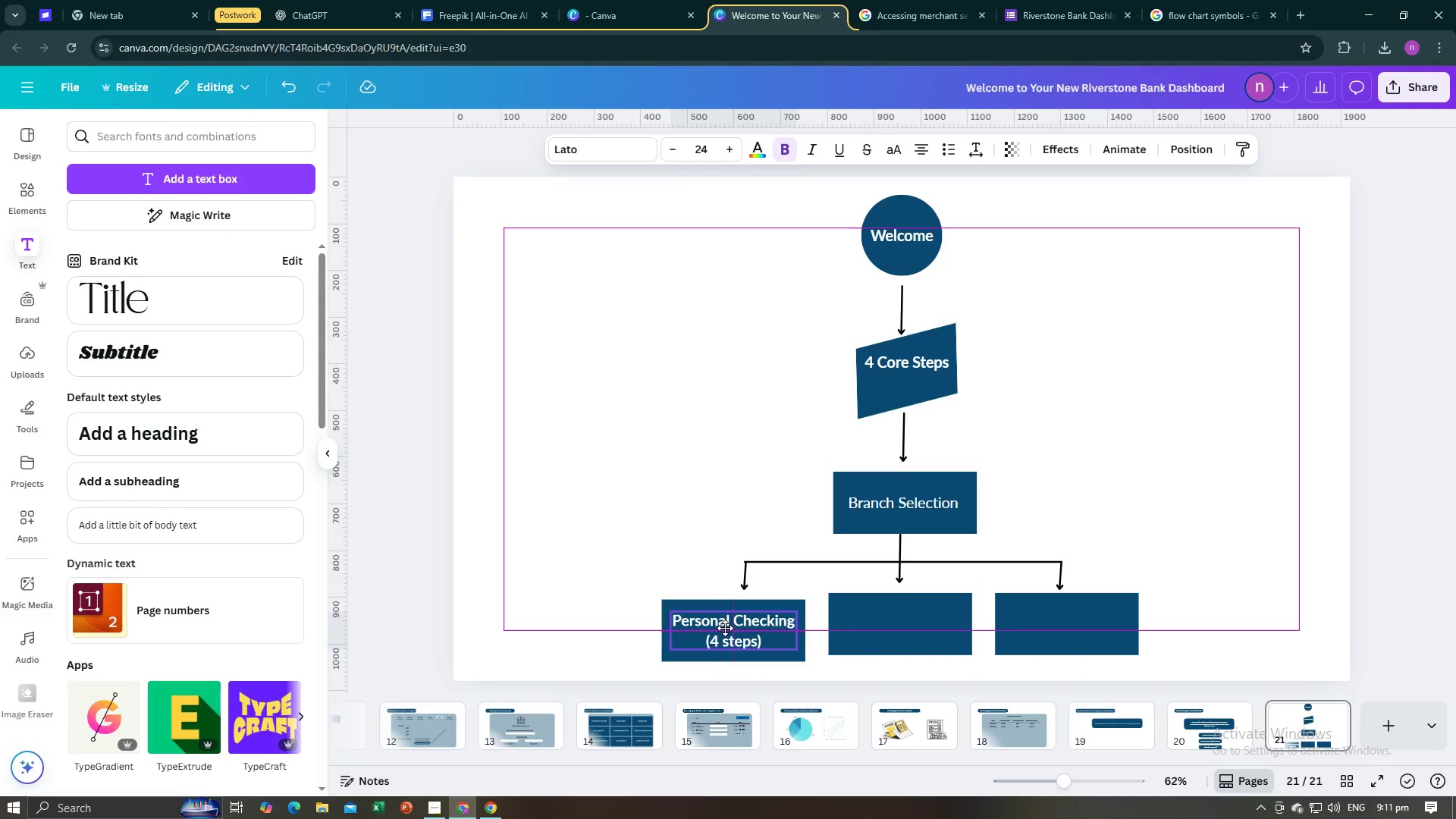 
left_click([574, 619])
 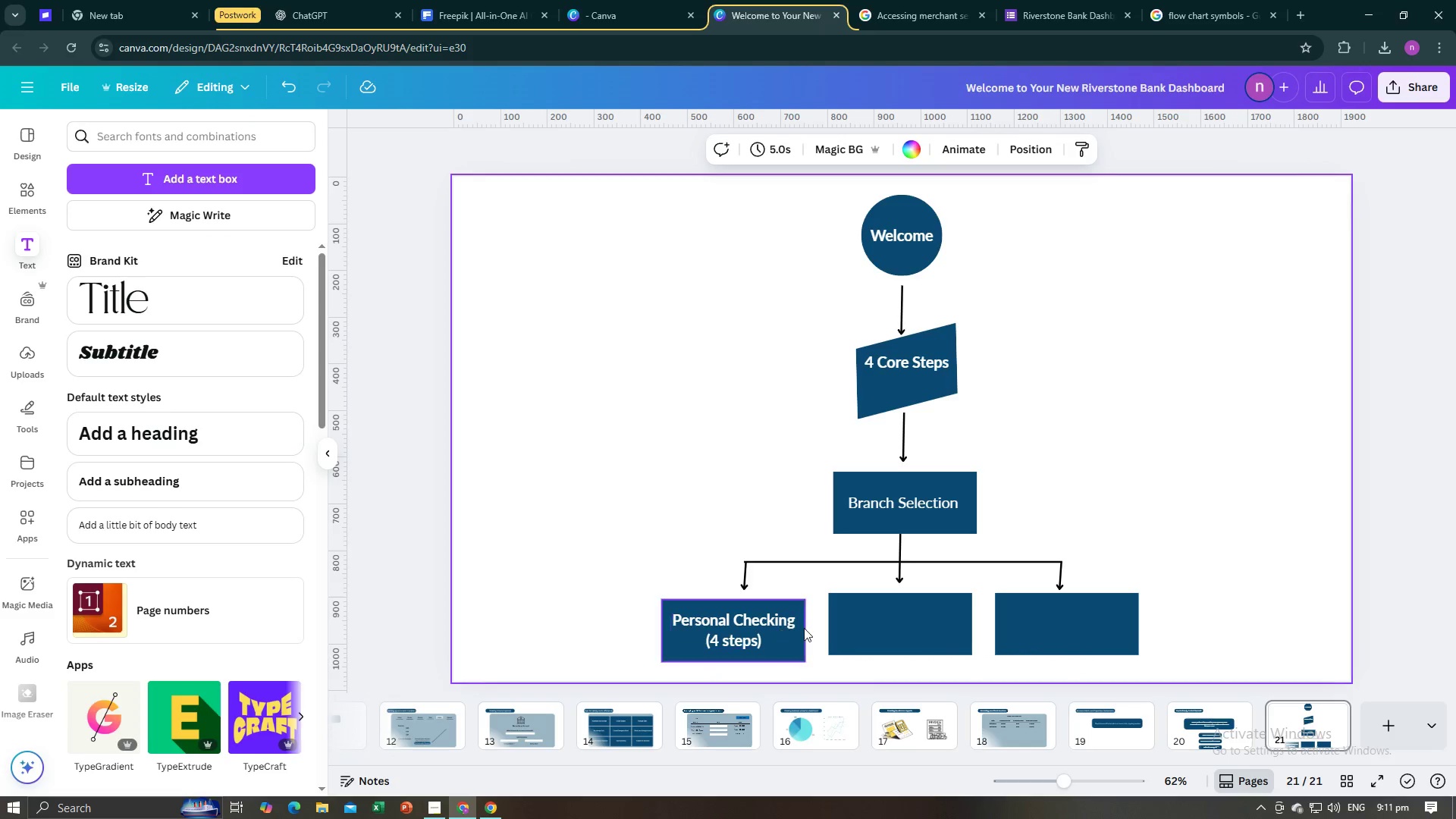 
key(Alt+AltLeft)
 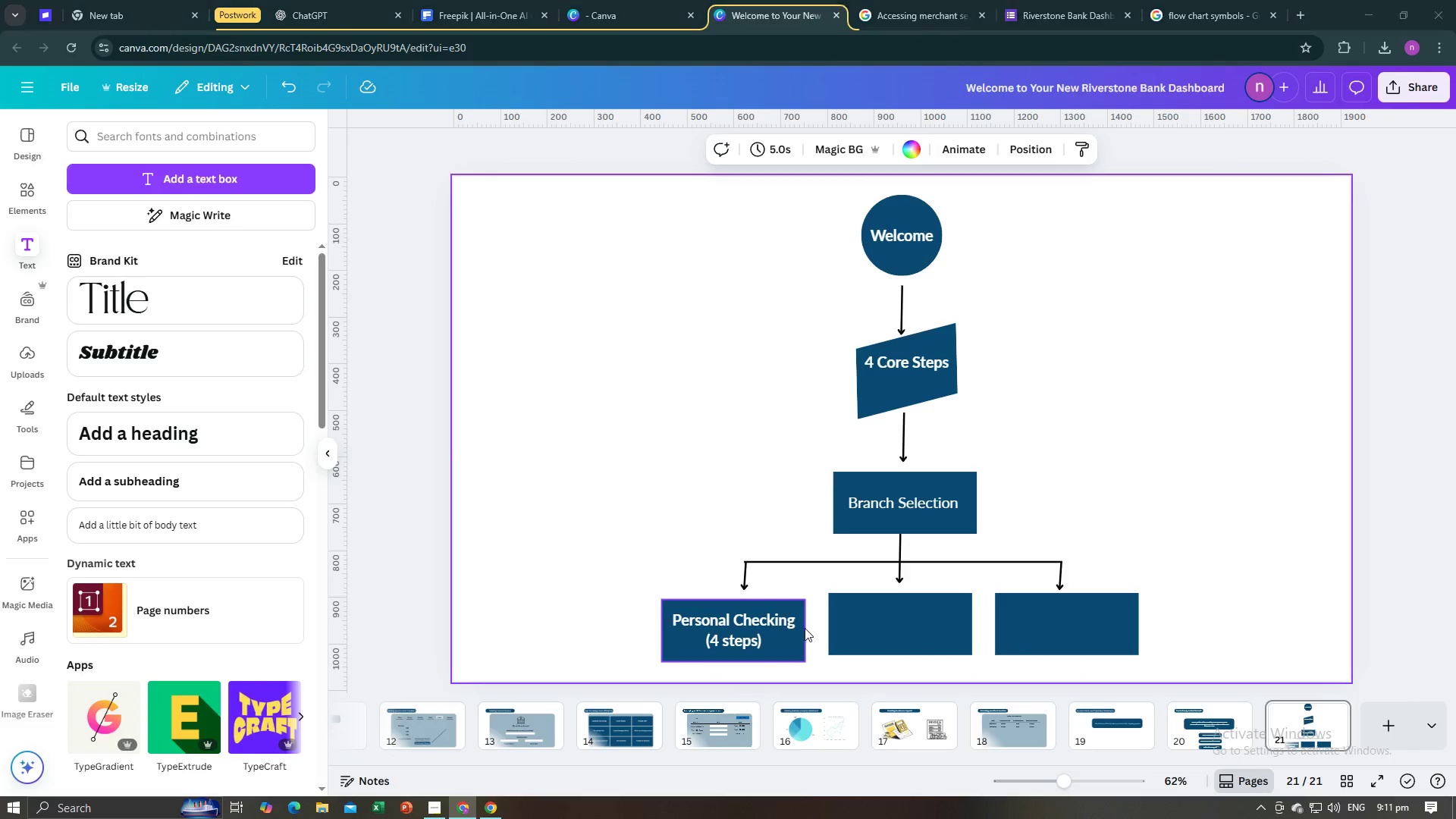 
key(Alt+Tab)
 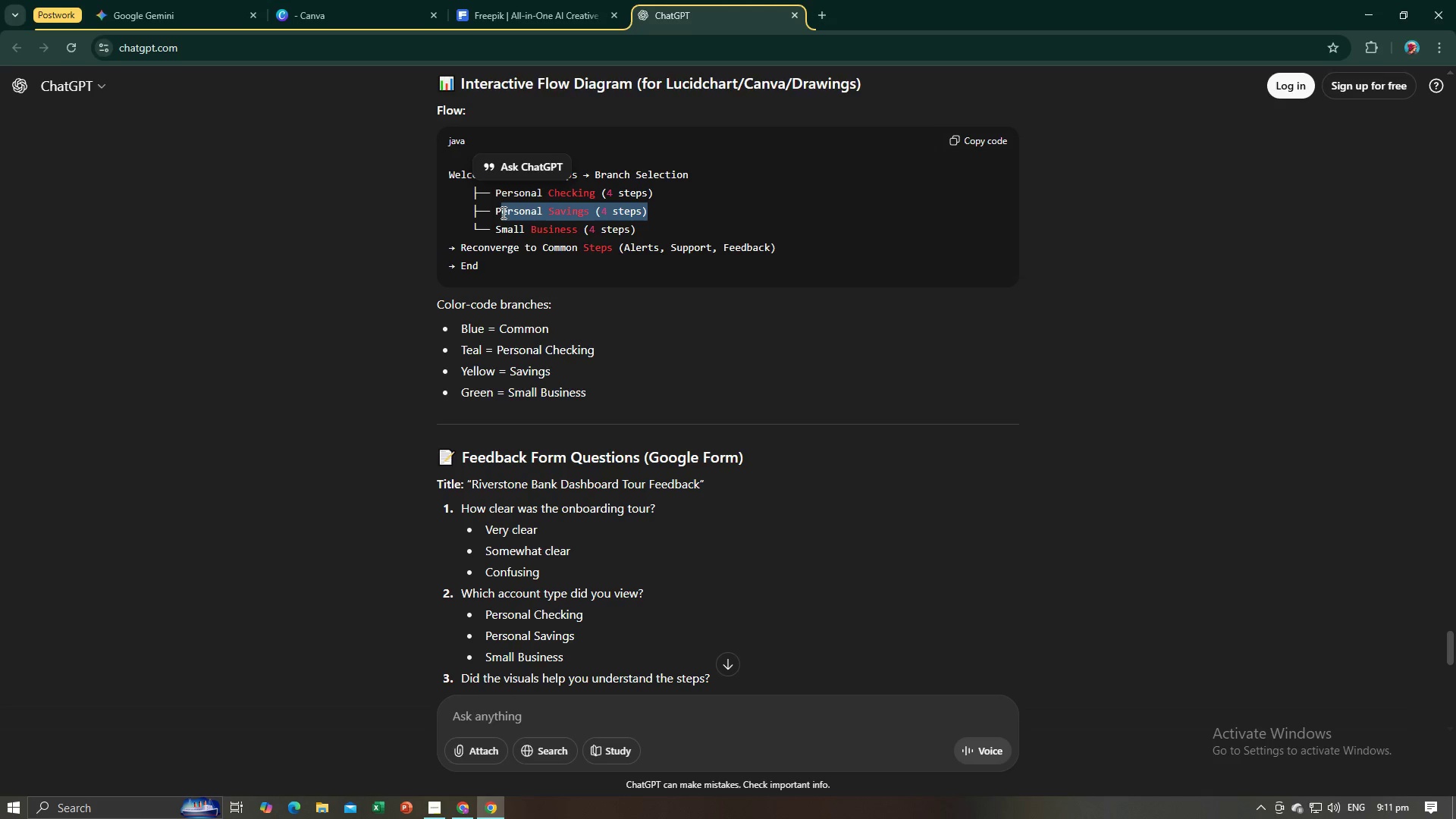 
key(Control+C)
 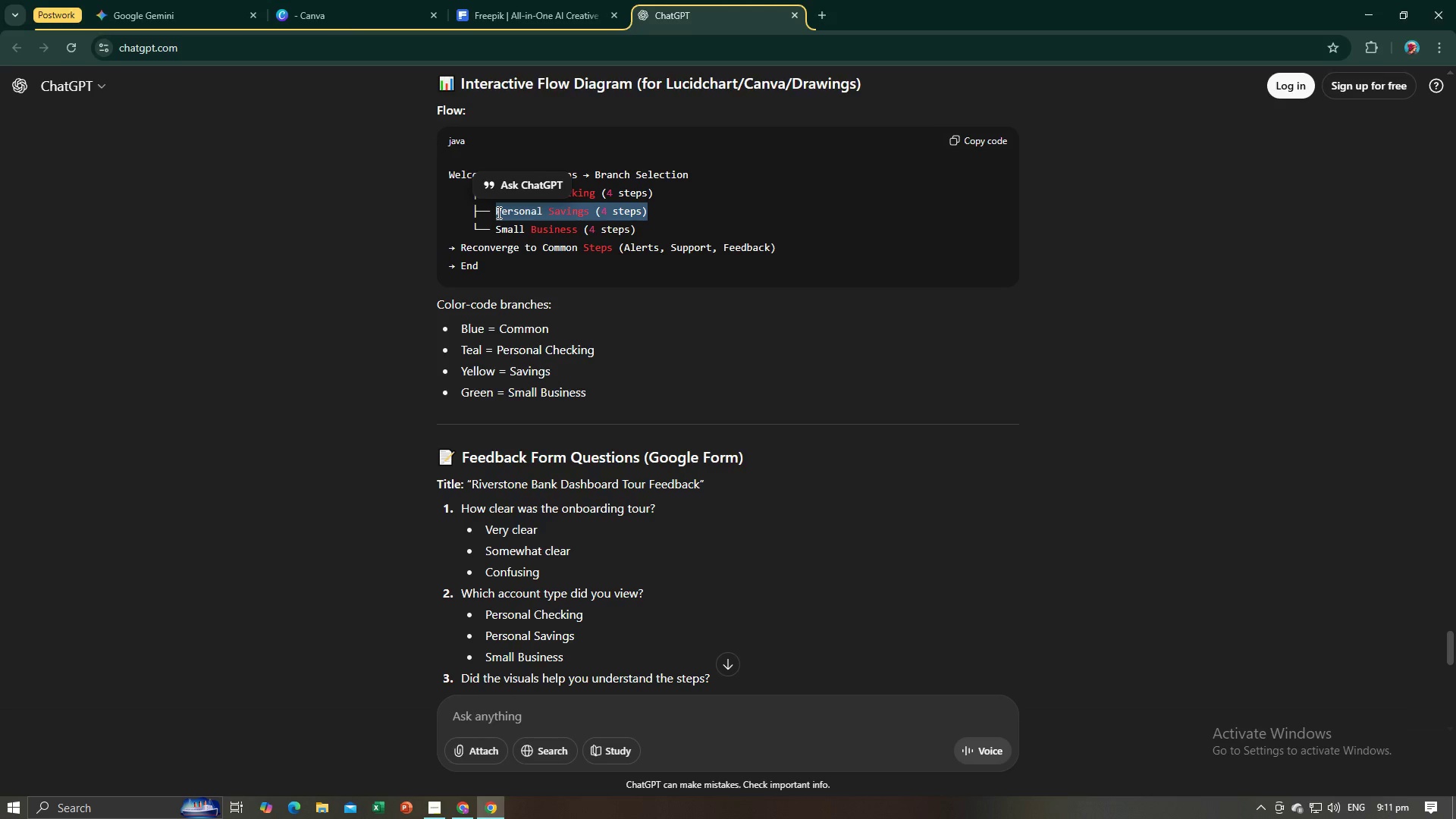 
key(Alt+AltLeft)
 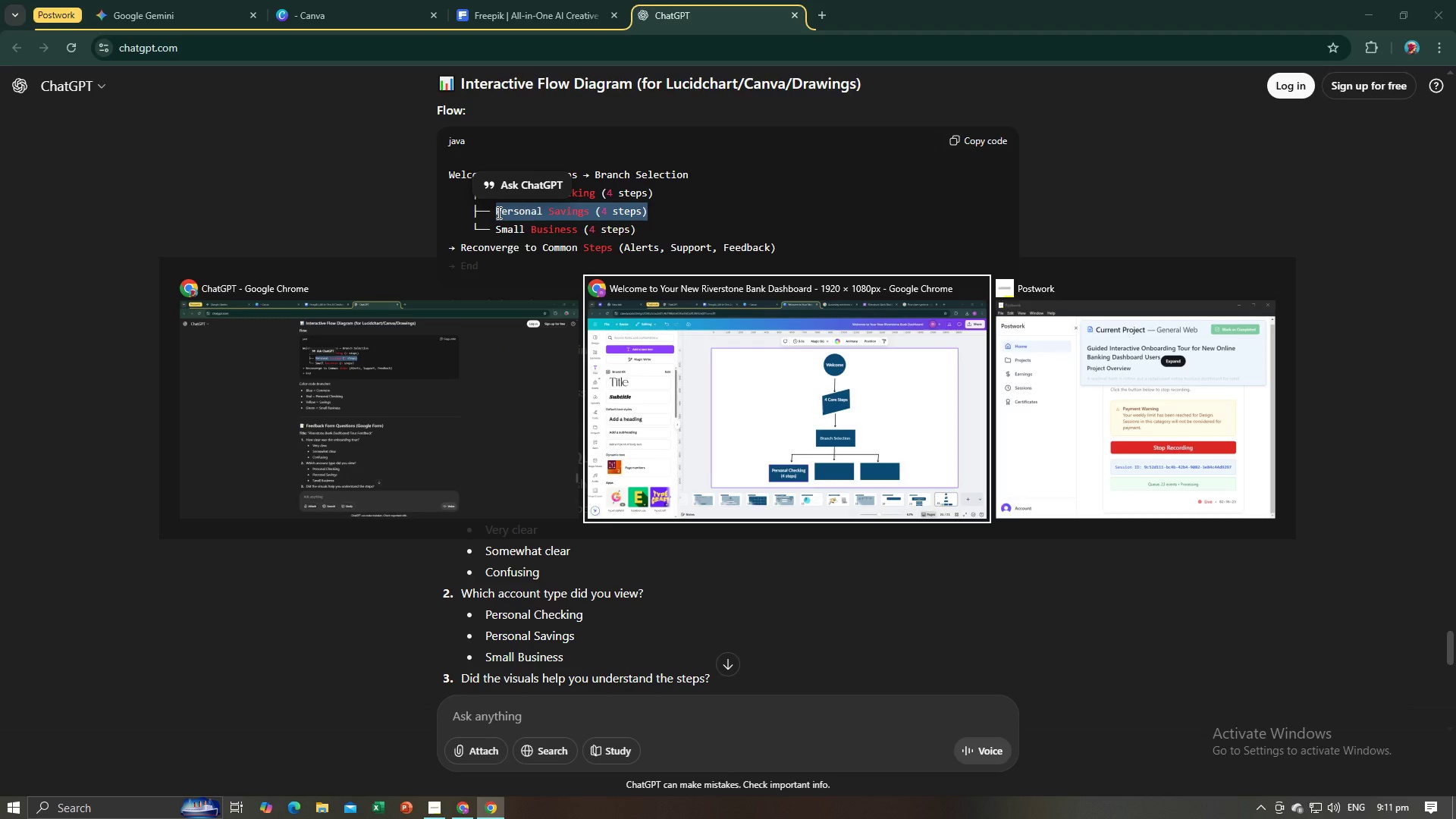 
key(Alt+Tab)
 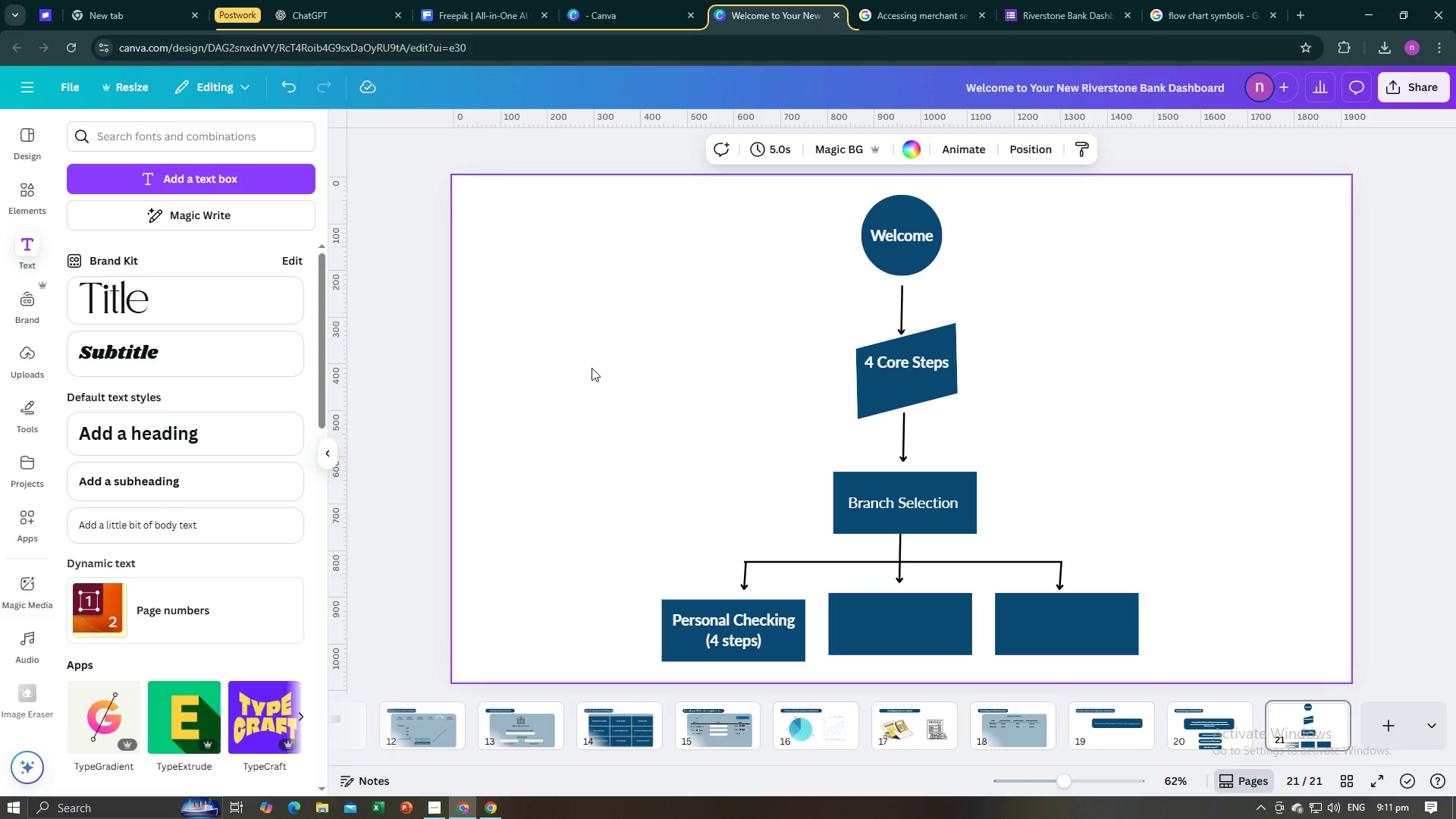 
key(Control+V)
 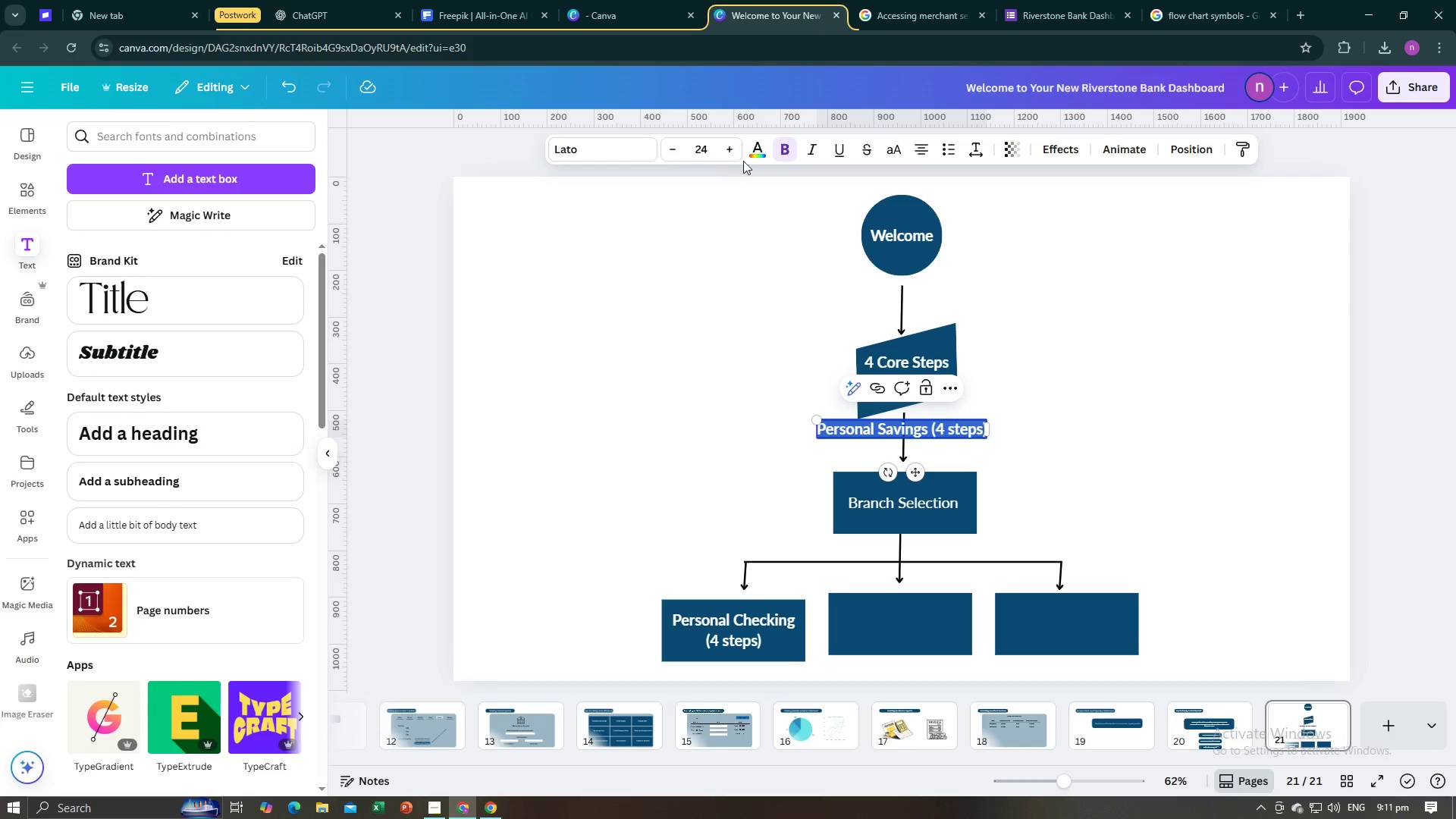 
left_click([758, 149])
 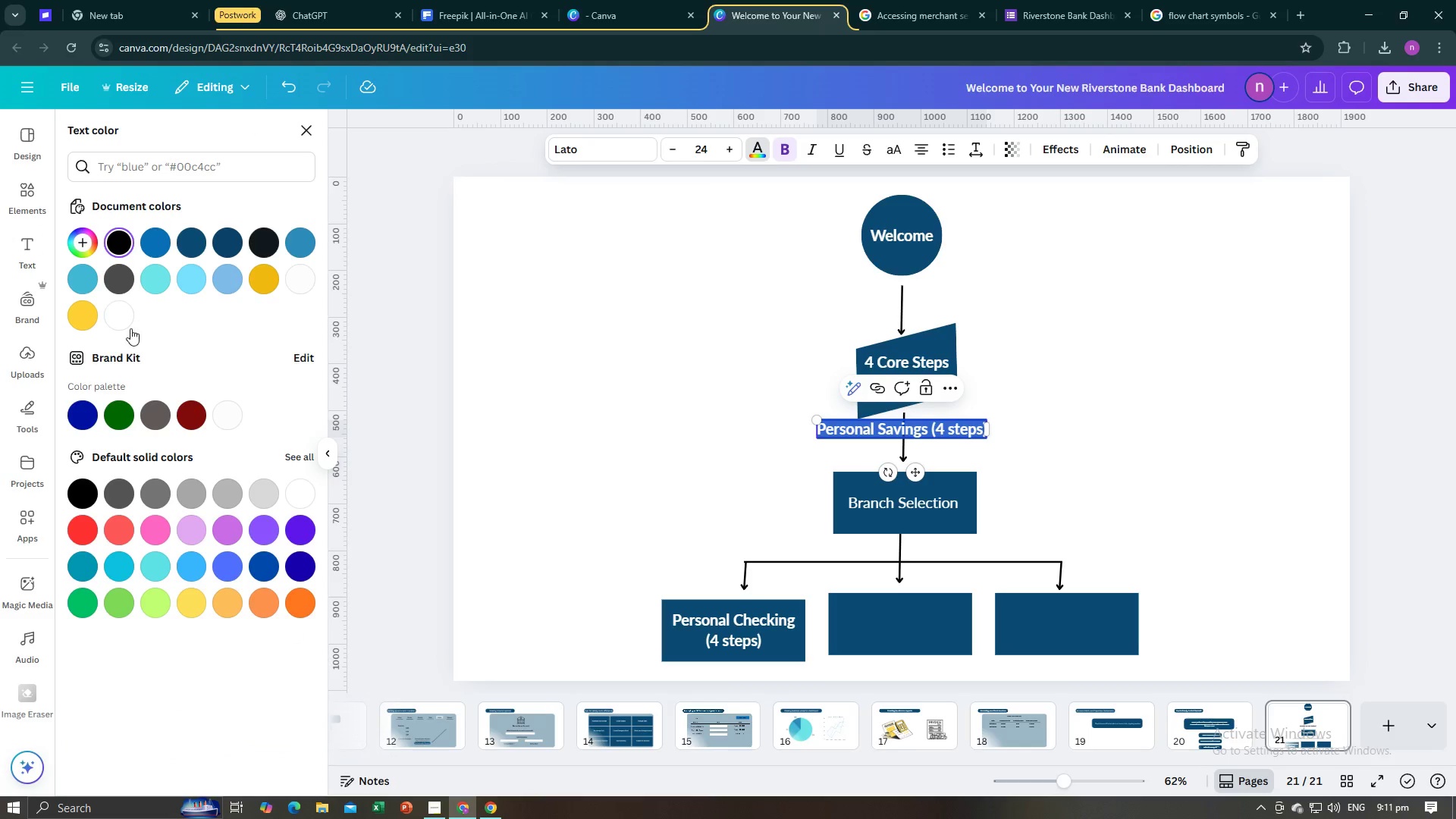 
left_click([125, 327])
 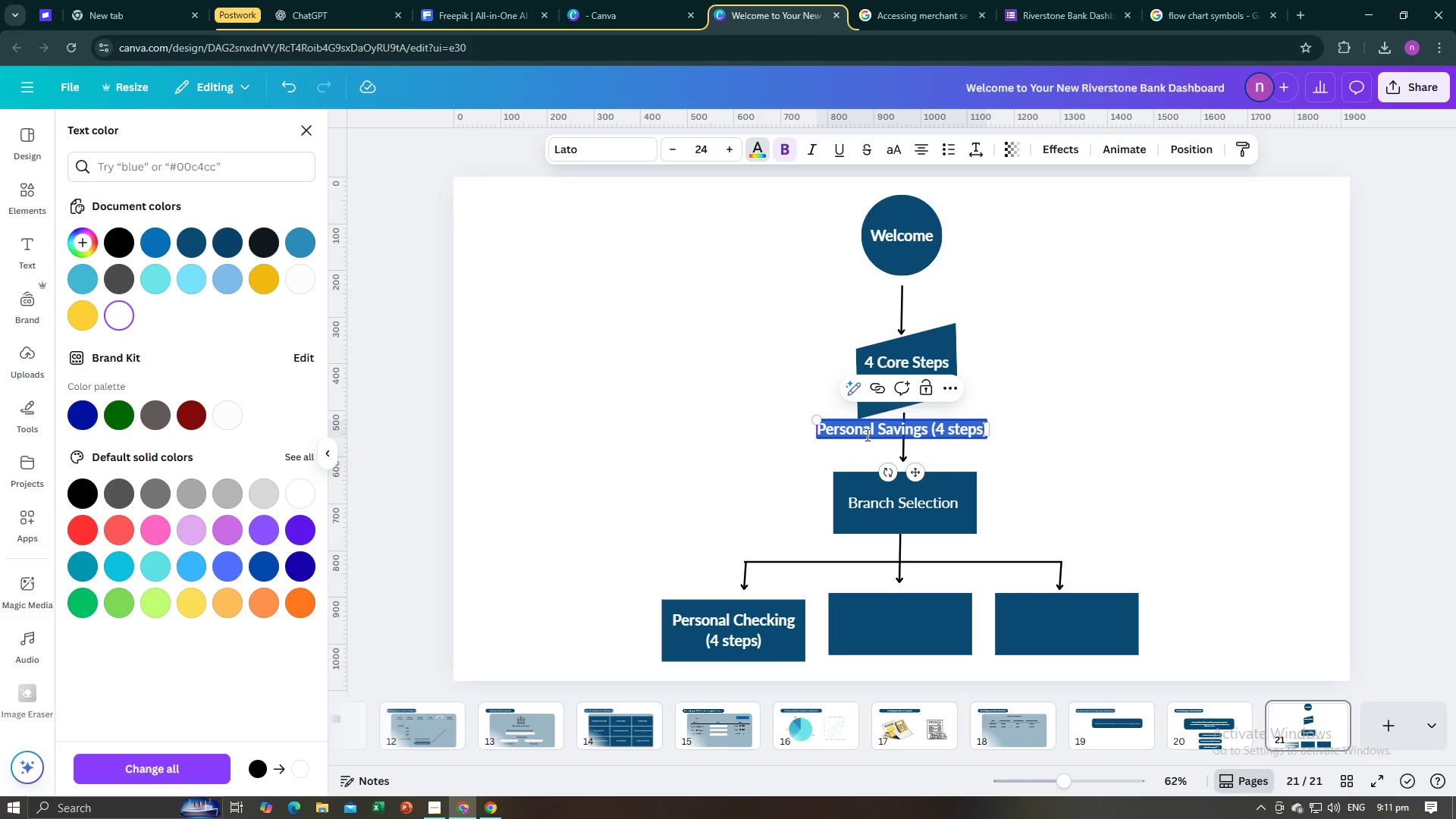 
left_click([785, 459])
 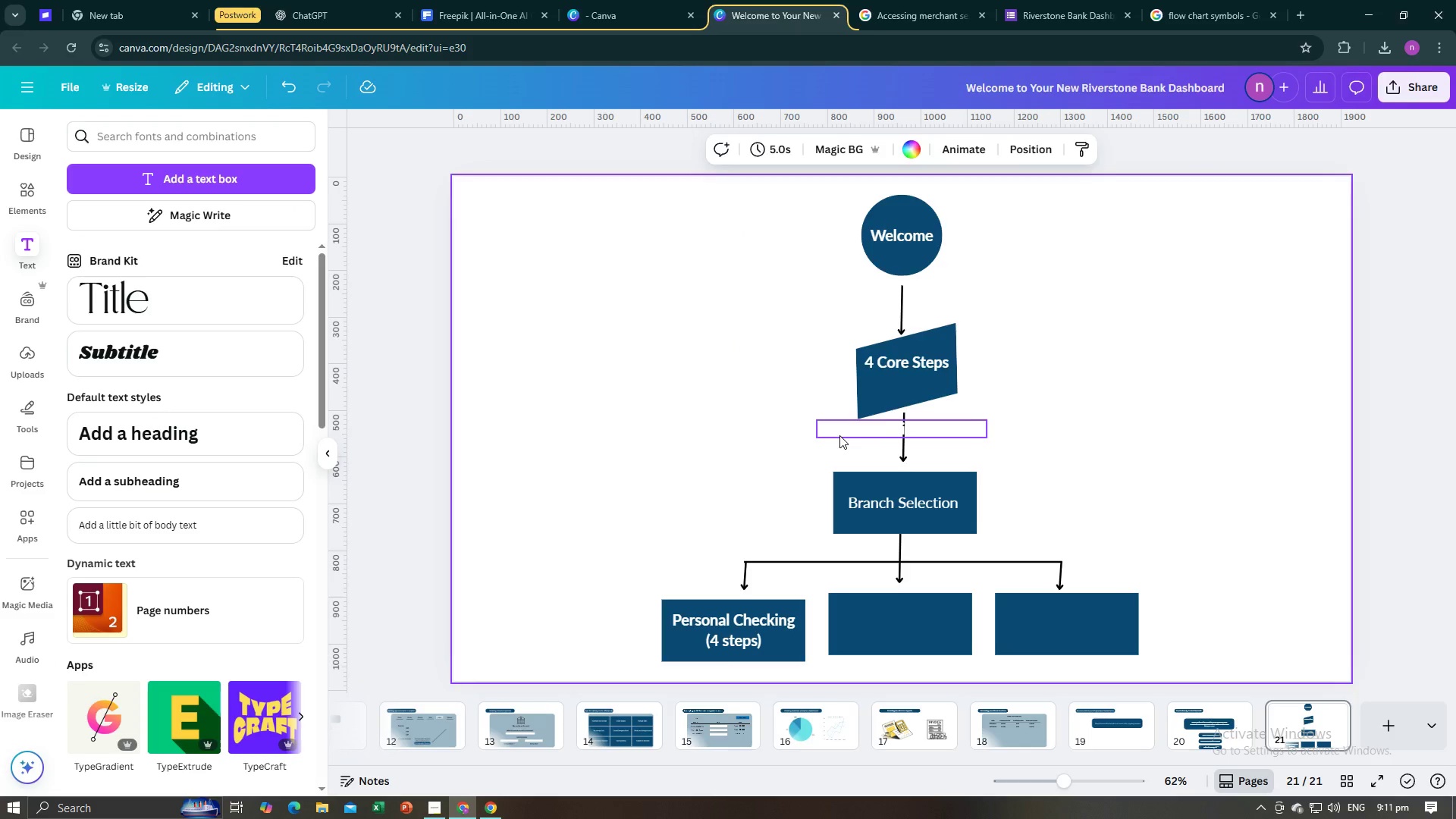 
left_click([839, 435])
 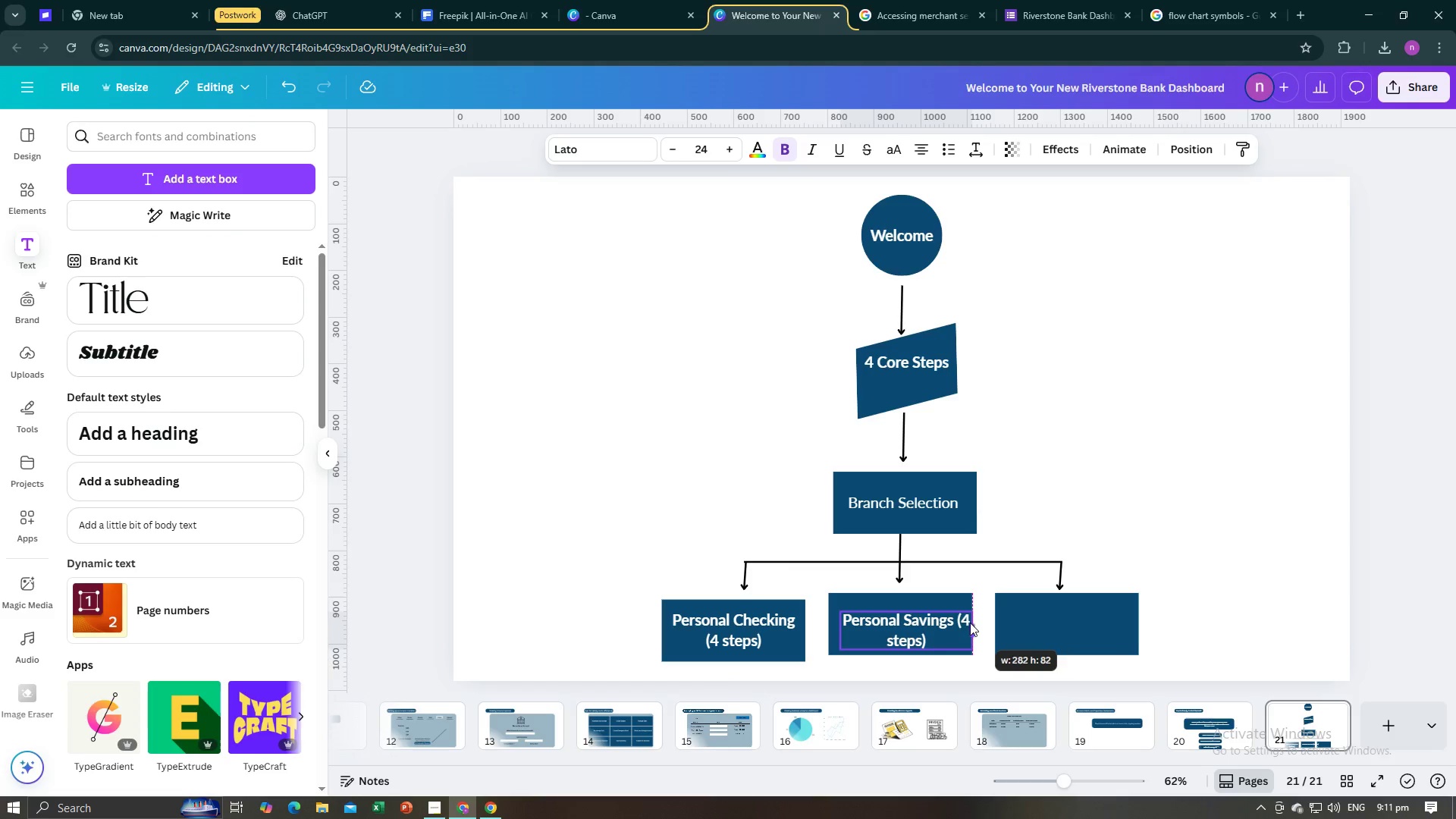 
wait(12.62)
 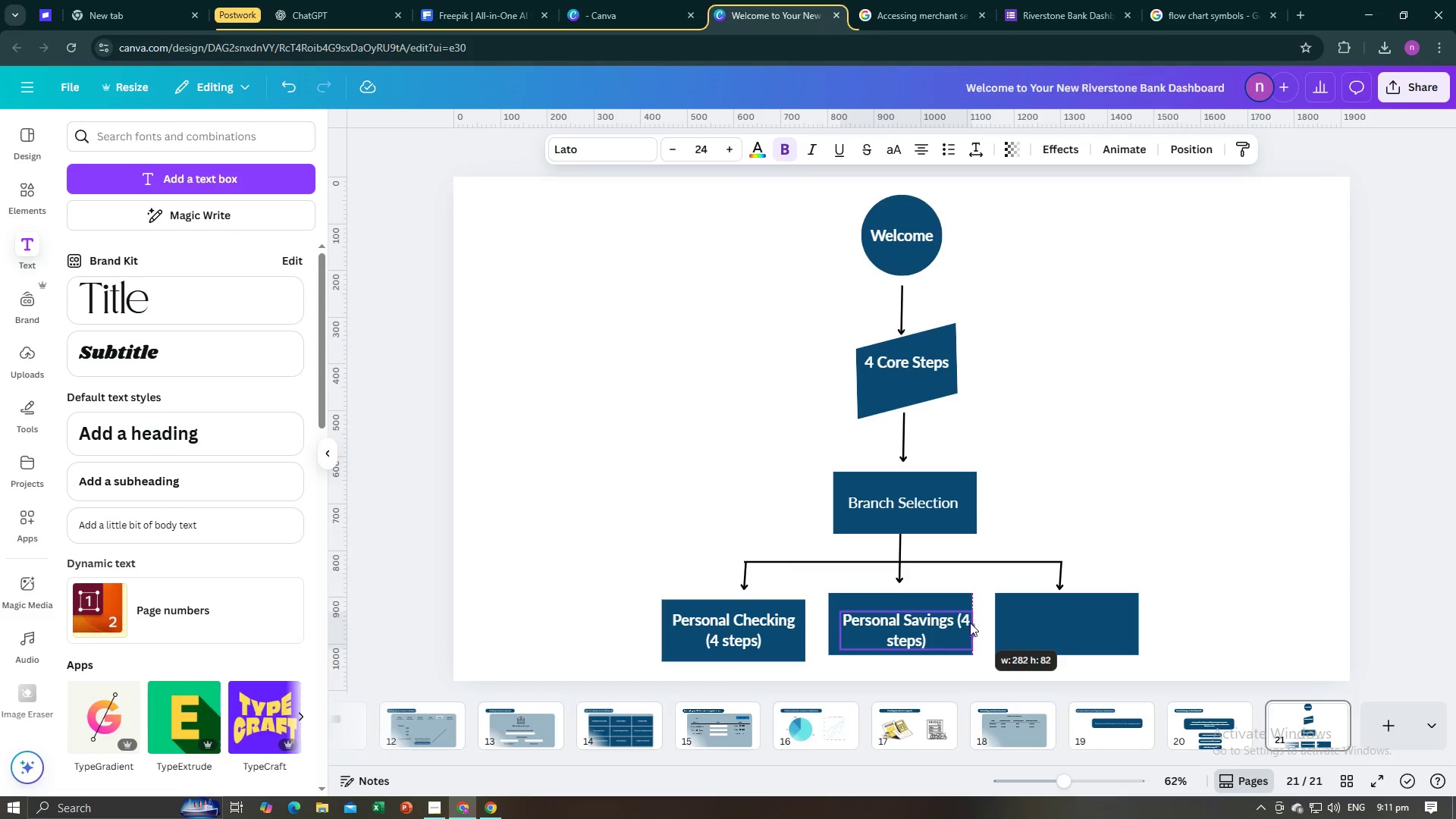 
key(Alt+AltLeft)
 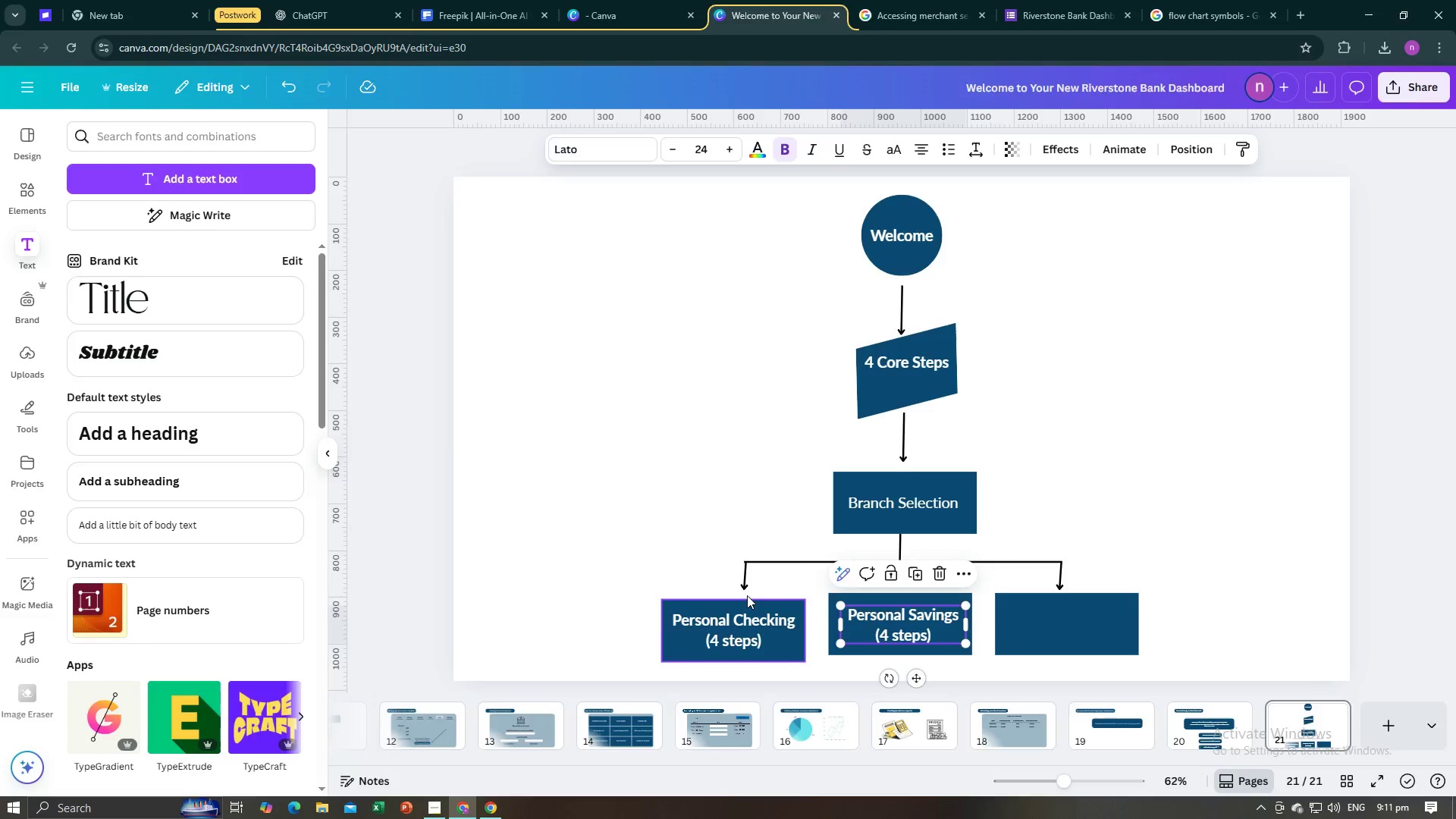 
key(Alt+Tab)
 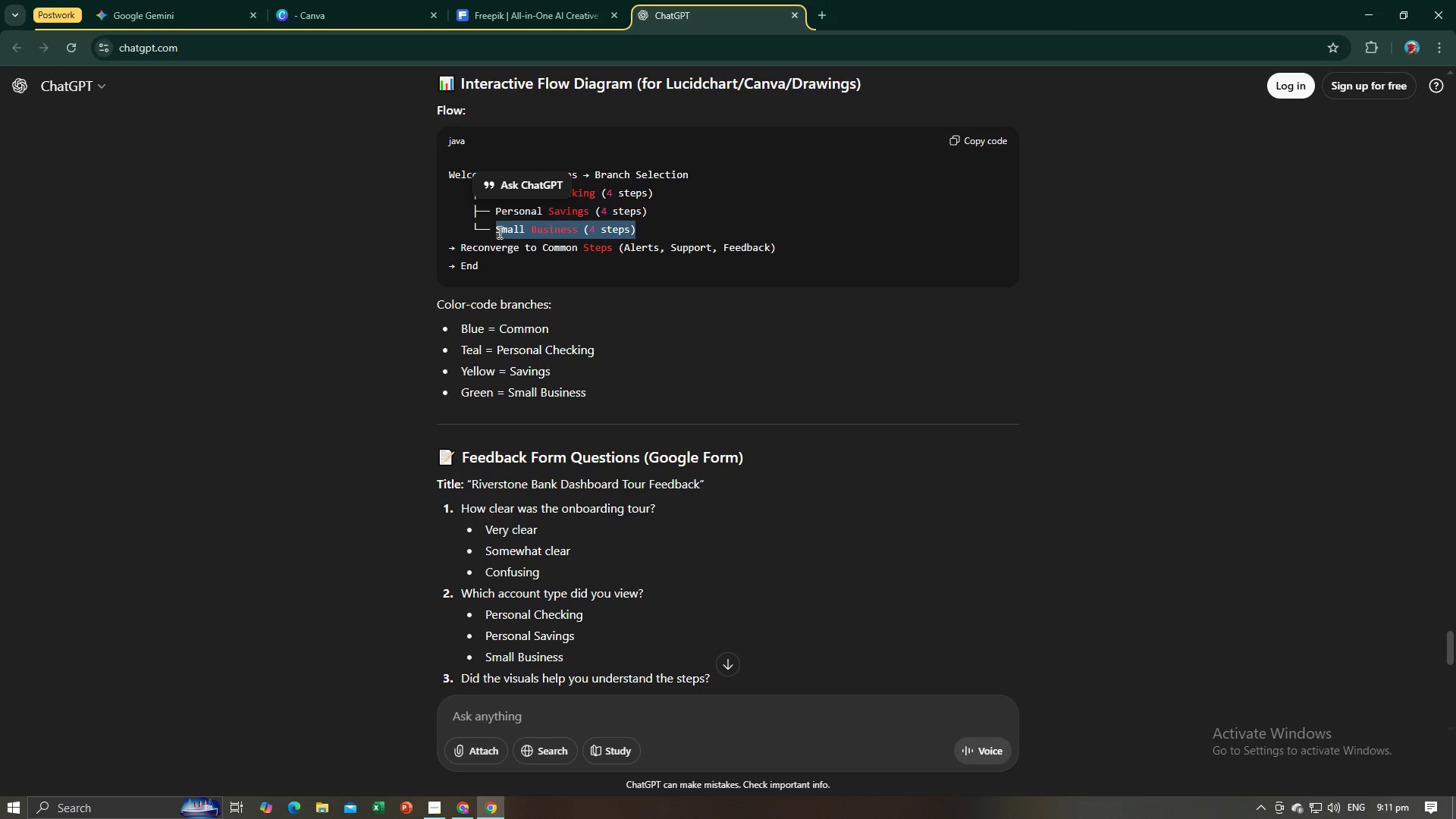 
key(Control+C)
 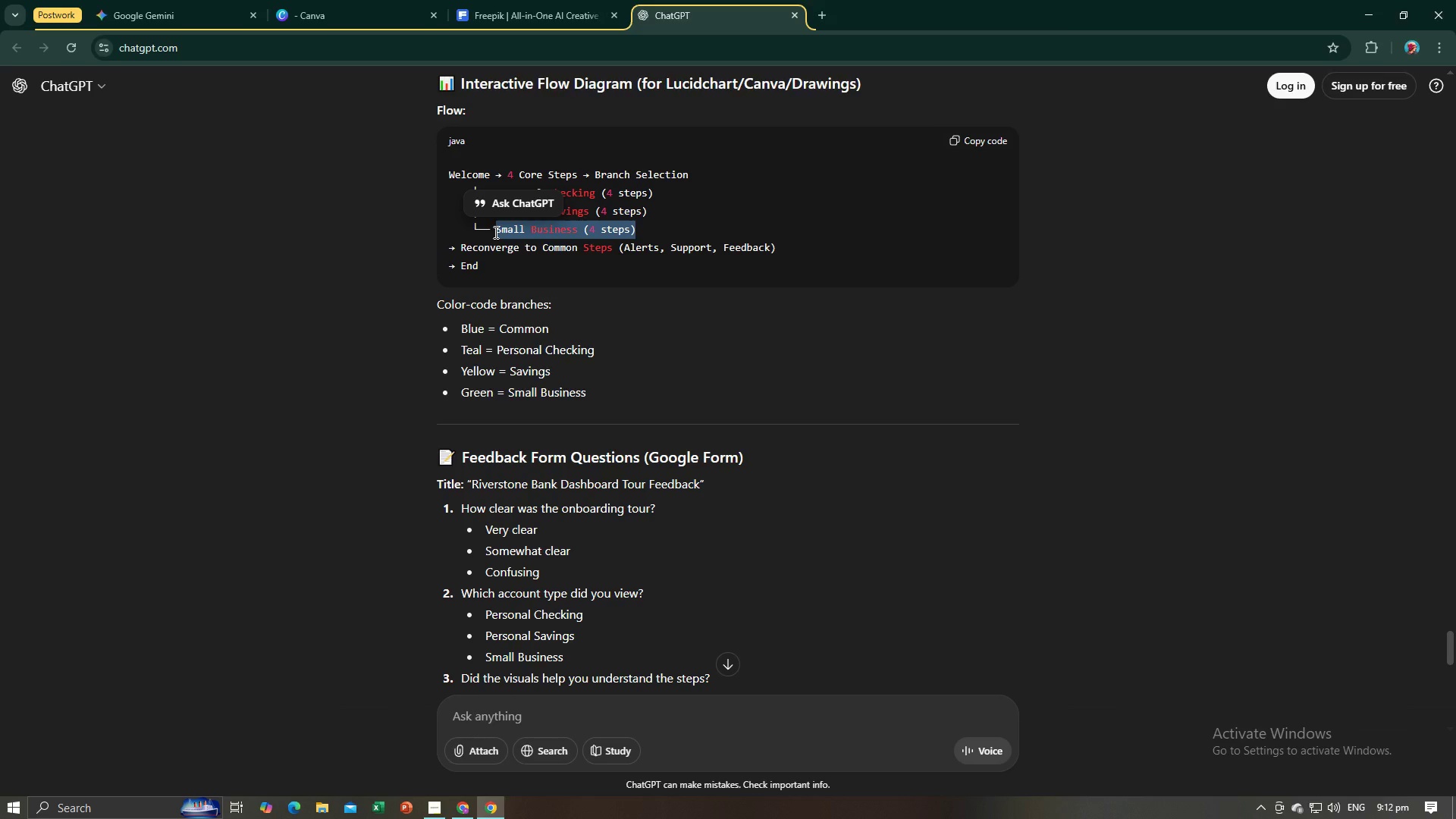 
key(Alt+AltLeft)
 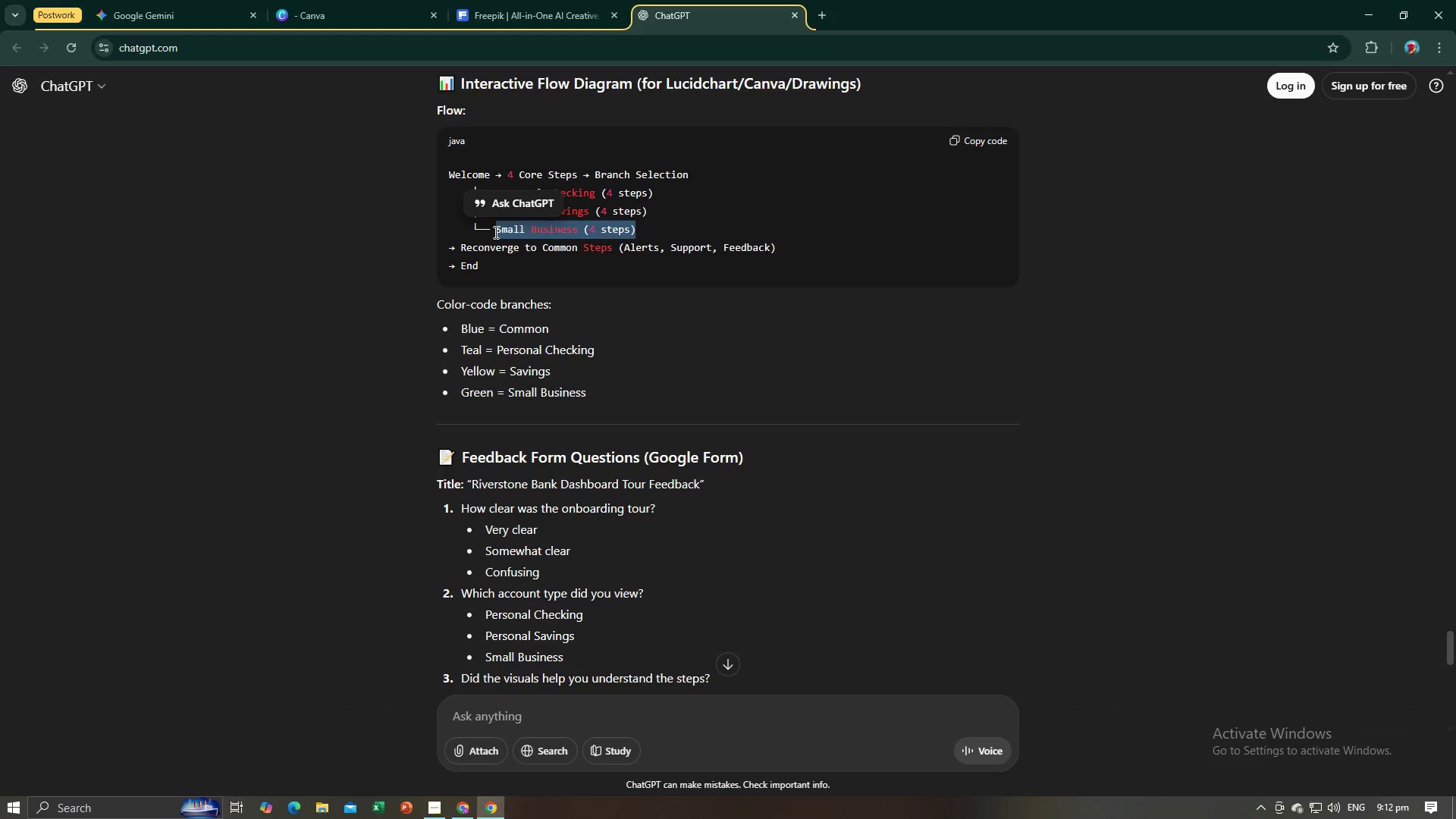 
key(Alt+Tab)
 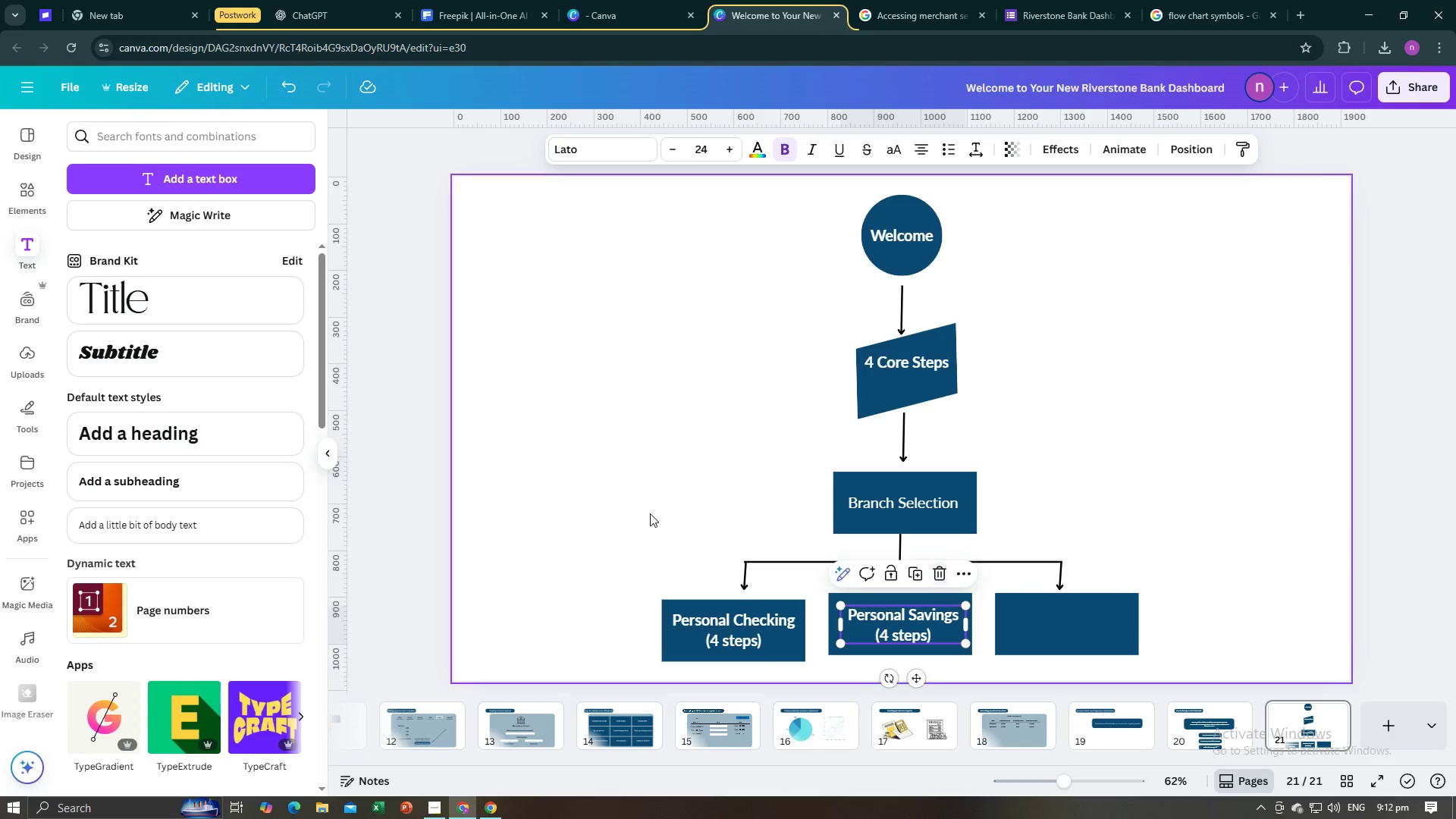 
left_click([647, 510])
 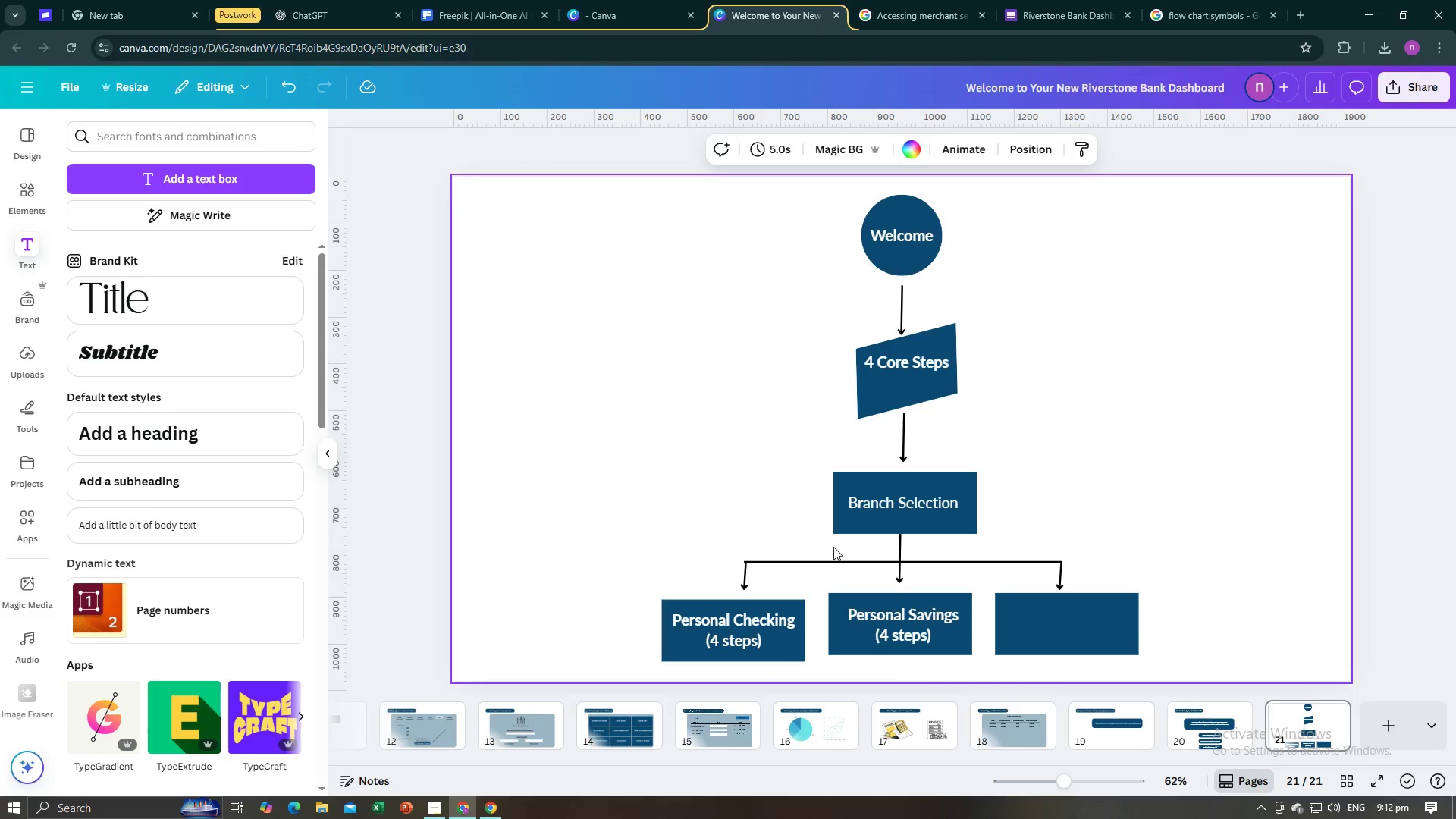 
key(Control+V)
 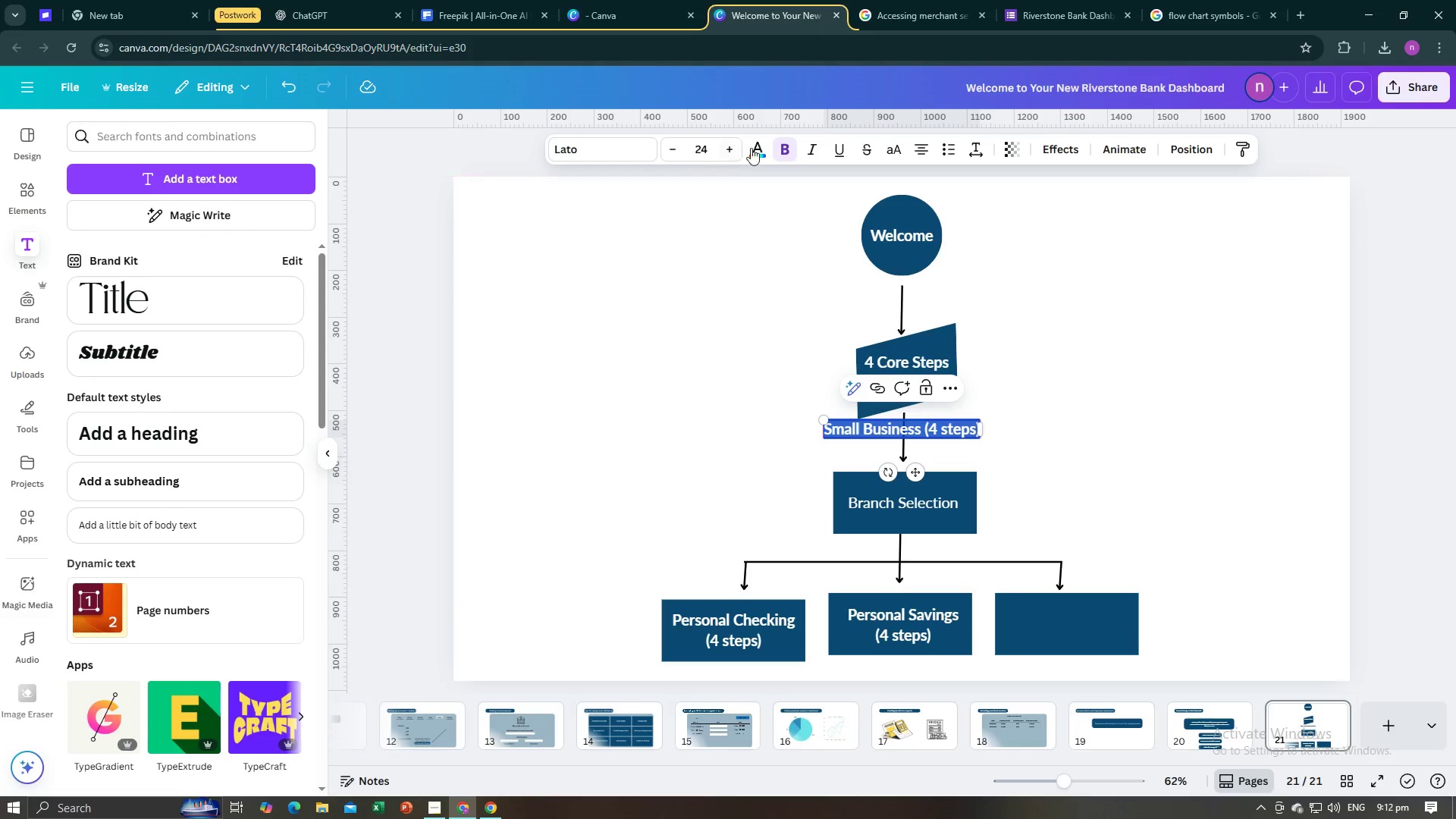 
left_click([753, 147])
 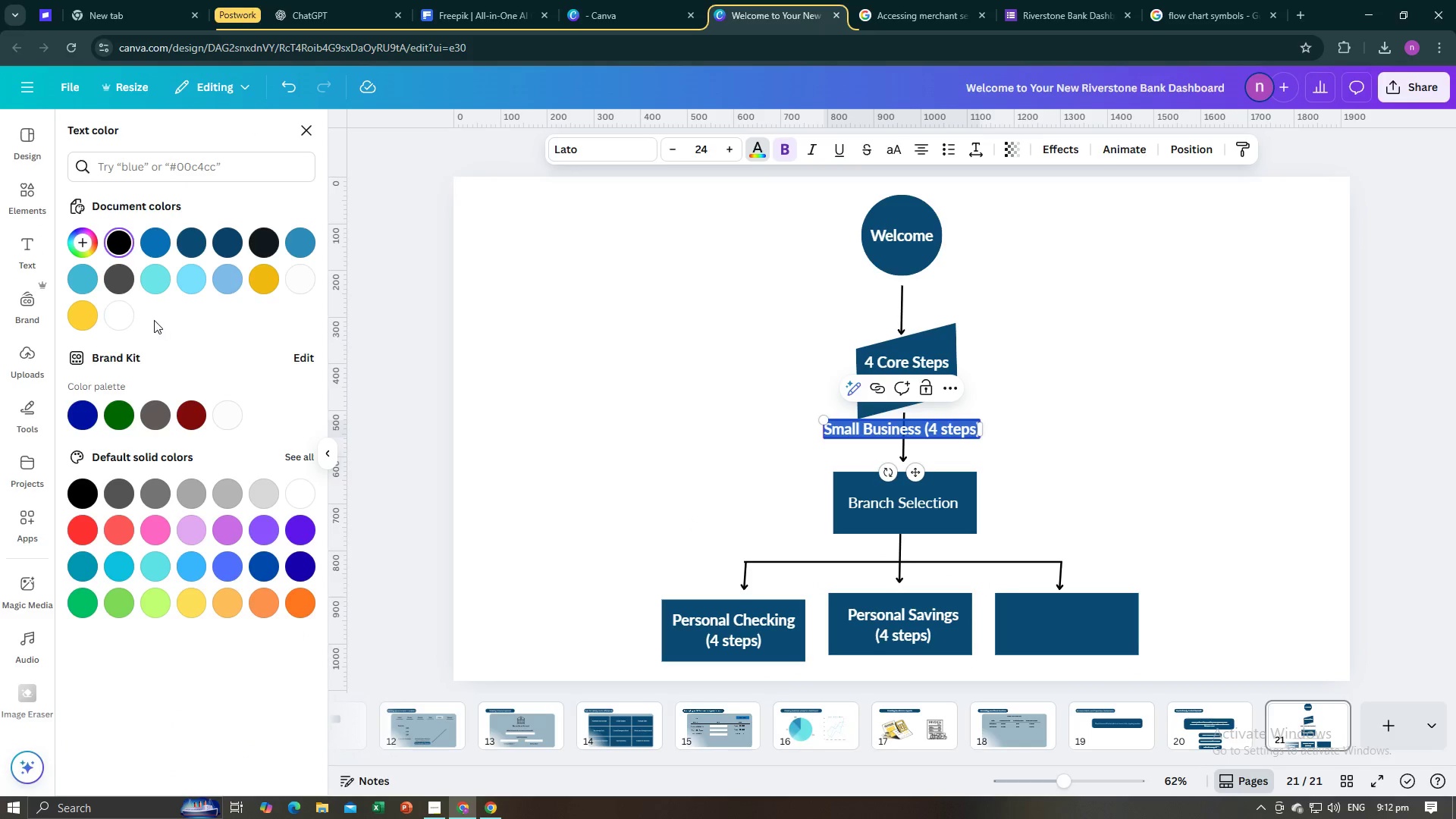 
left_click([125, 320])
 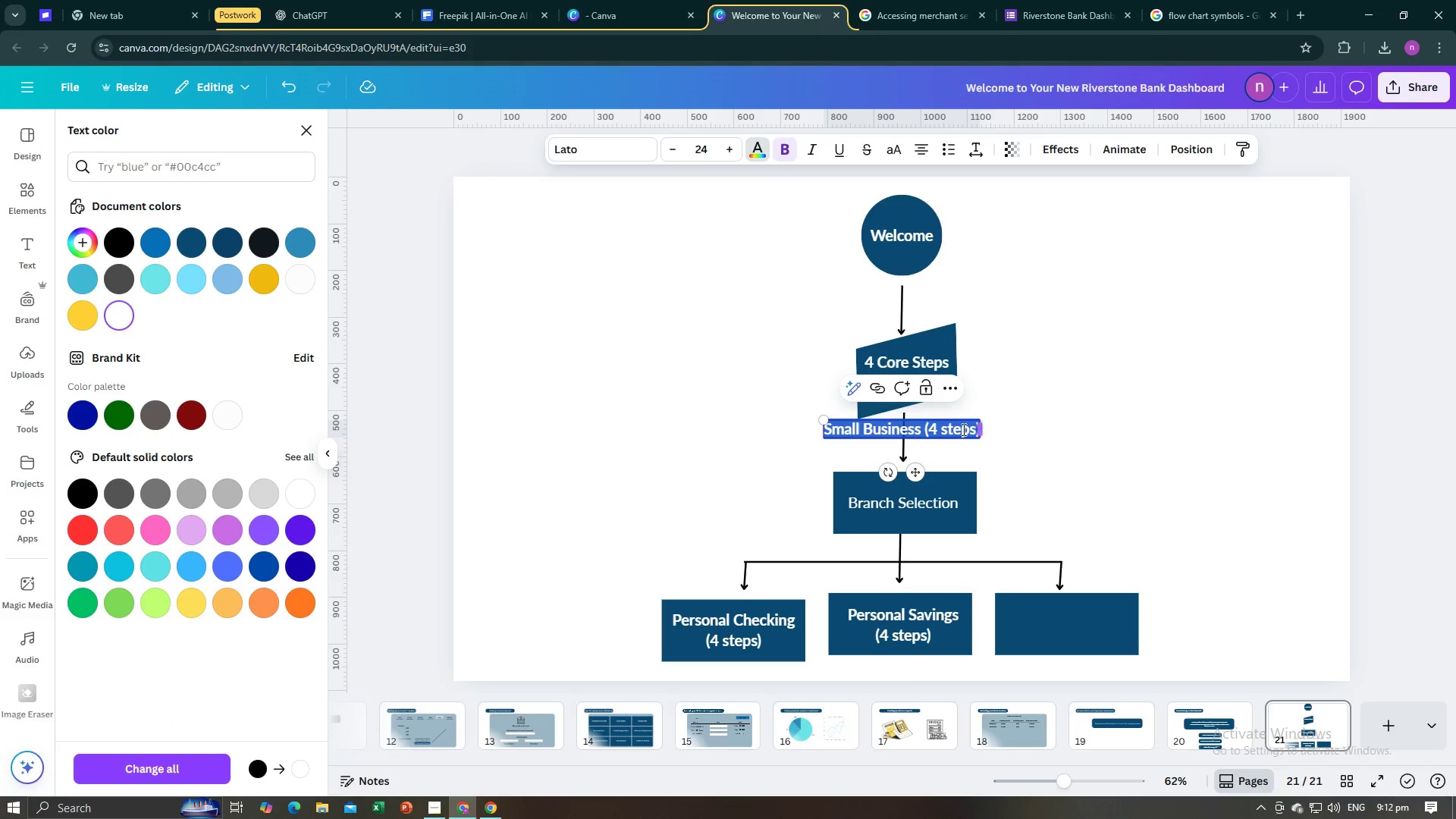 
left_click([1002, 448])
 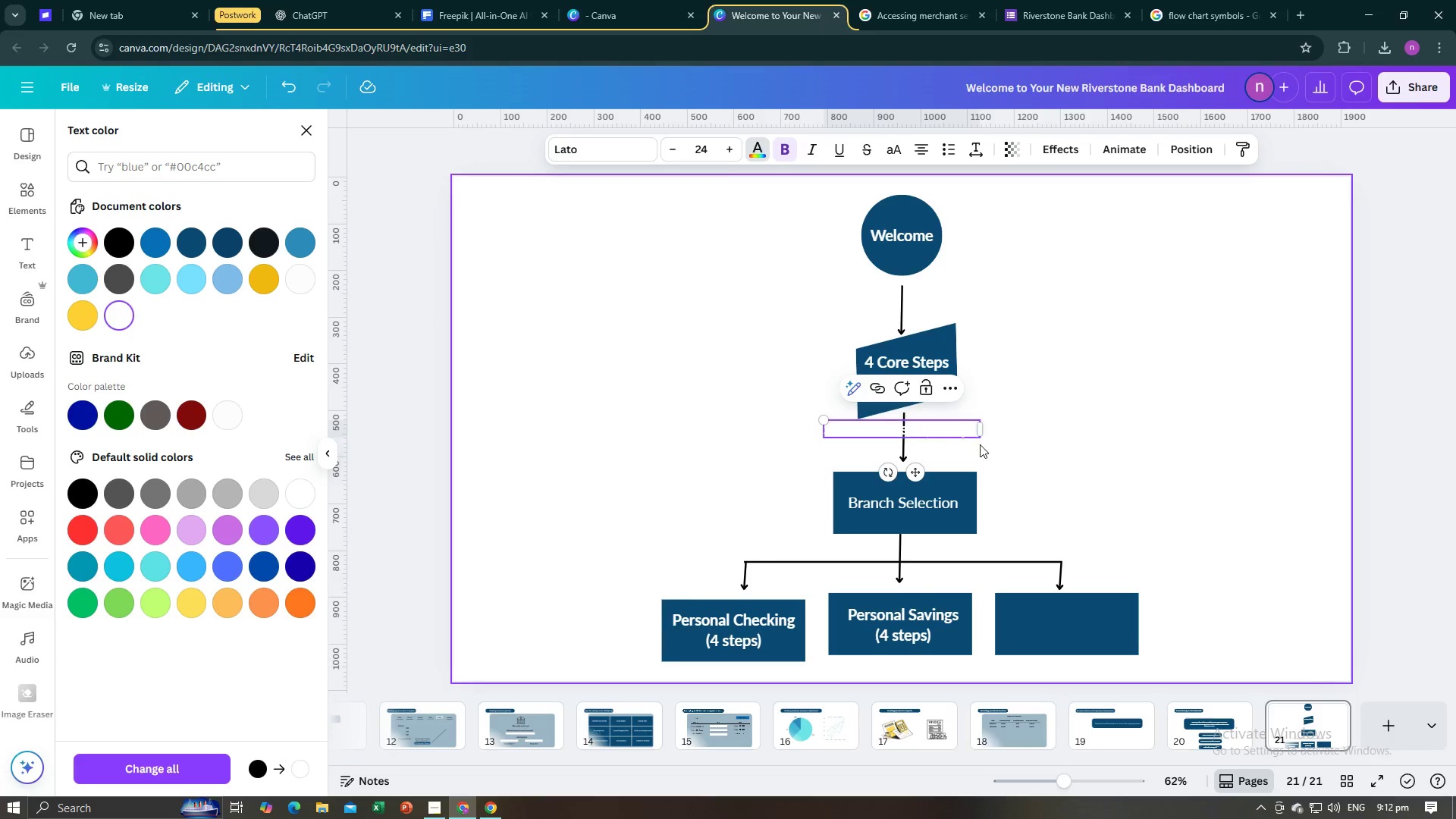 
mouse_move([959, 443])
 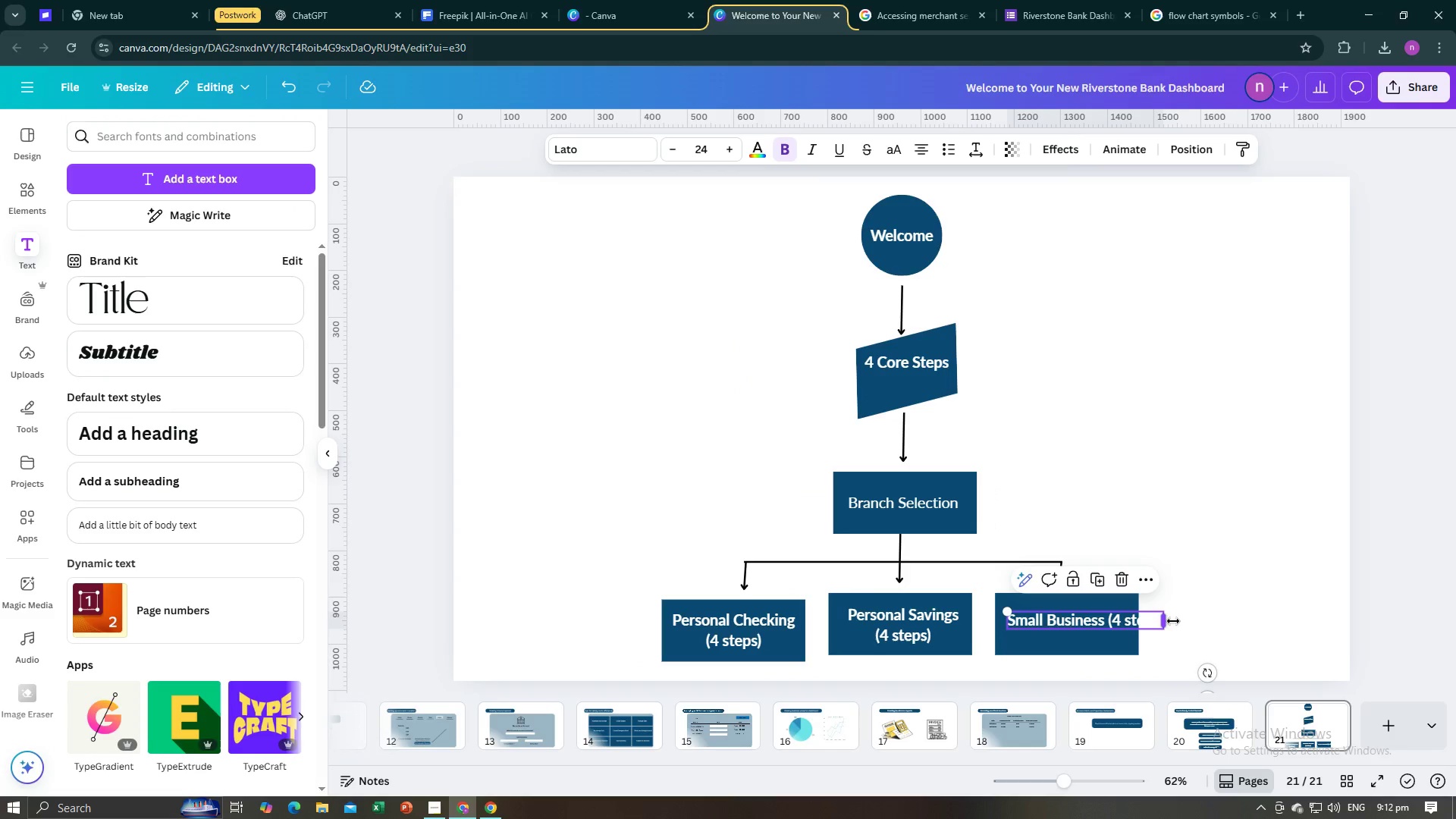 
mouse_move([1130, 629])
 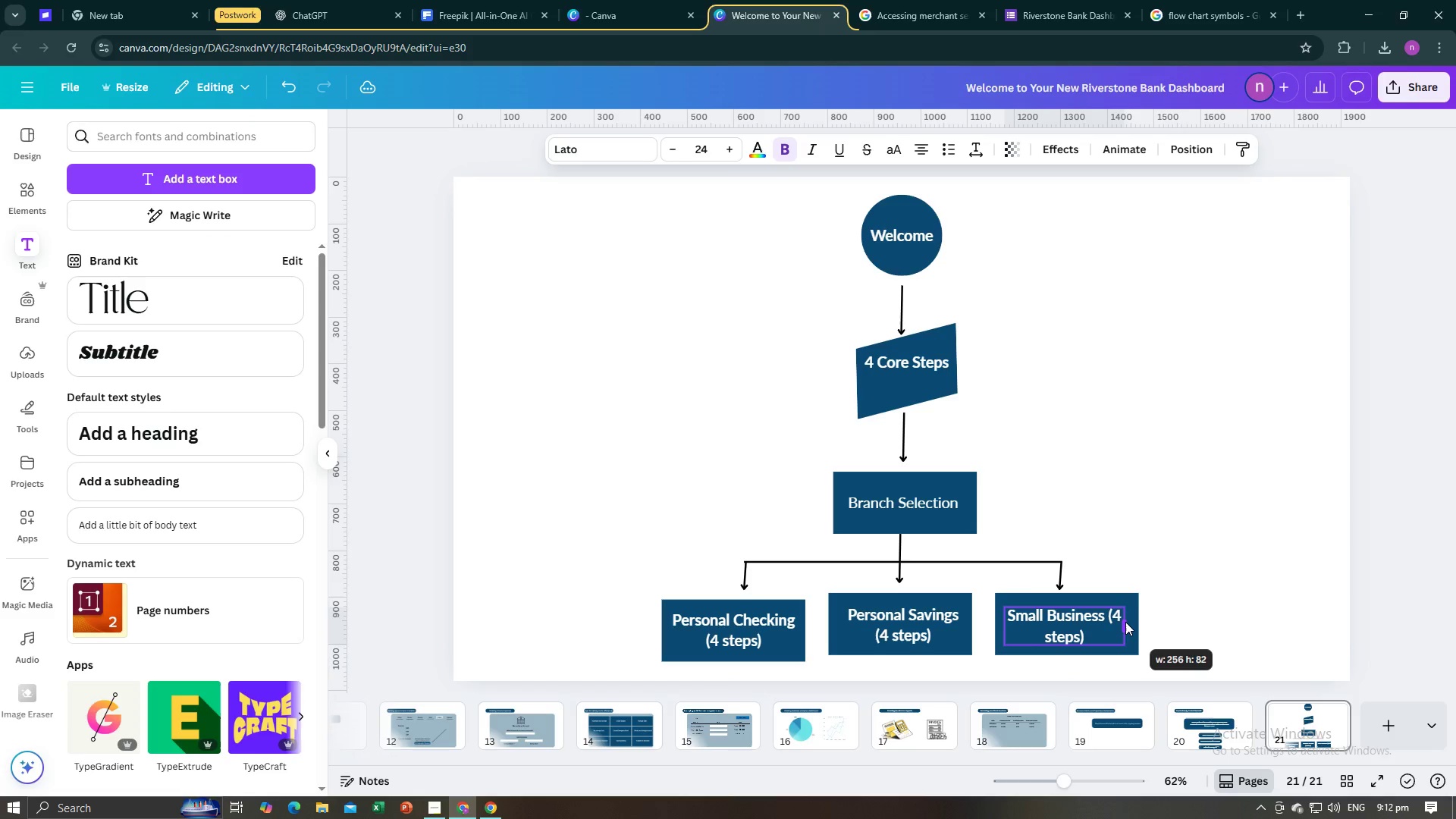 
wait(7.58)
 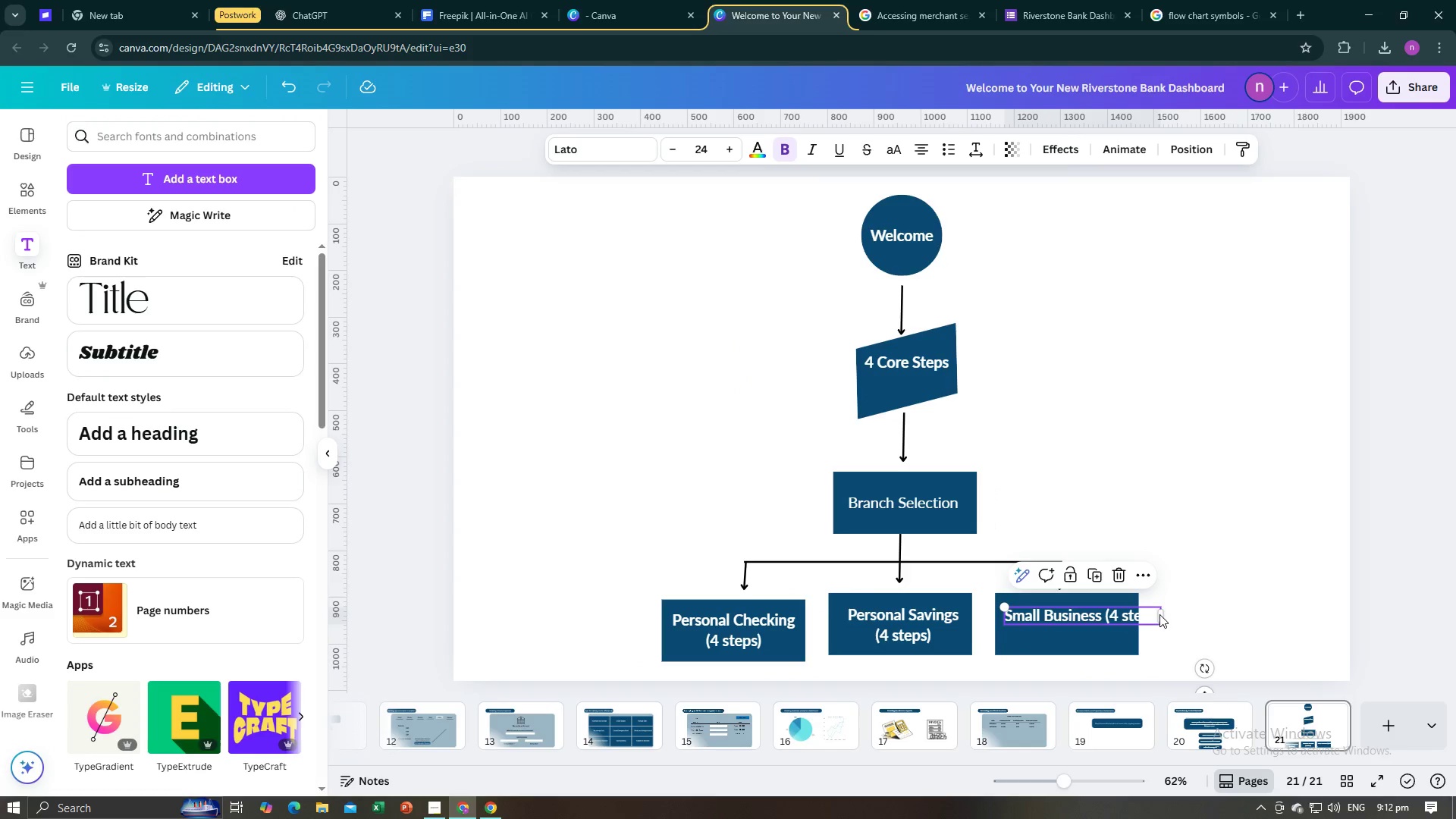 
left_click([1160, 634])
 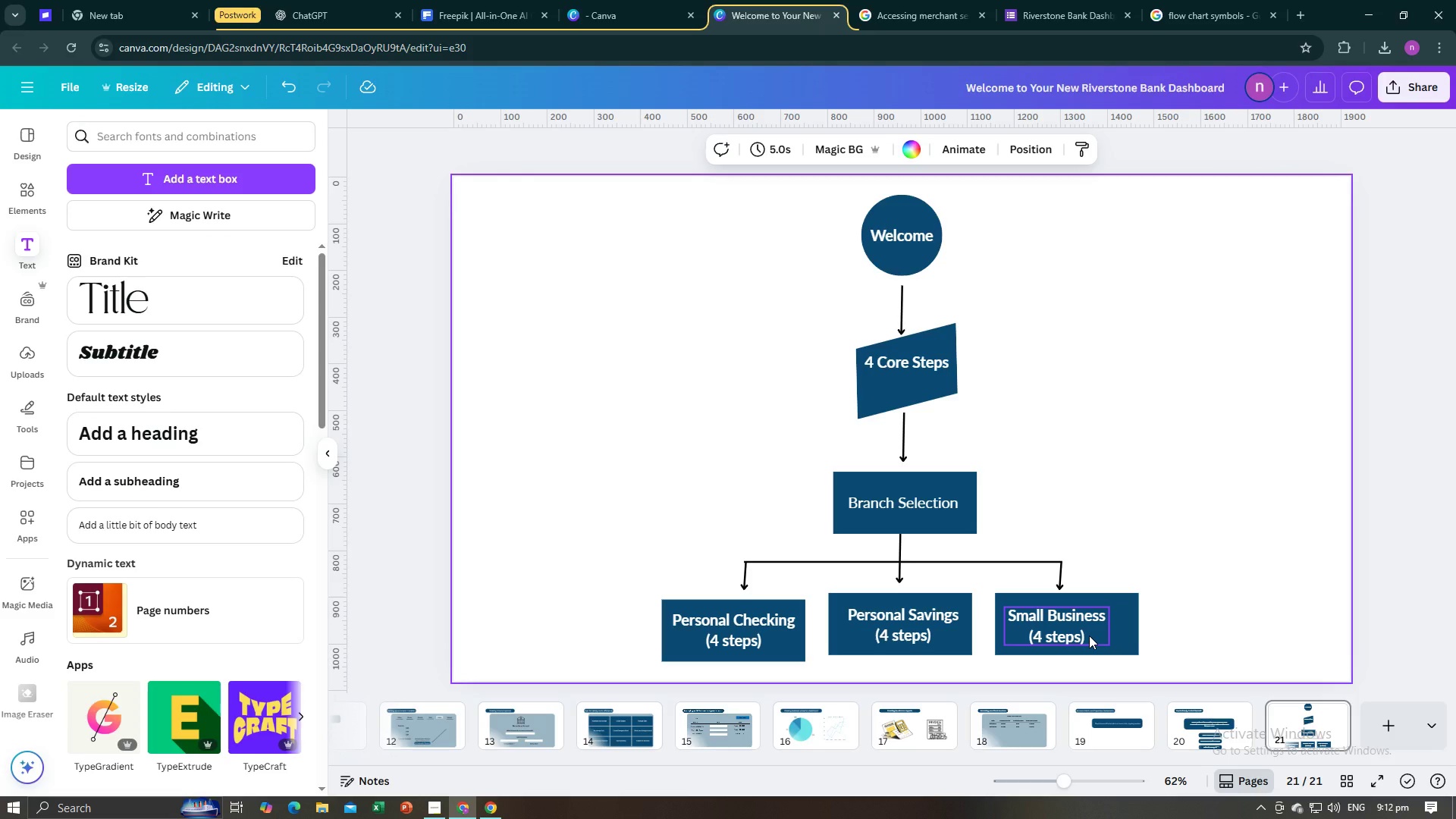 
left_click([1089, 635])
 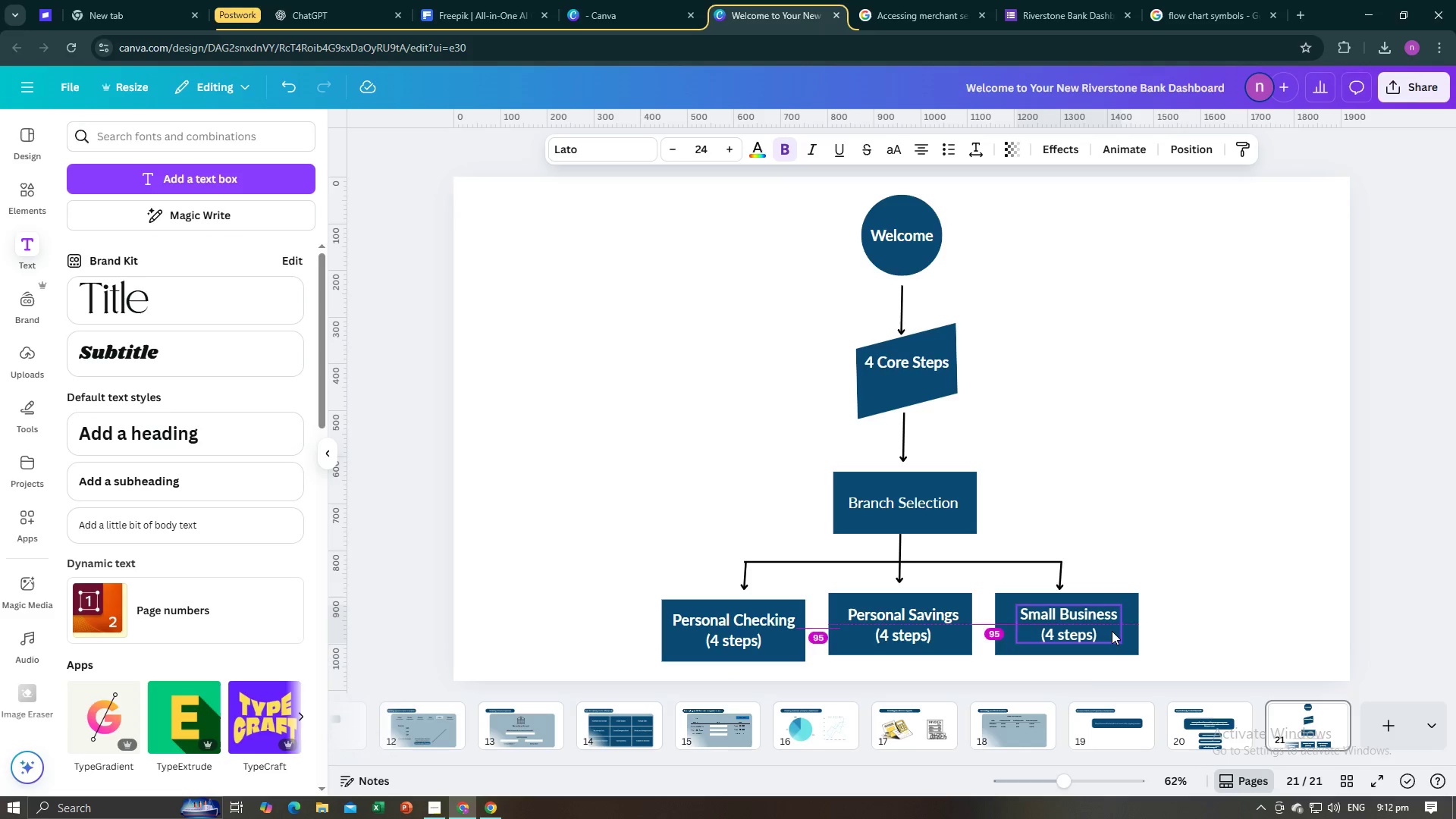 
left_click([1185, 621])
 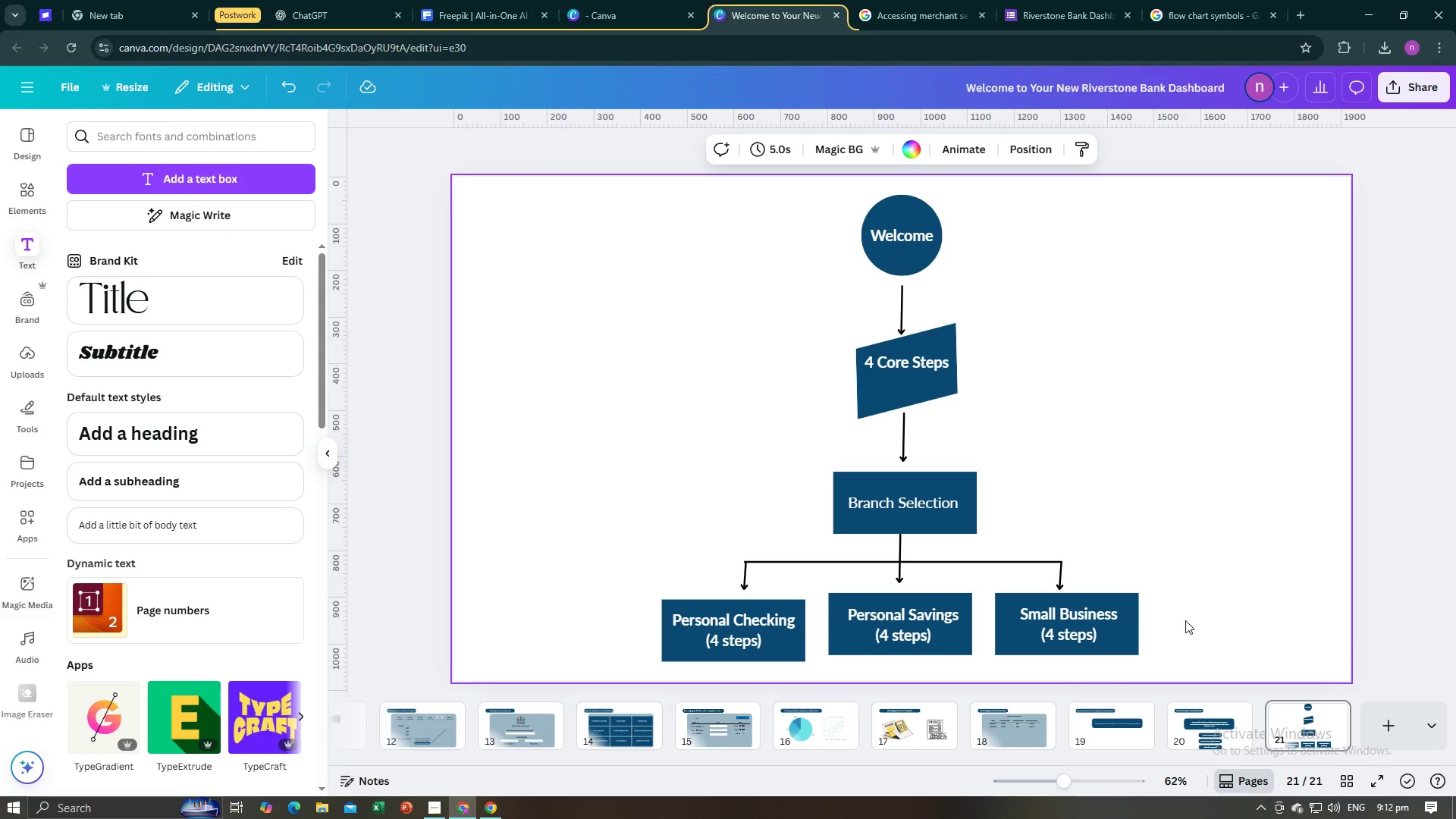 
key(Alt+AltLeft)
 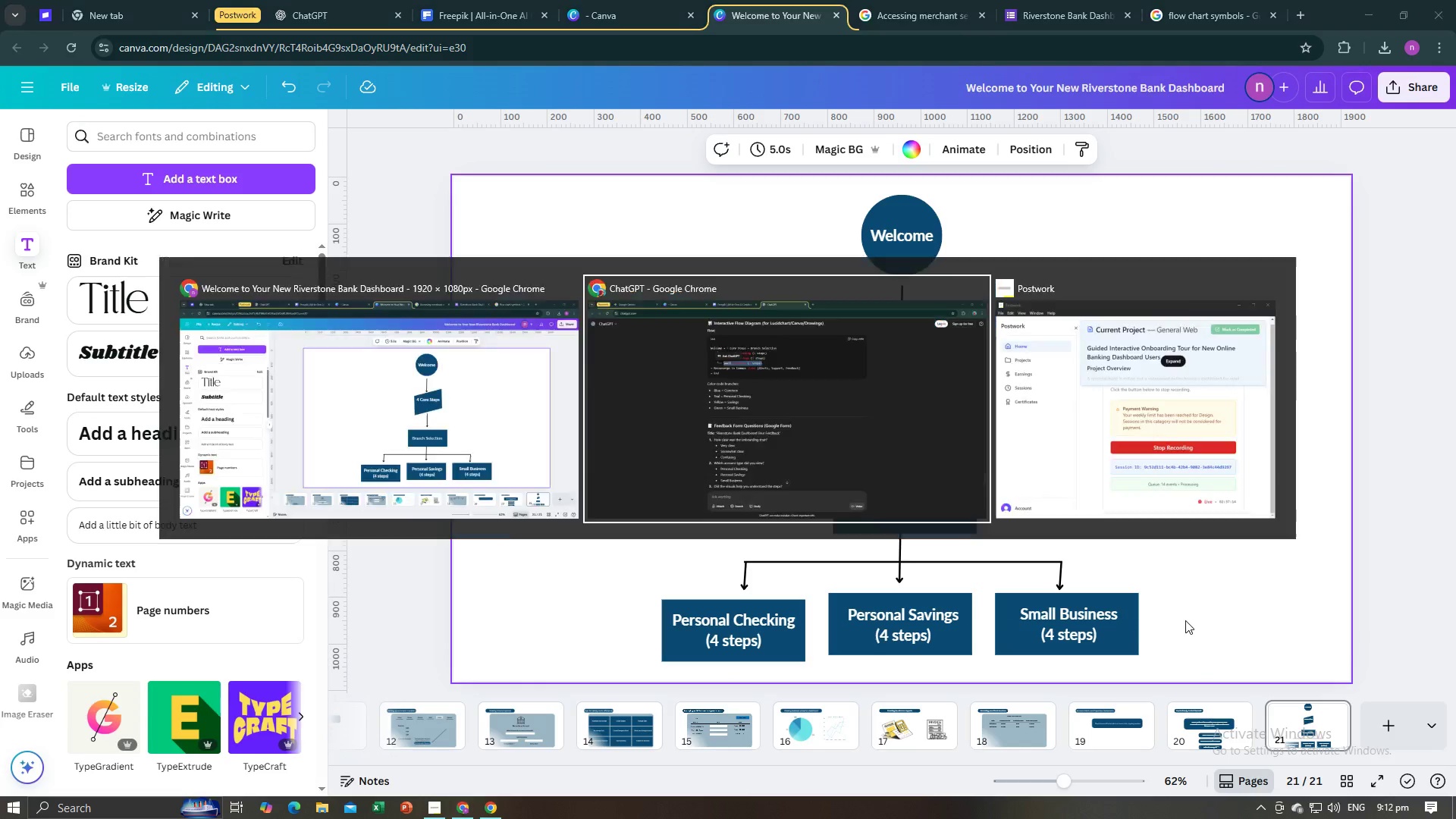 
key(Alt+Tab)
 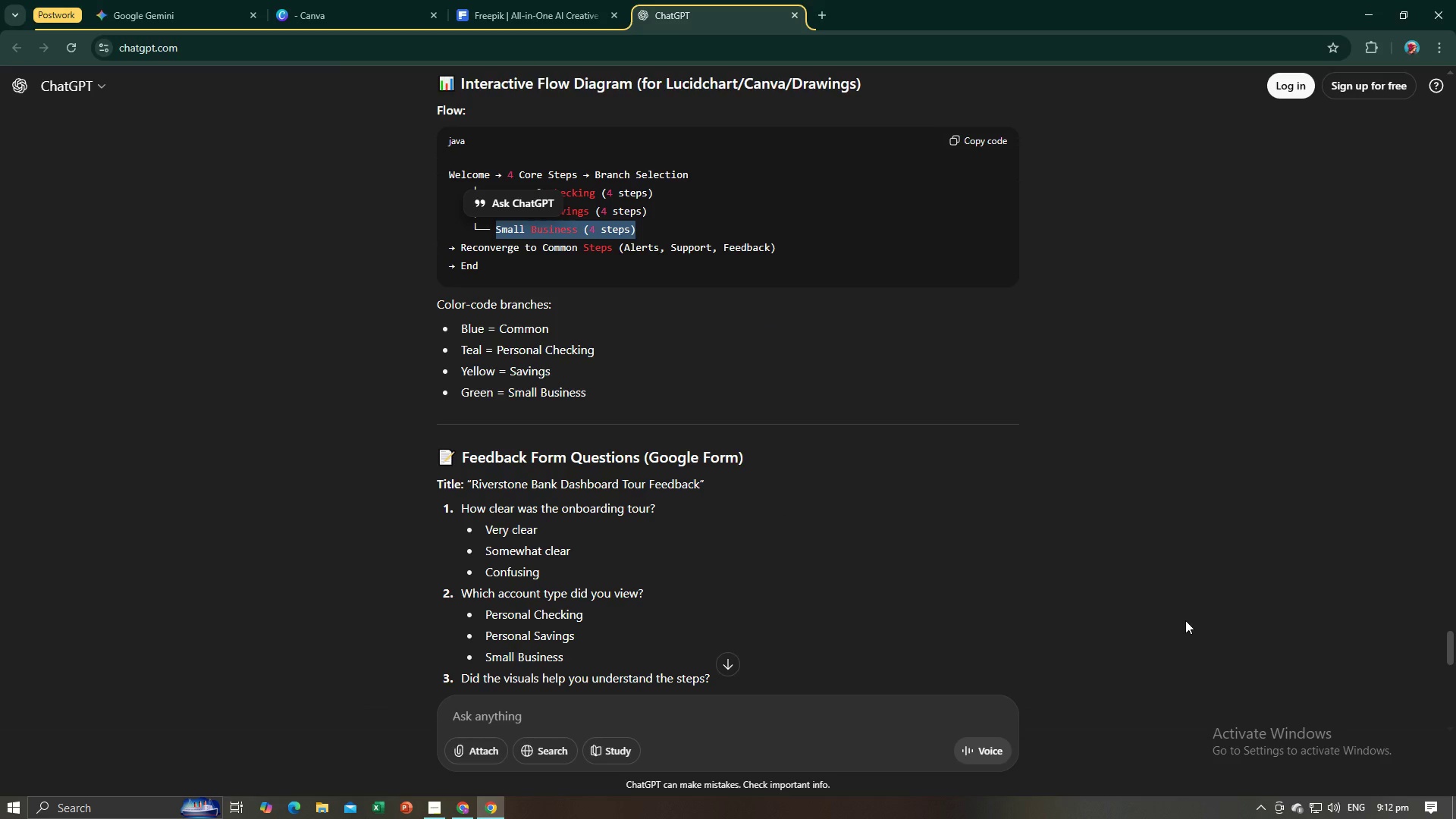 
wait(9.18)
 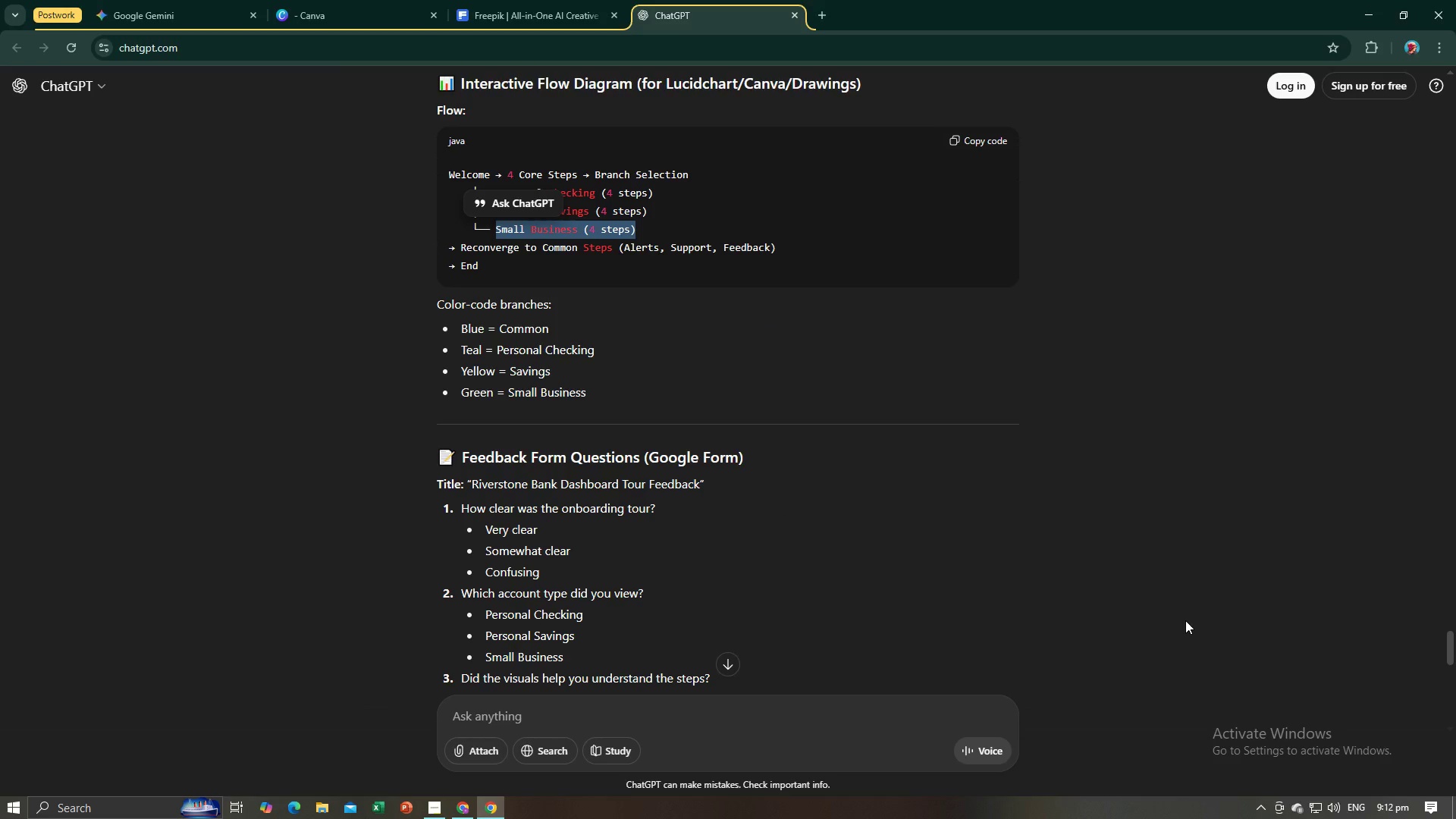 
key(Alt+AltLeft)
 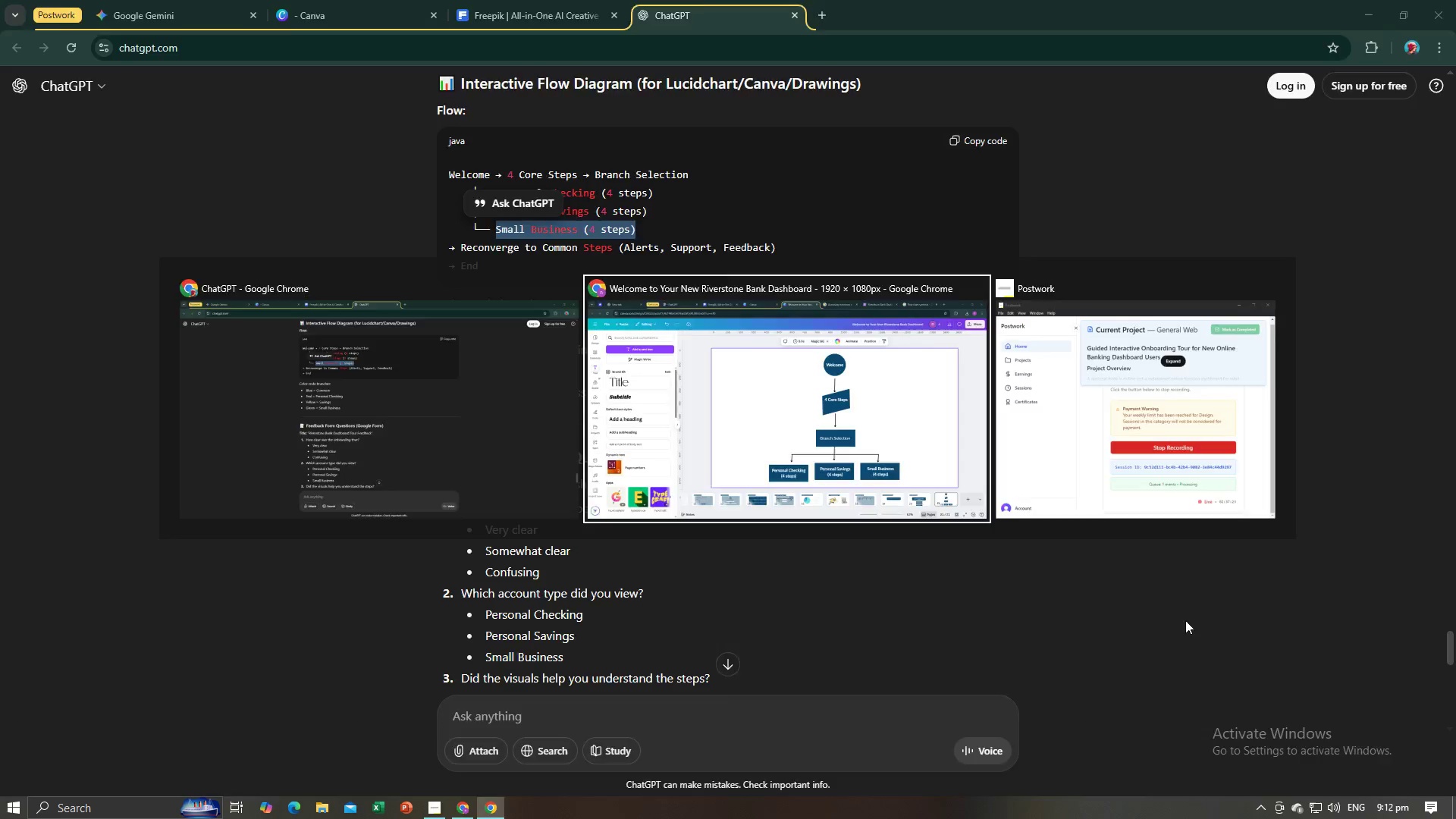 
key(Alt+Tab)
 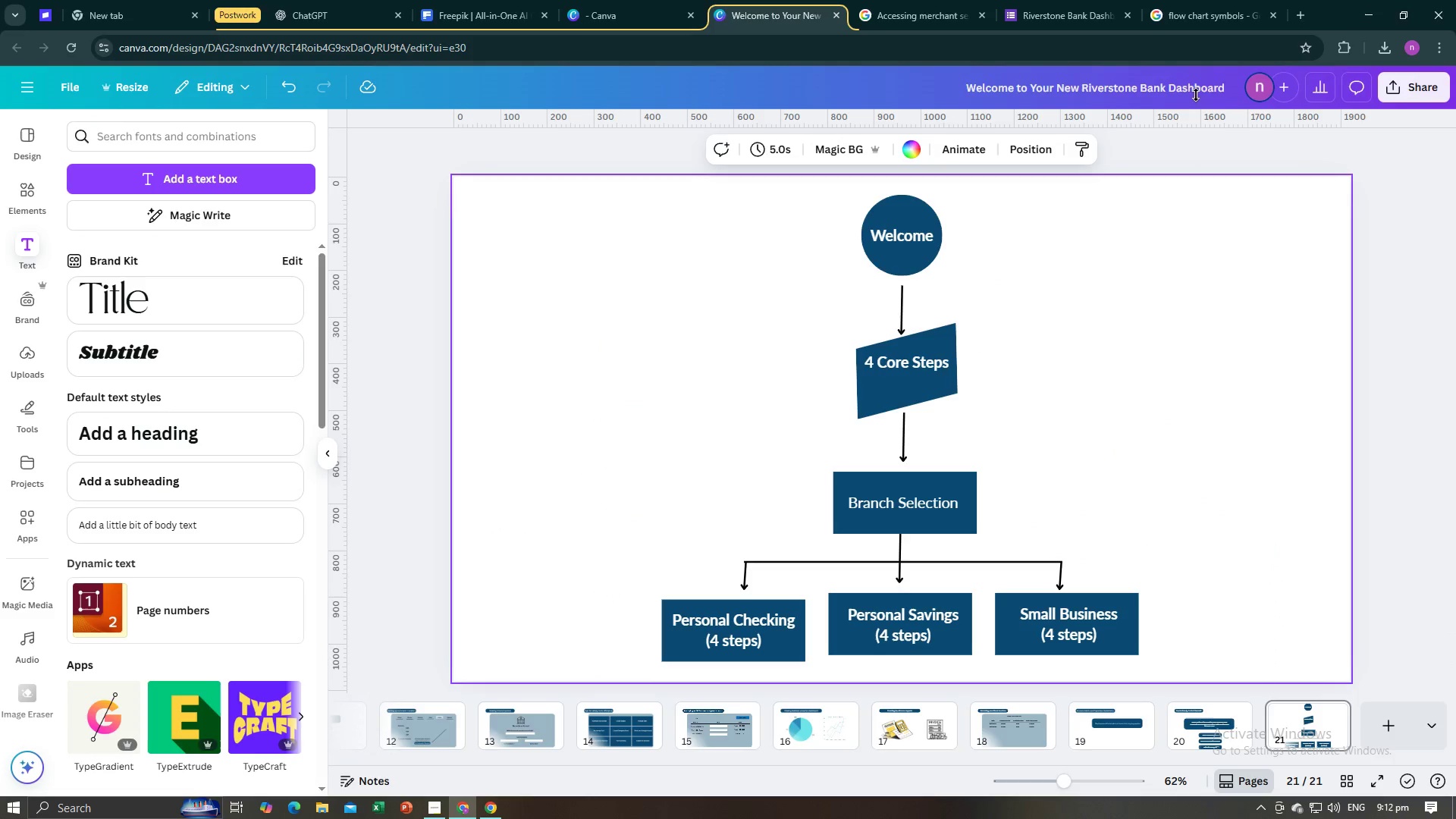 
left_click([1219, 0])
 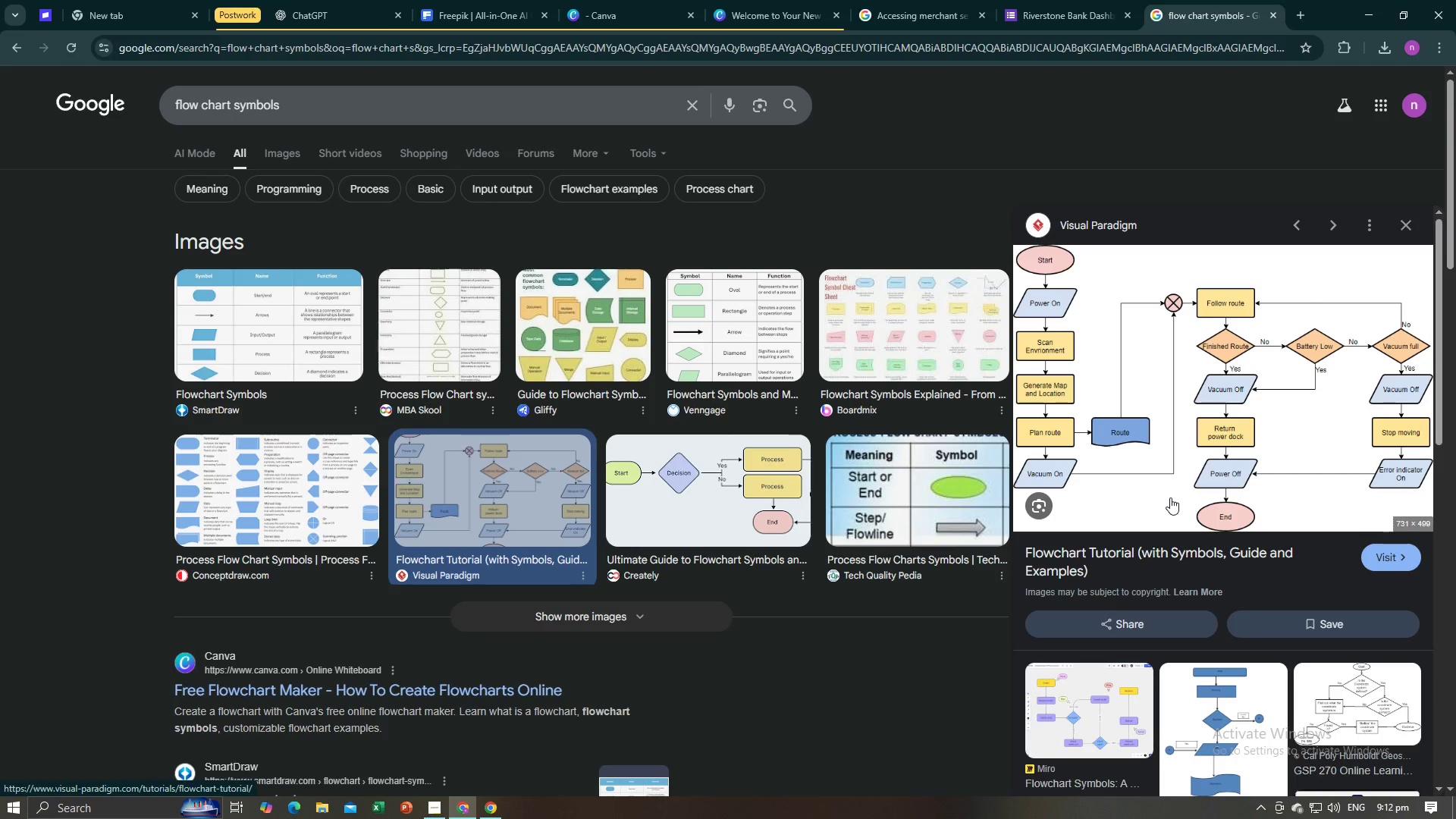 
wait(6.55)
 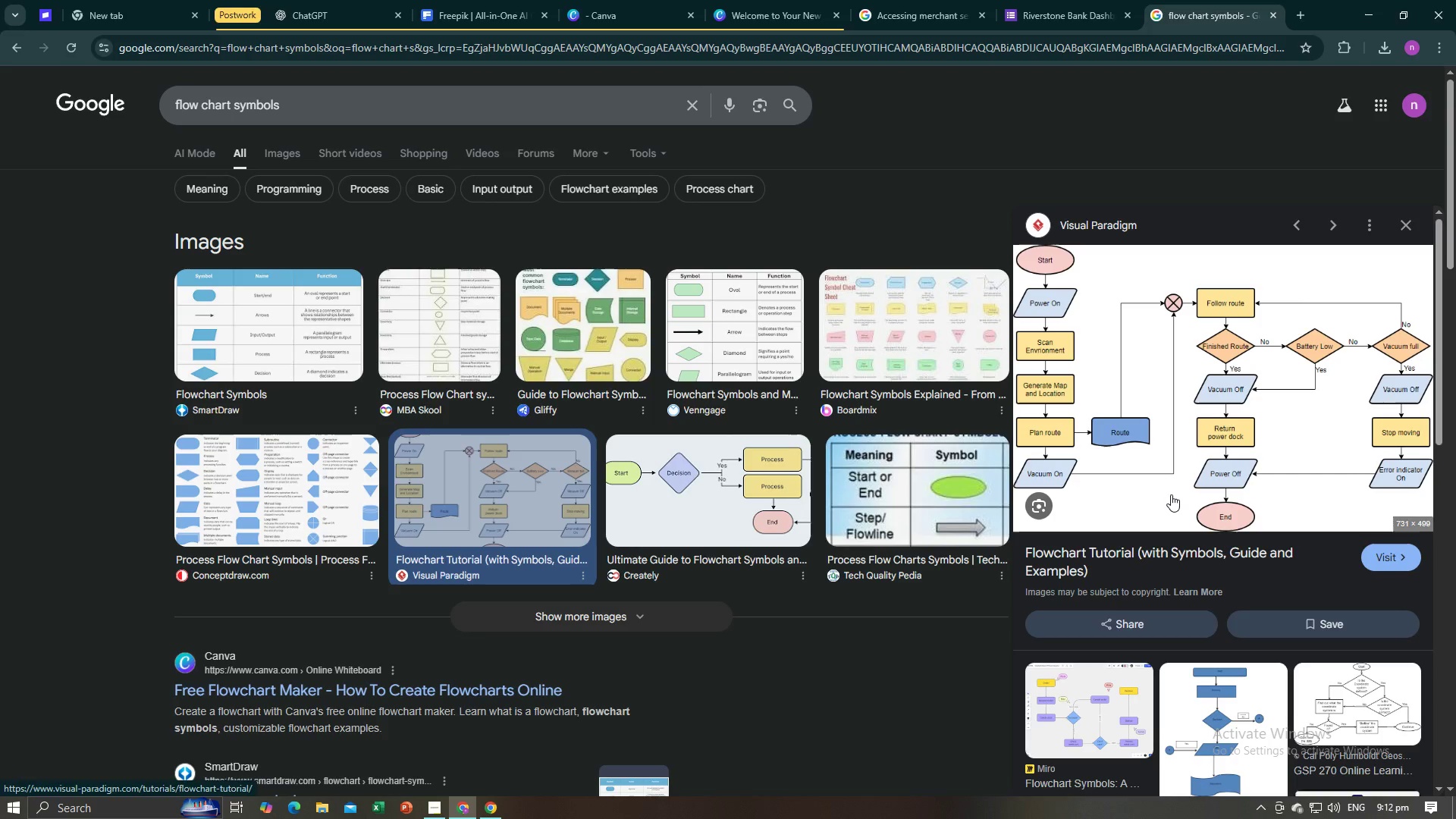 
key(Alt+AltLeft)
 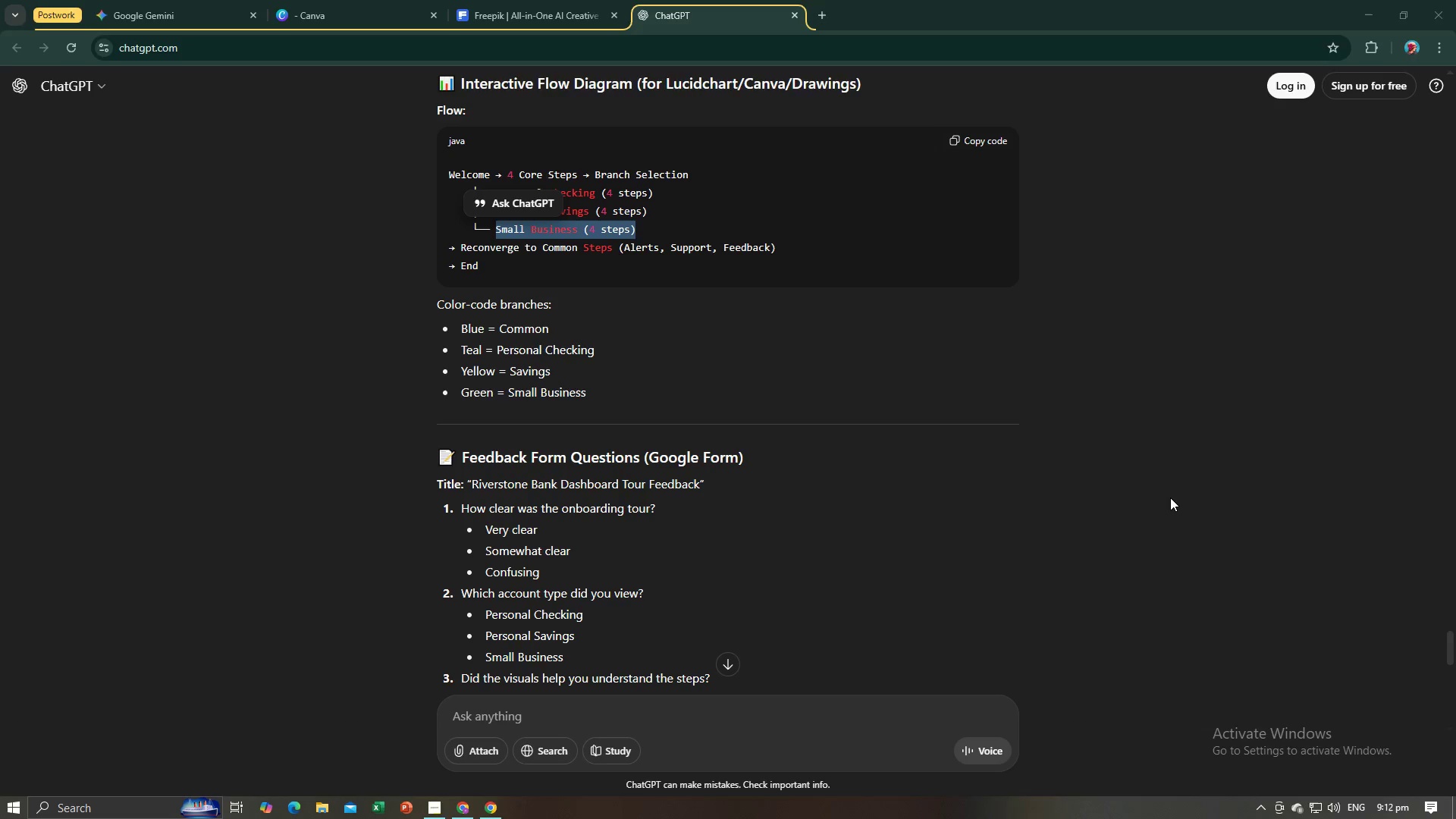 
key(Alt+Tab)
 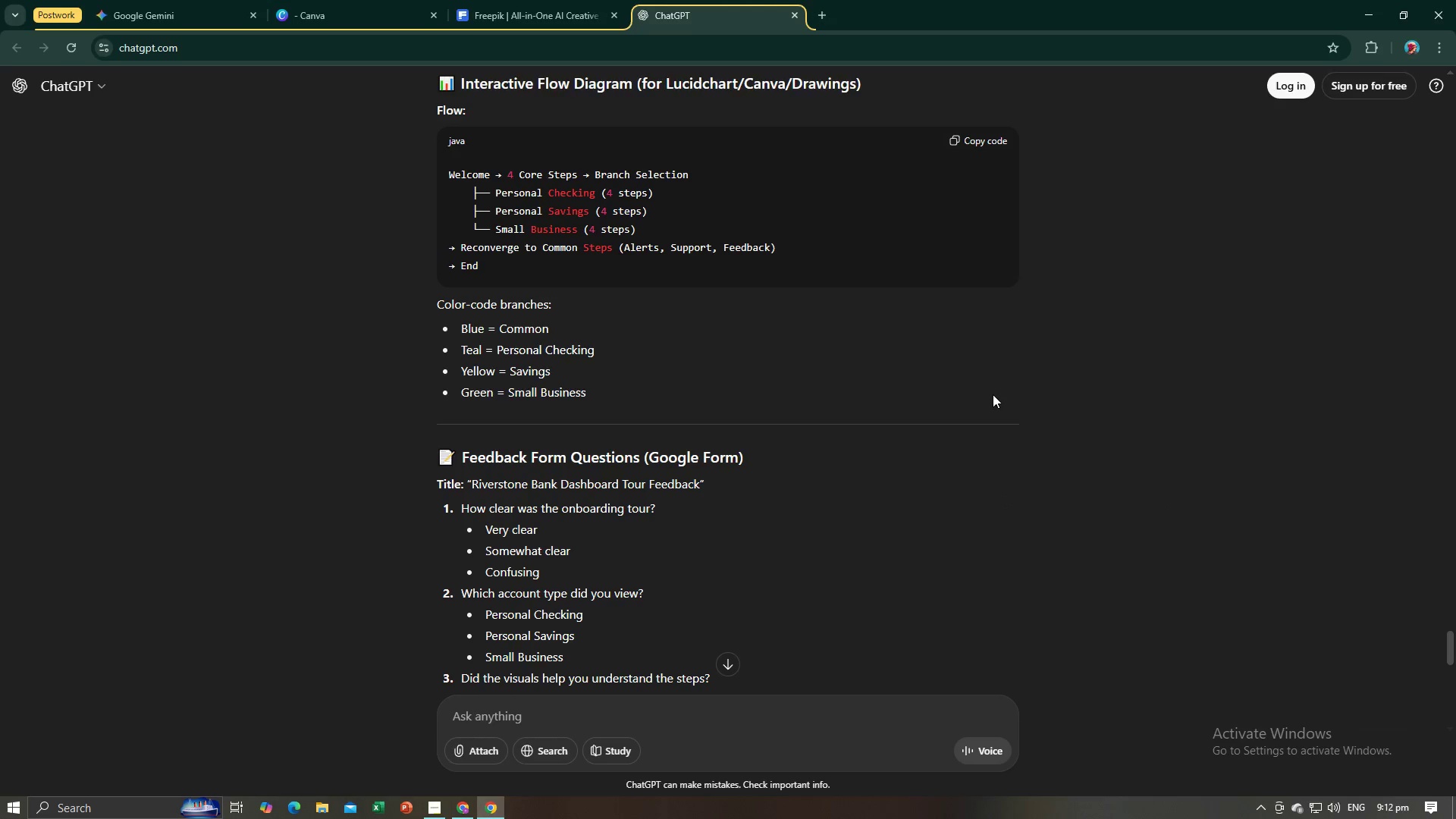 
key(Alt+AltLeft)
 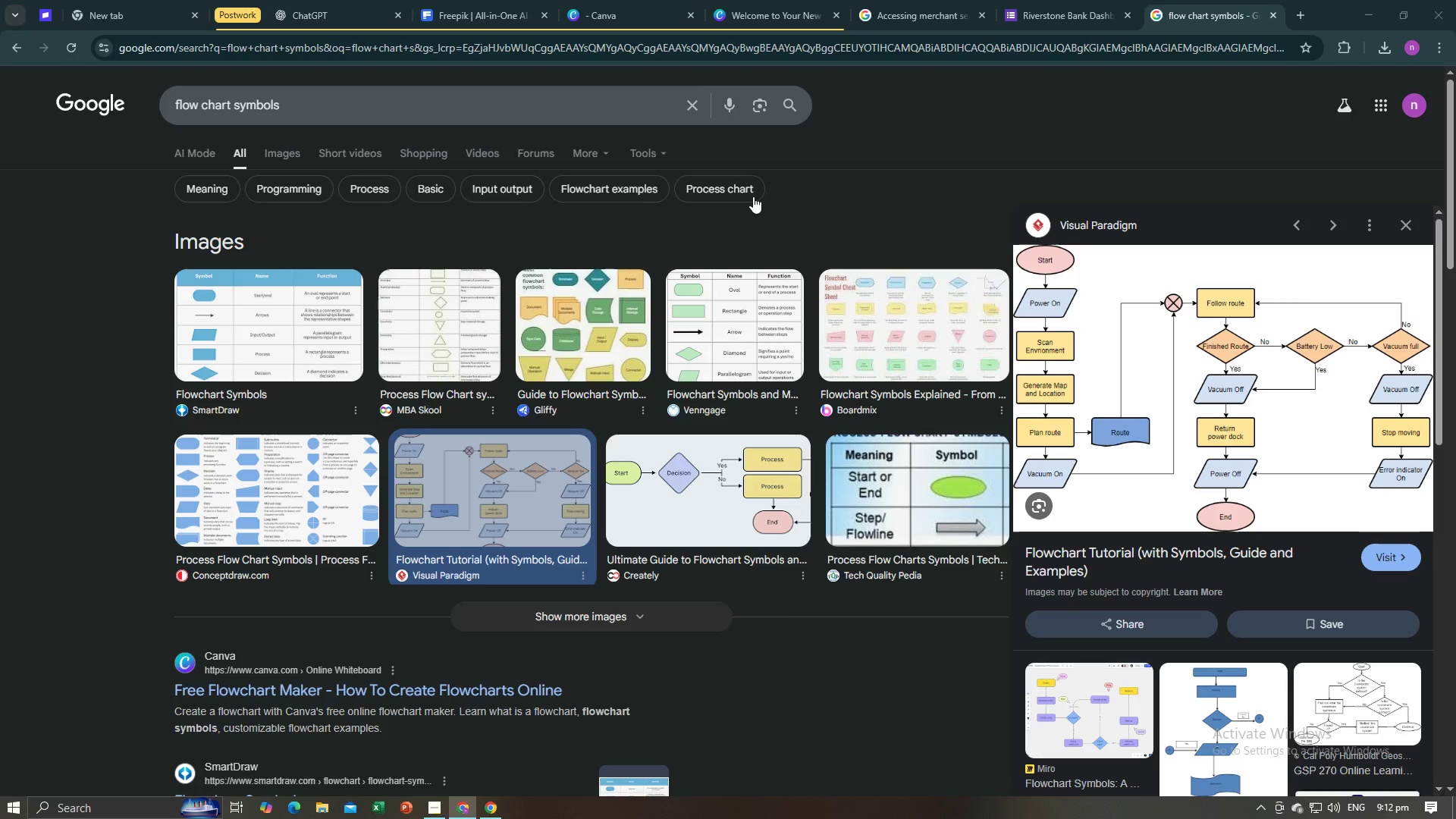 
key(Alt+Tab)
 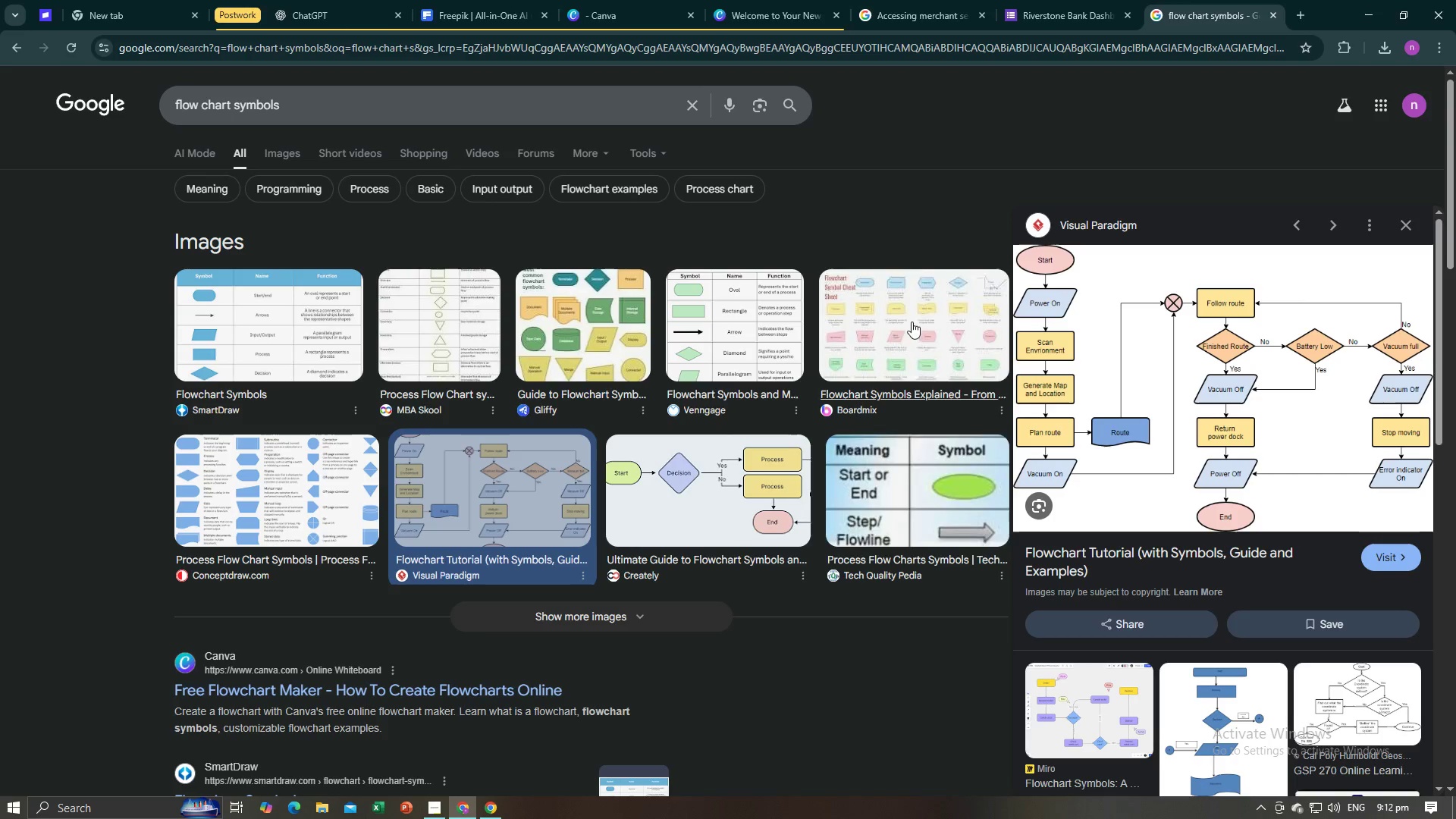 
left_click([761, 0])
 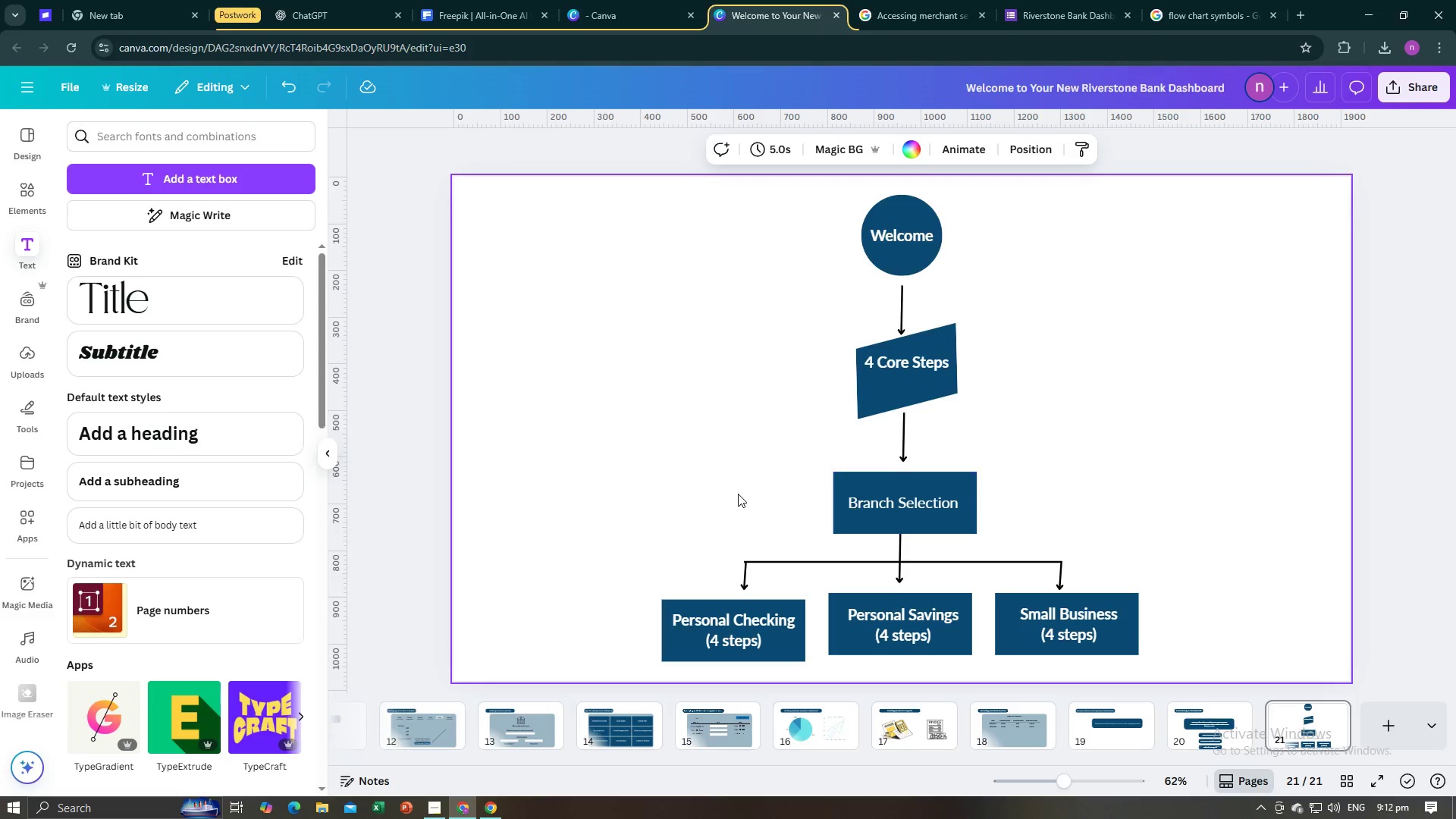 
left_click([738, 494])
 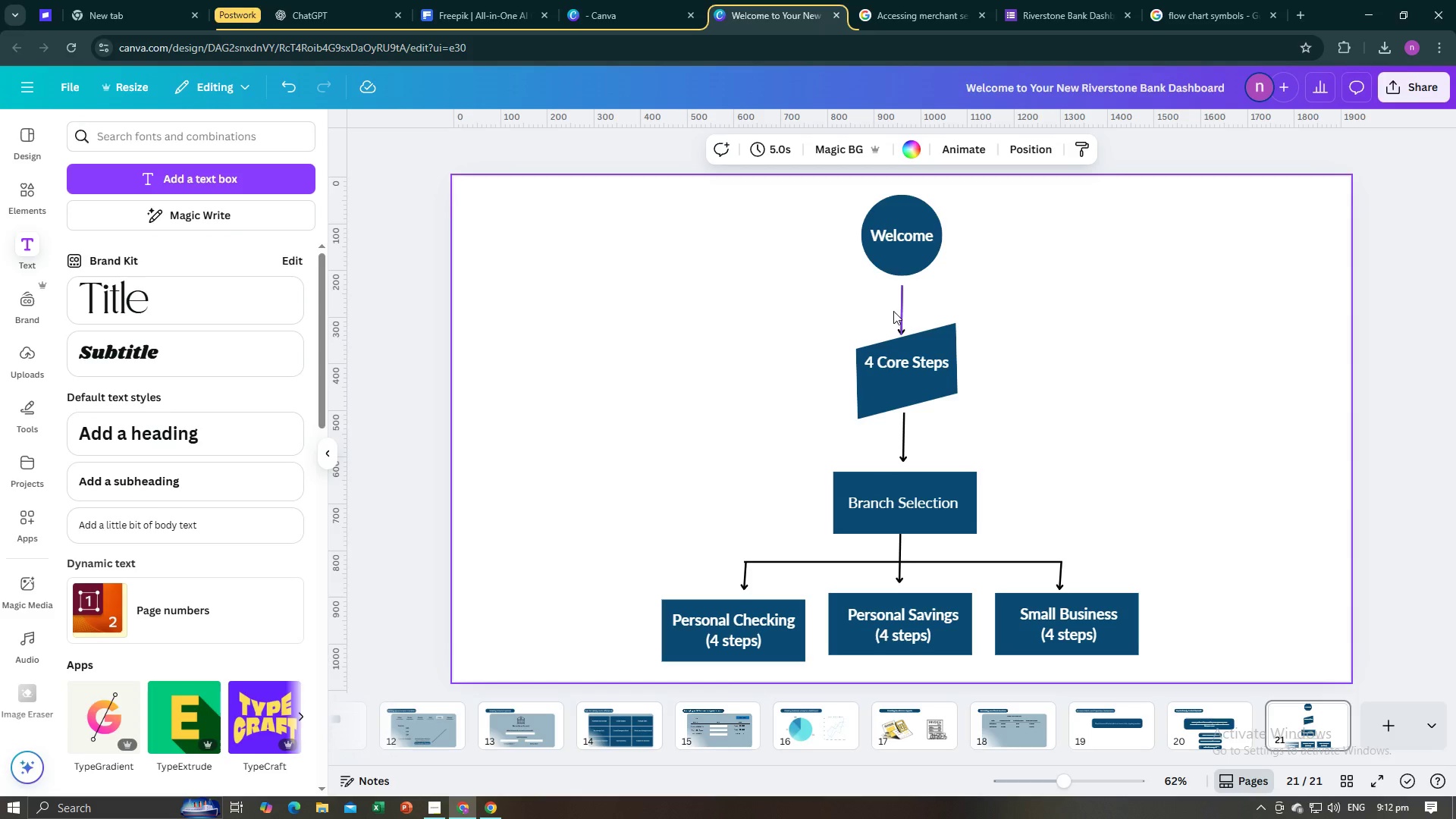 
left_click([903, 309])
 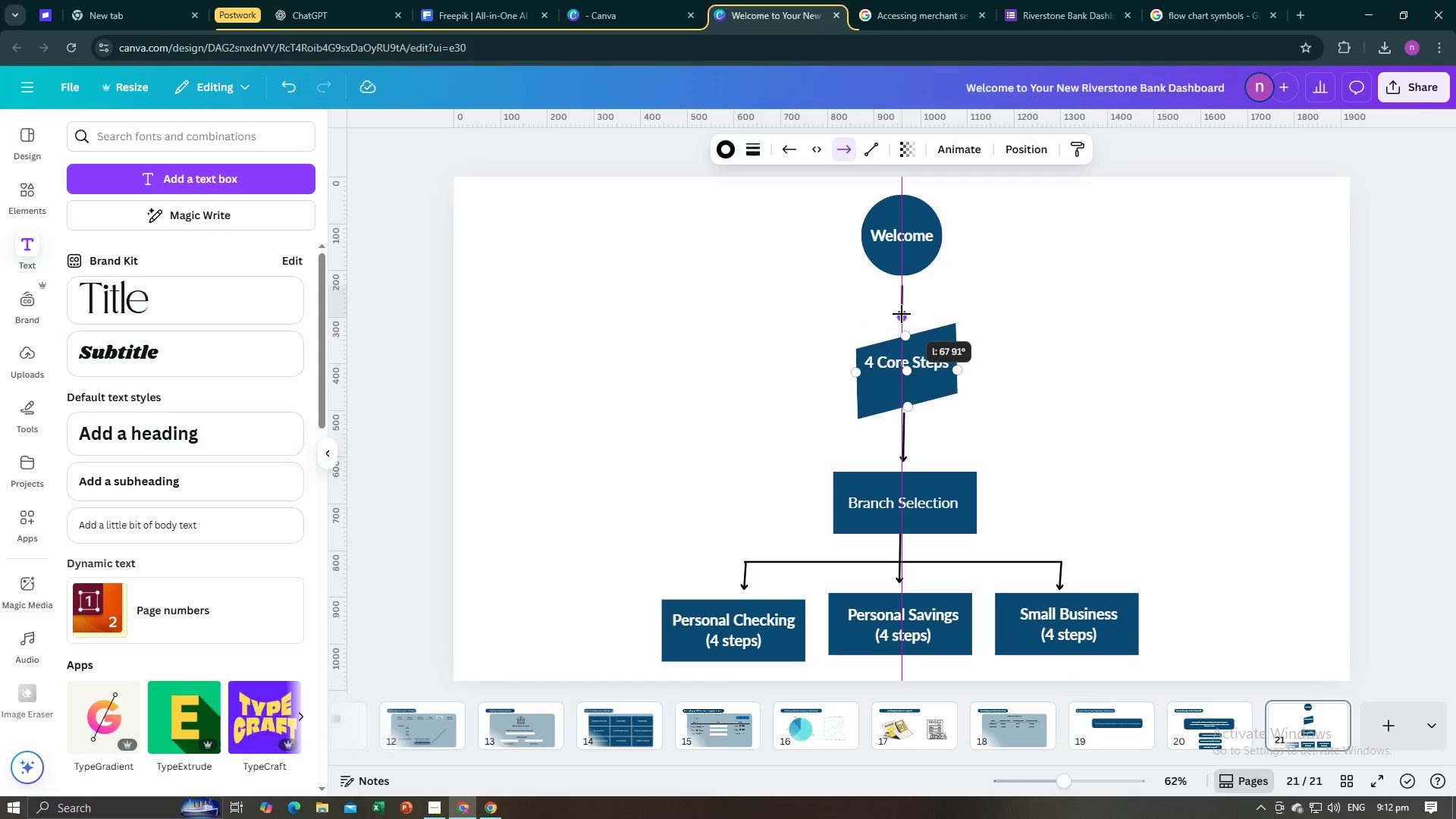 
wait(5.5)
 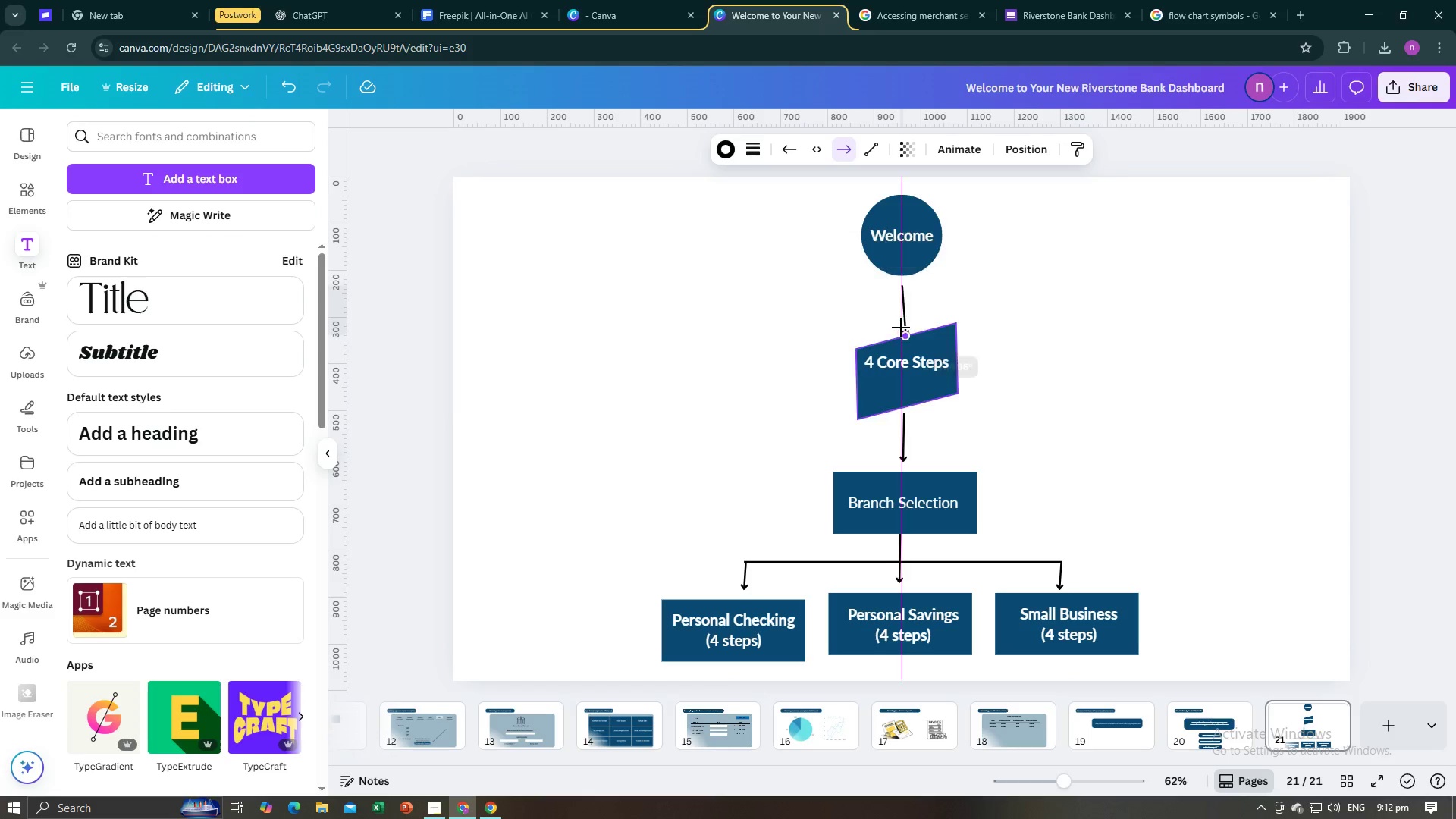 
left_click([841, 332])
 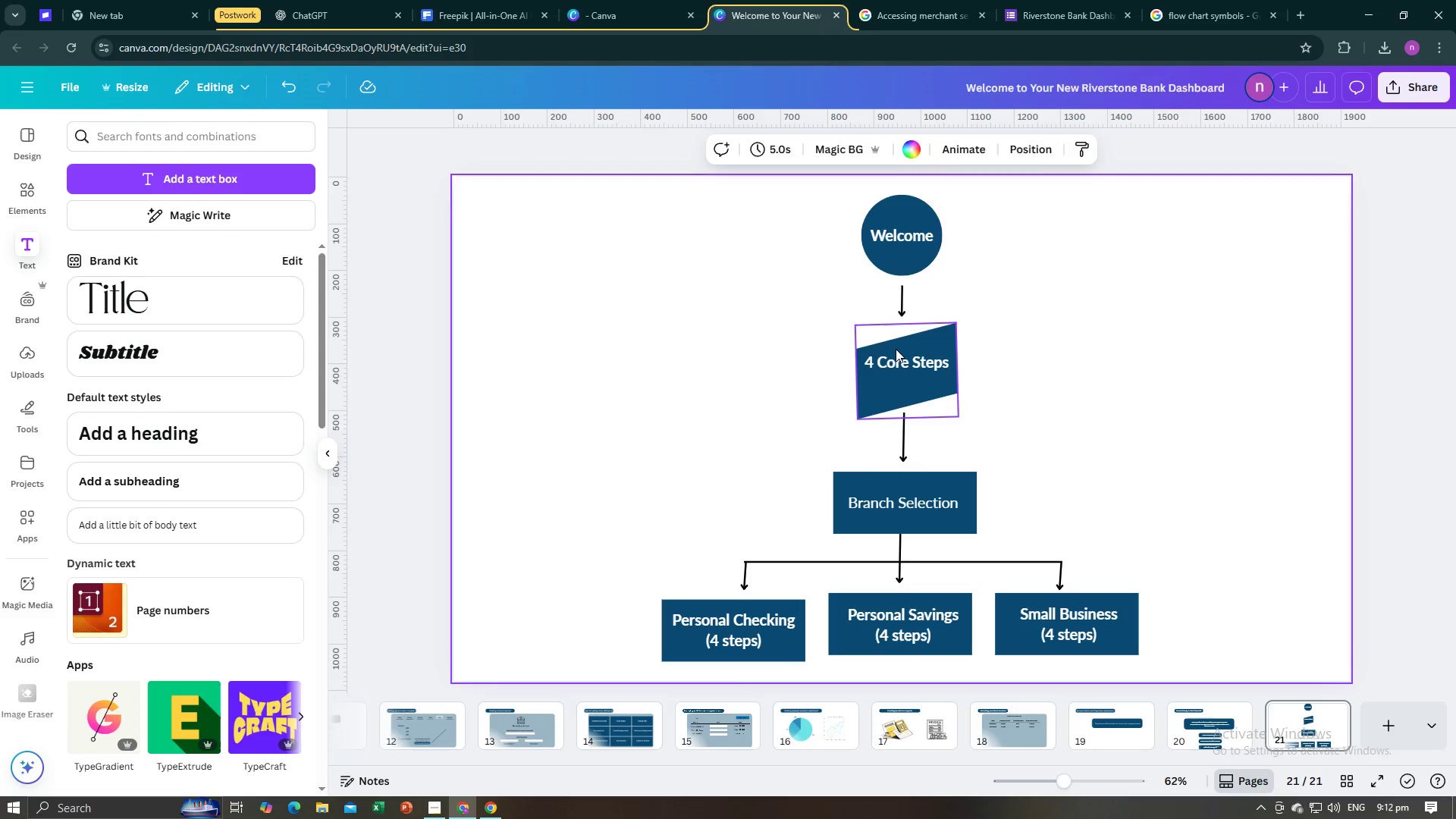 
left_click([896, 349])
 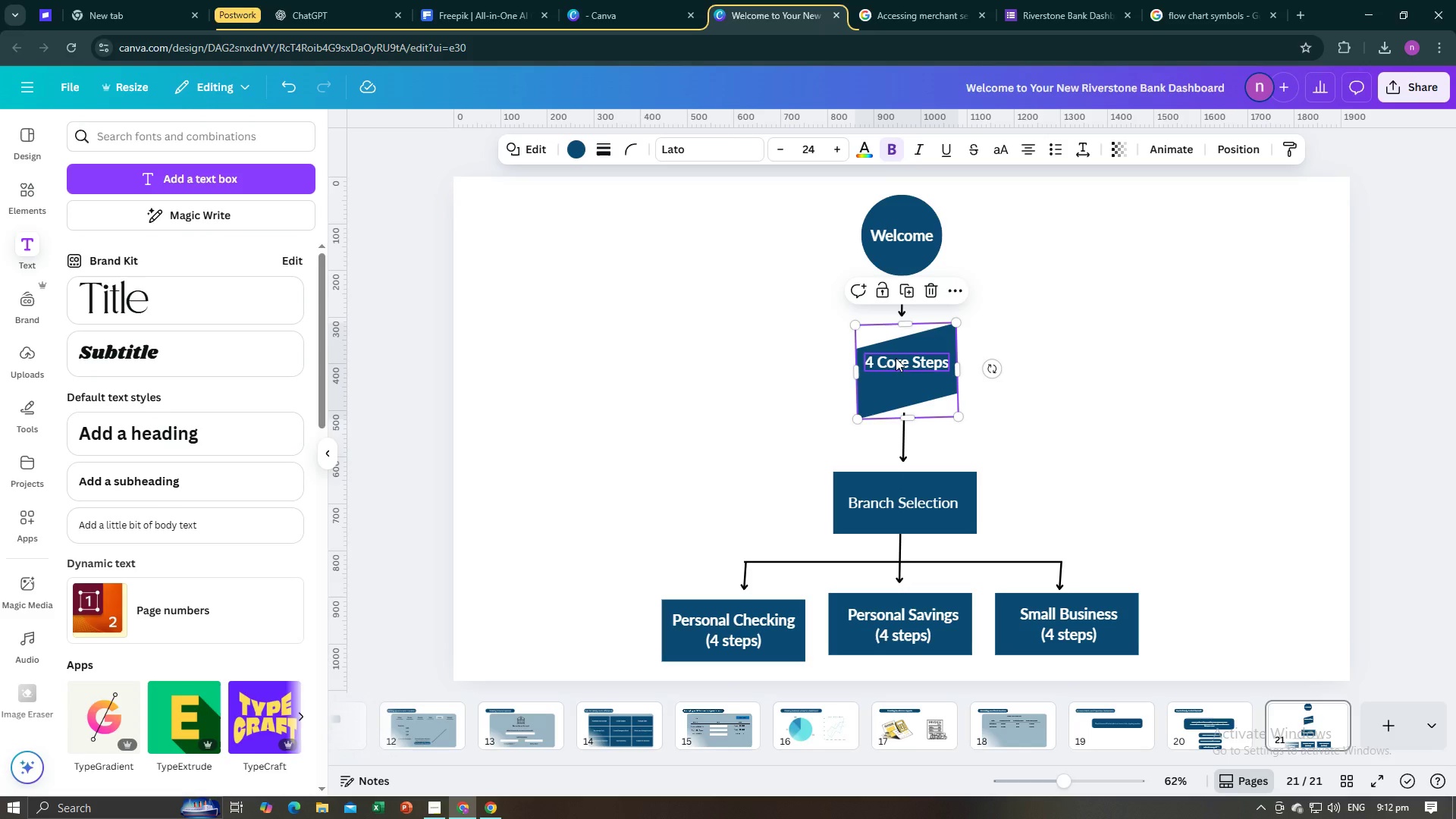 
hold_key(key=ShiftLeft, duration=0.78)
 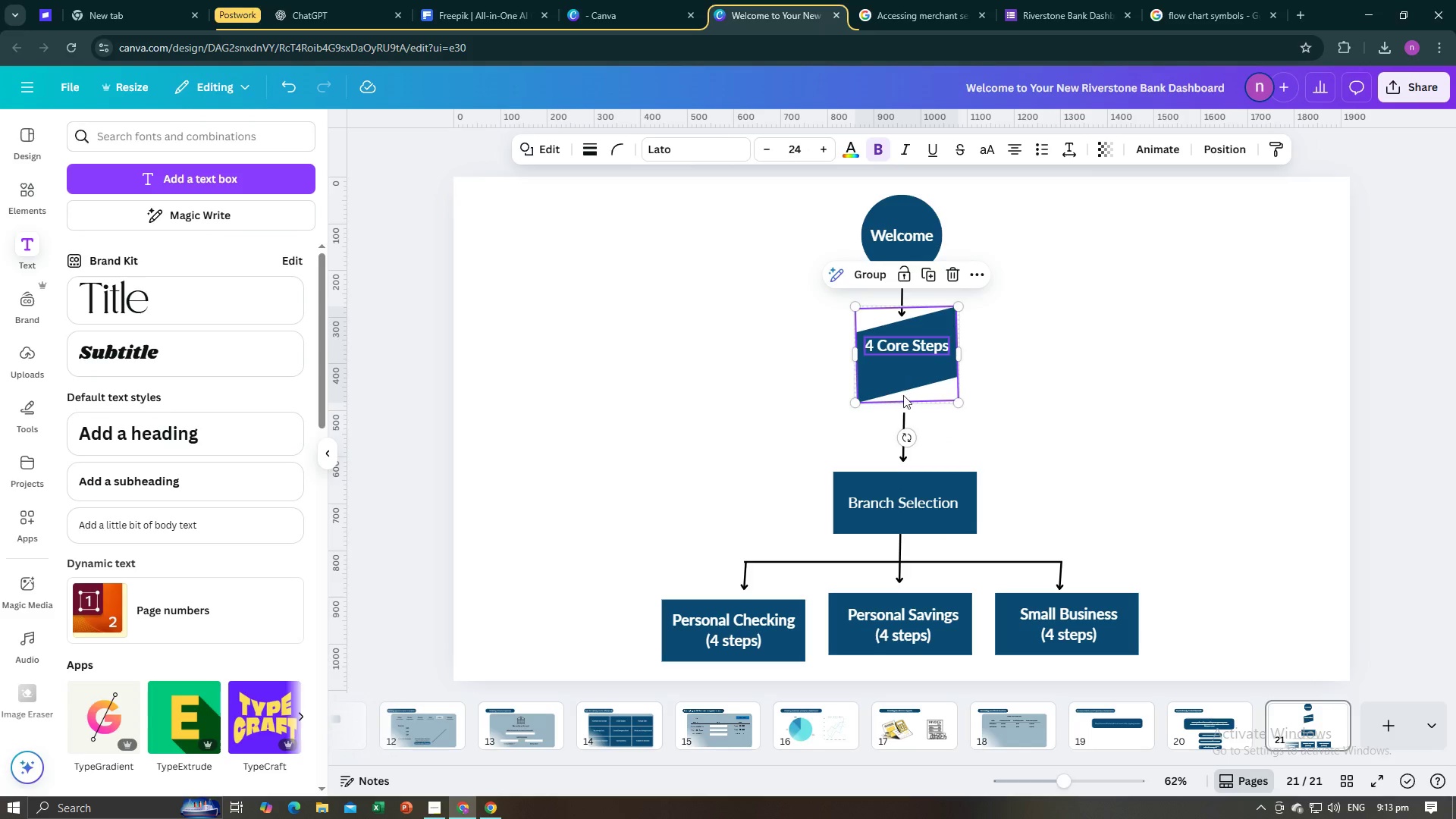 
left_click([903, 422])
 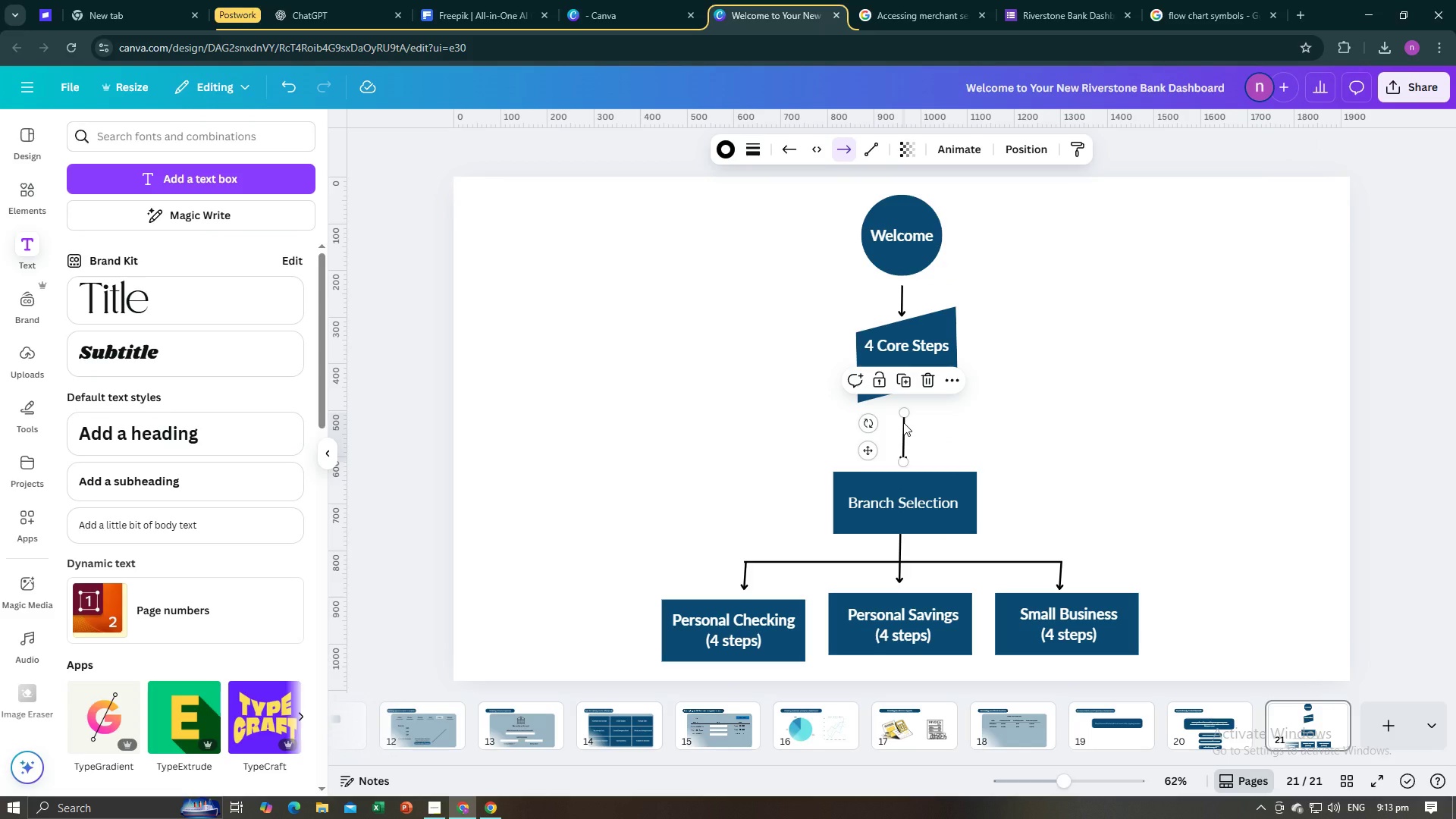 
key(Backspace)
 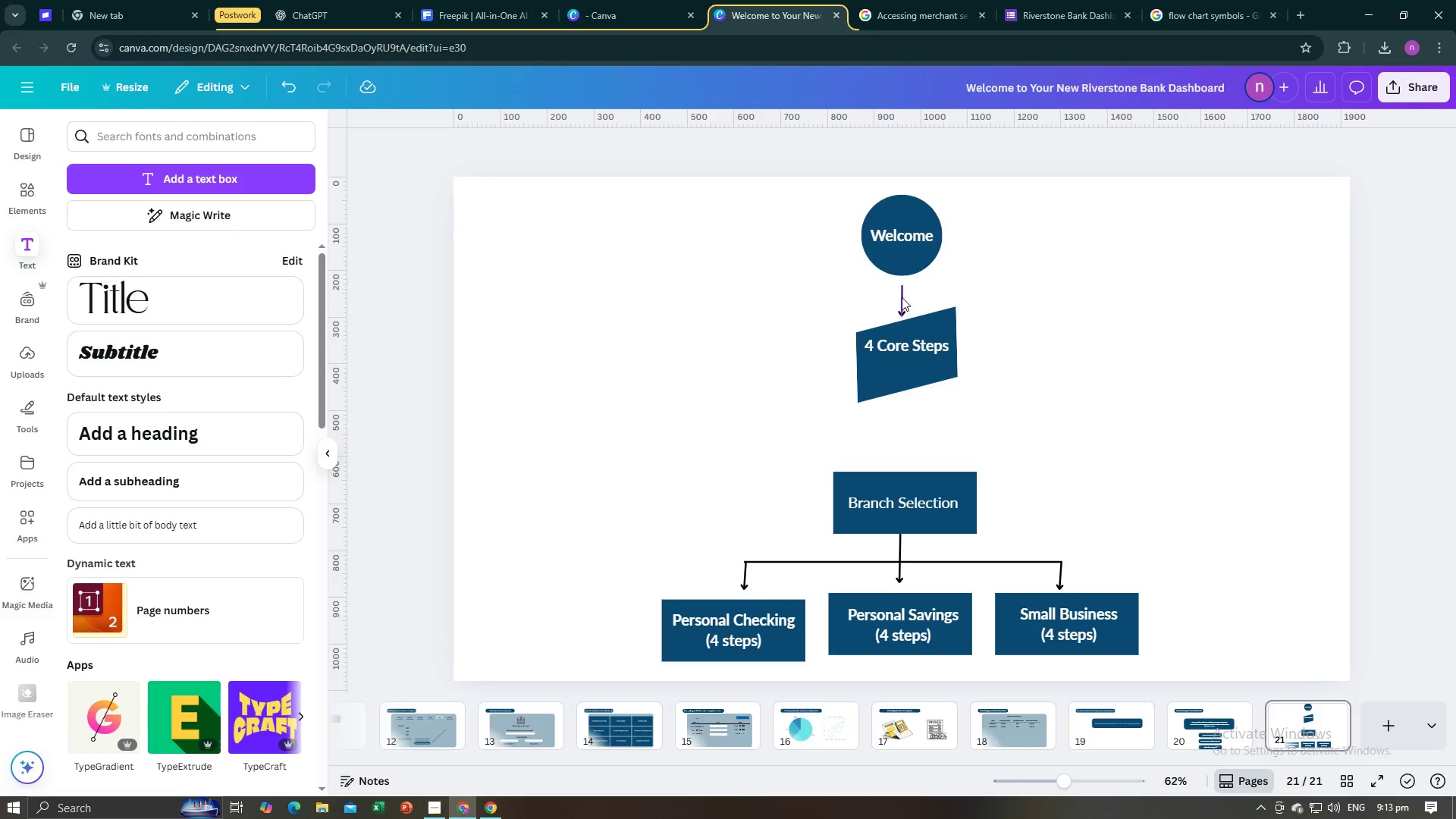 
left_click([902, 297])
 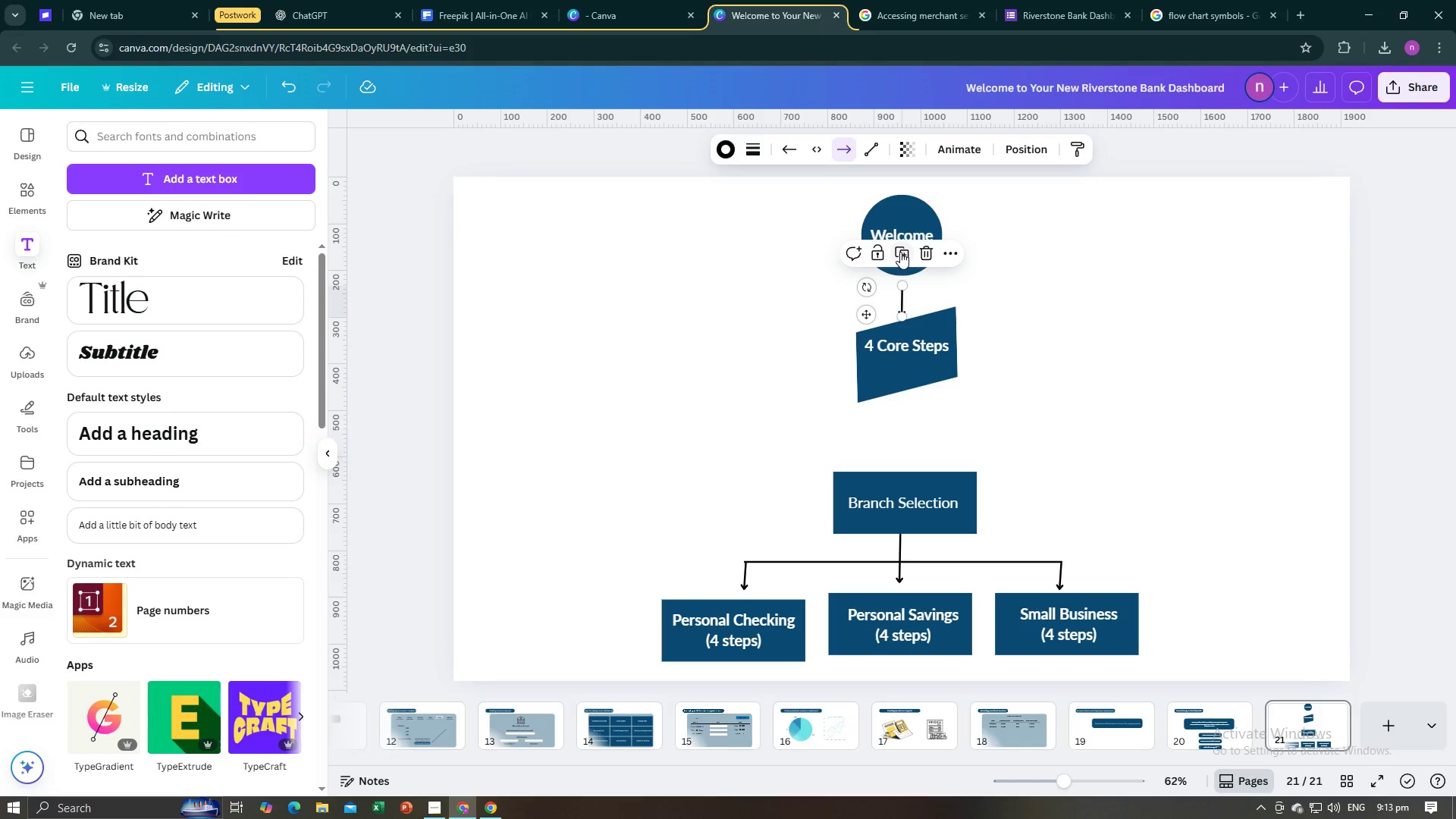 
left_click([901, 251])
 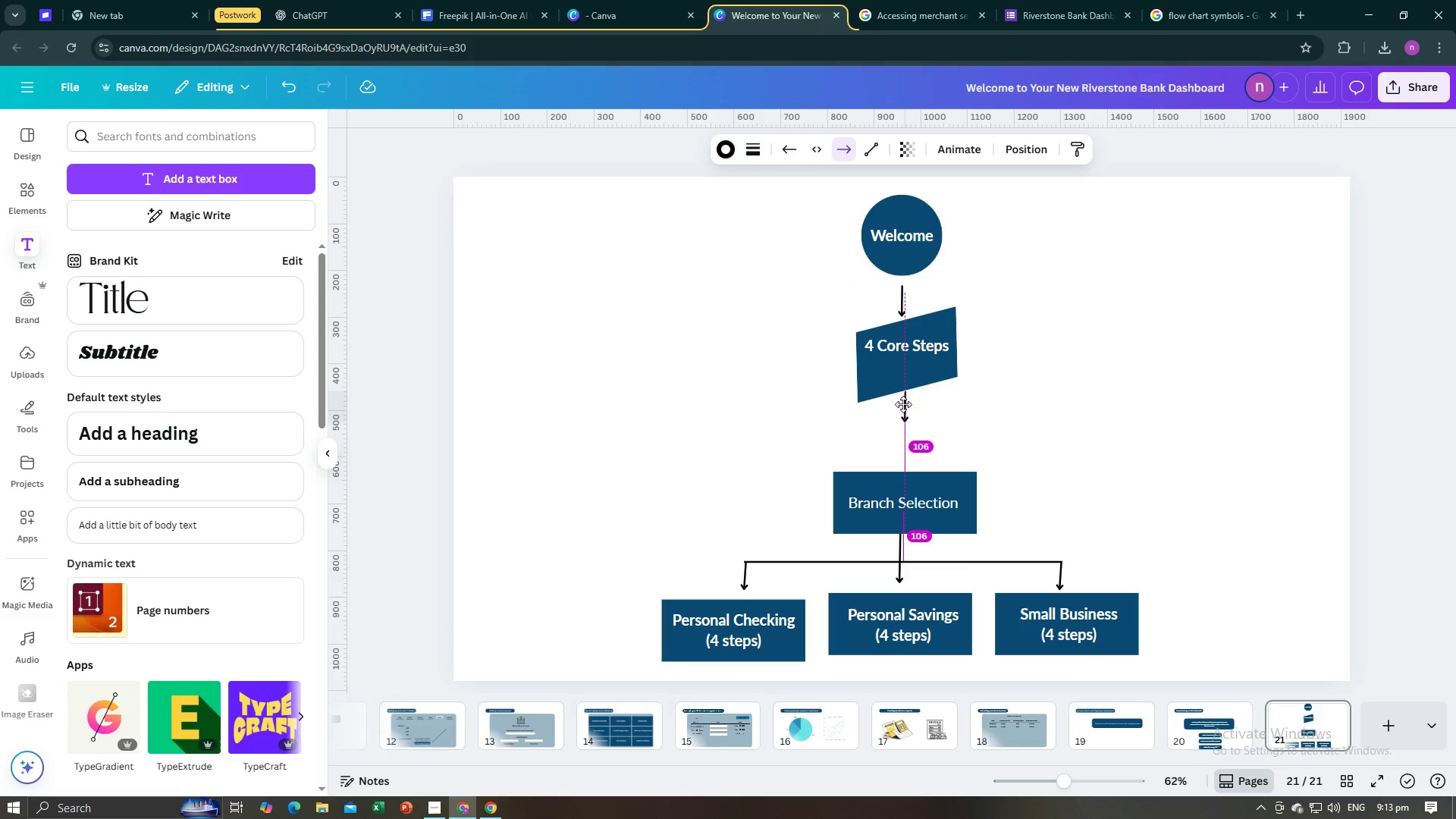 
left_click([943, 484])
 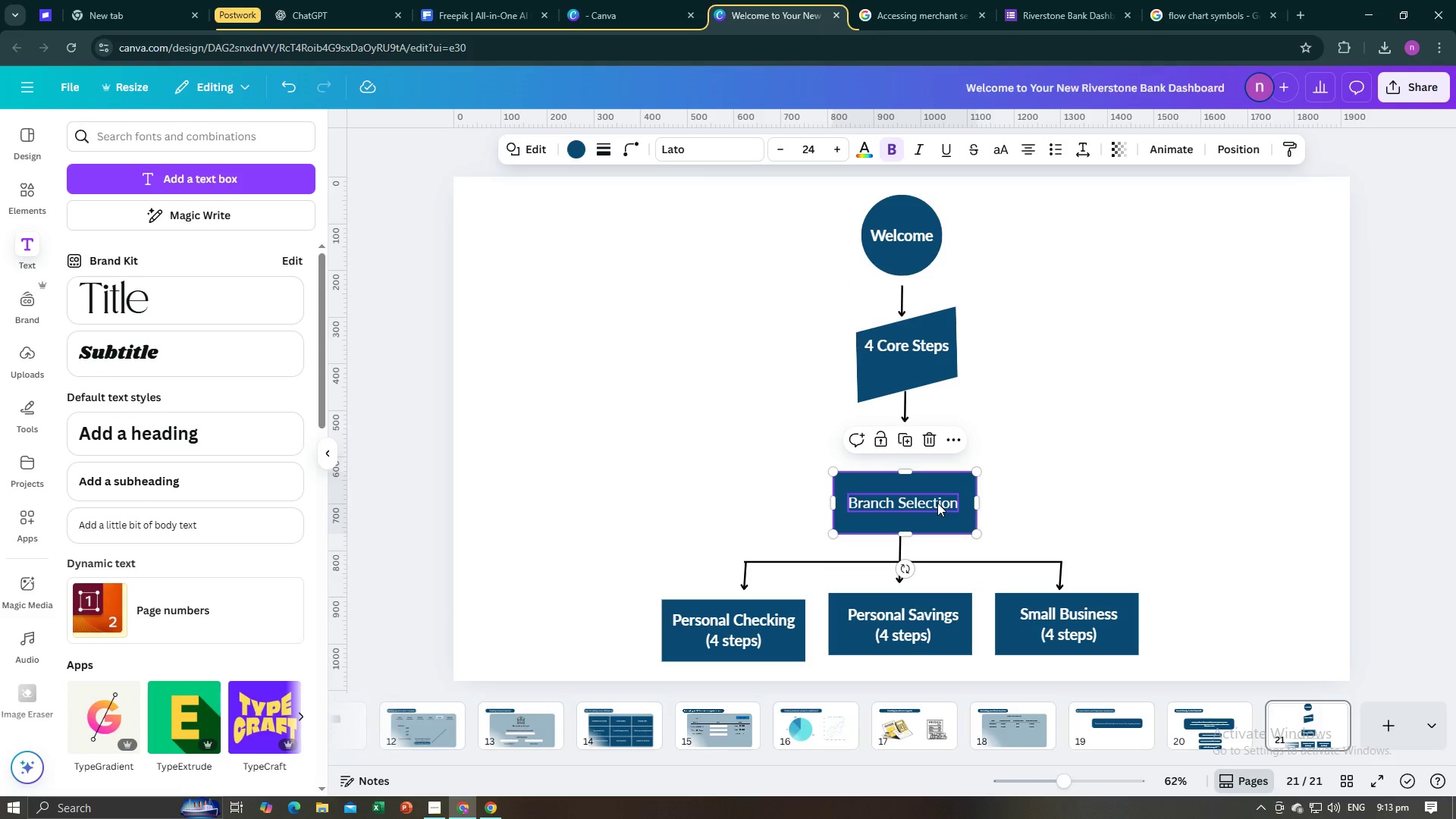 
hold_key(key=ShiftLeft, duration=0.94)
left_click([937, 503])
 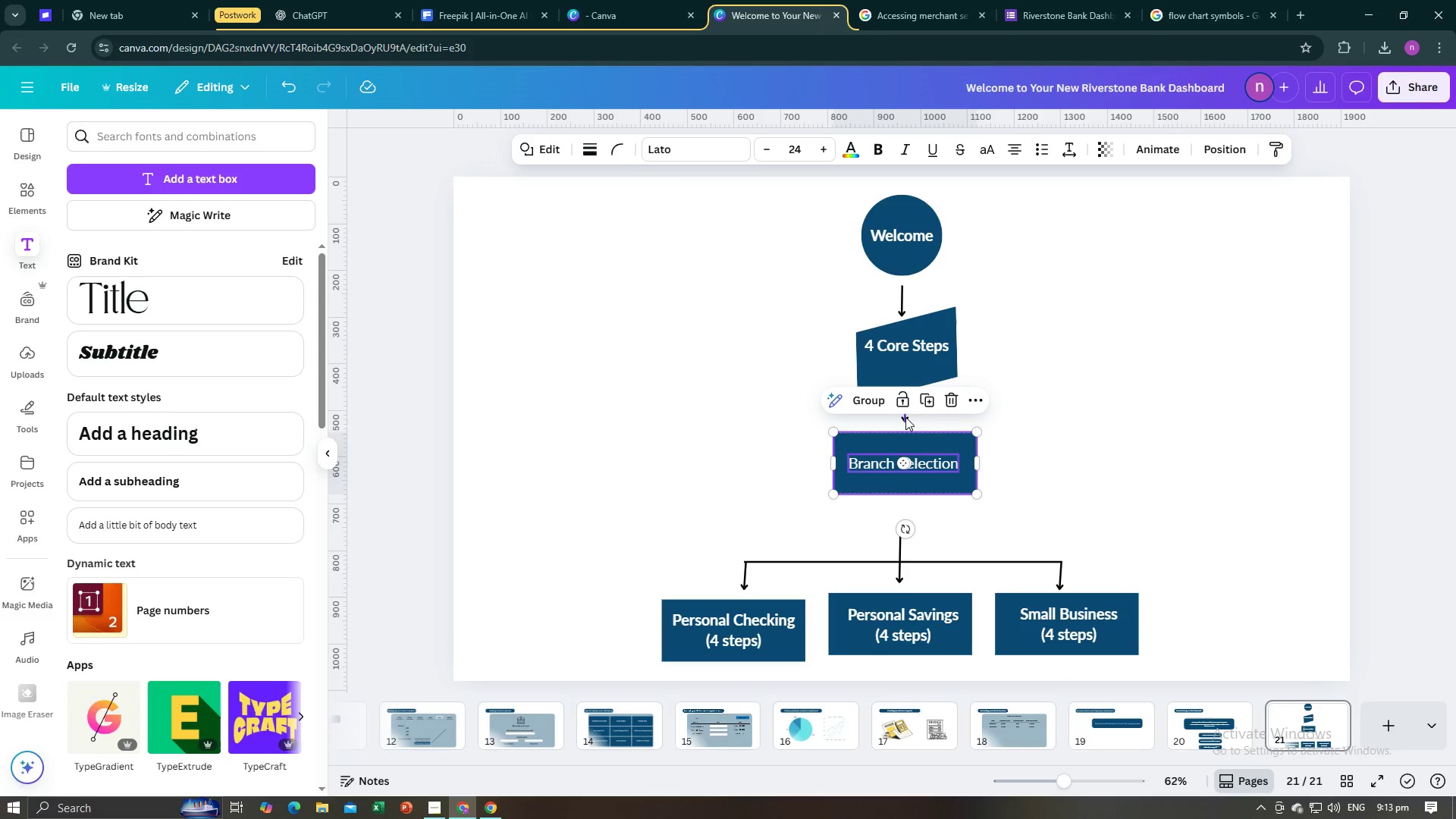 
wait(5.04)
 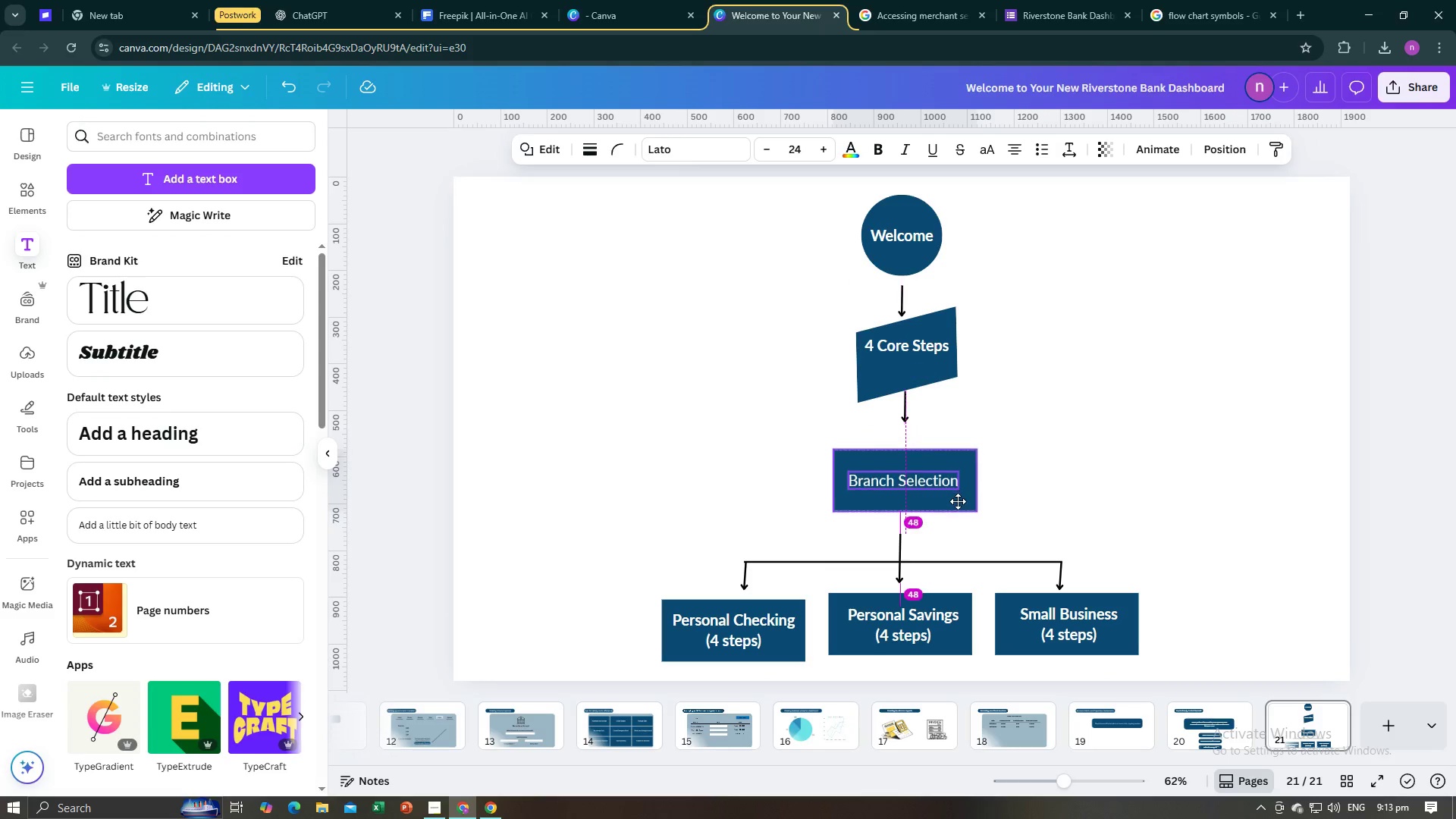 
left_click([903, 555])
 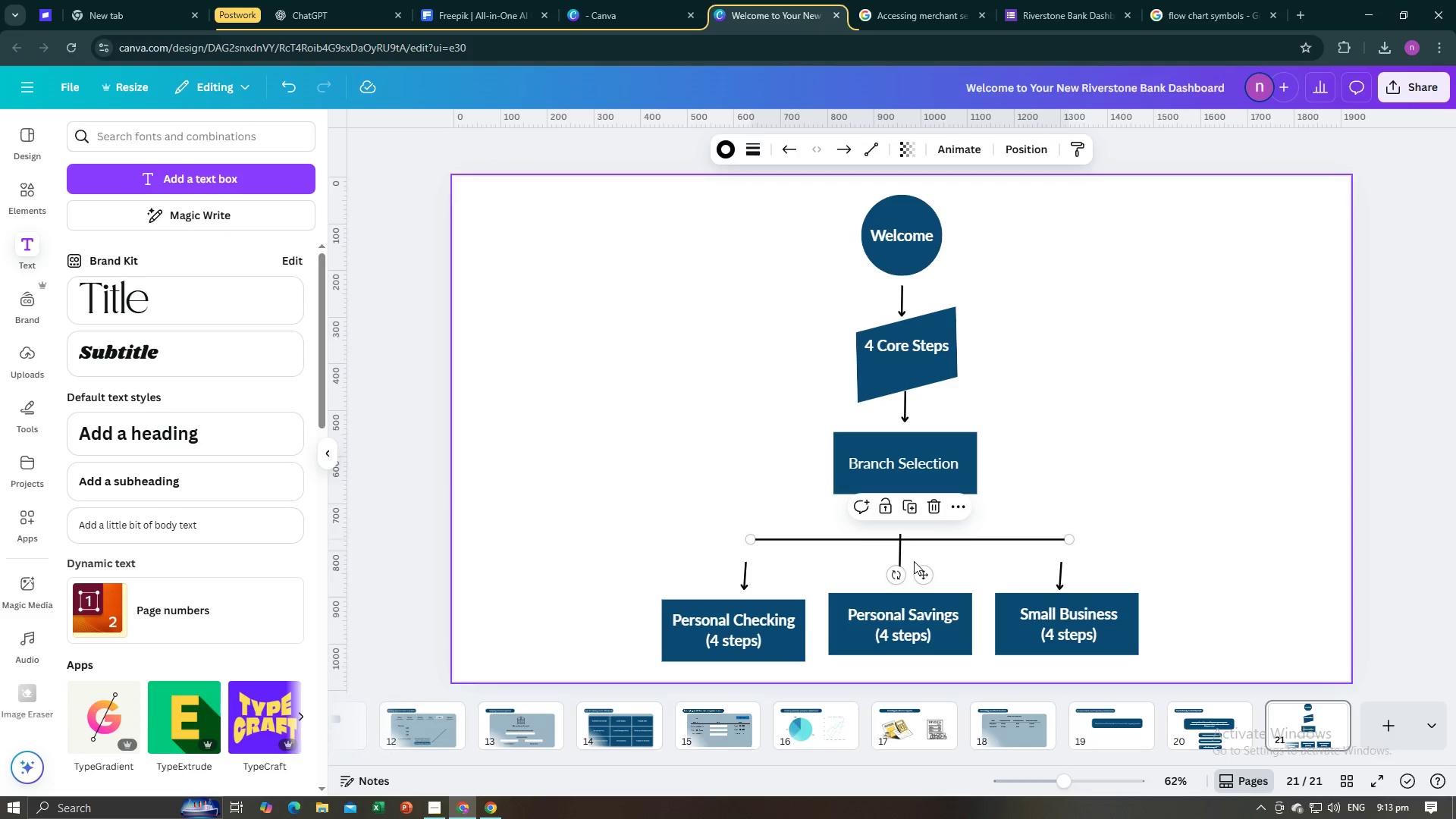 
left_click([904, 407])
 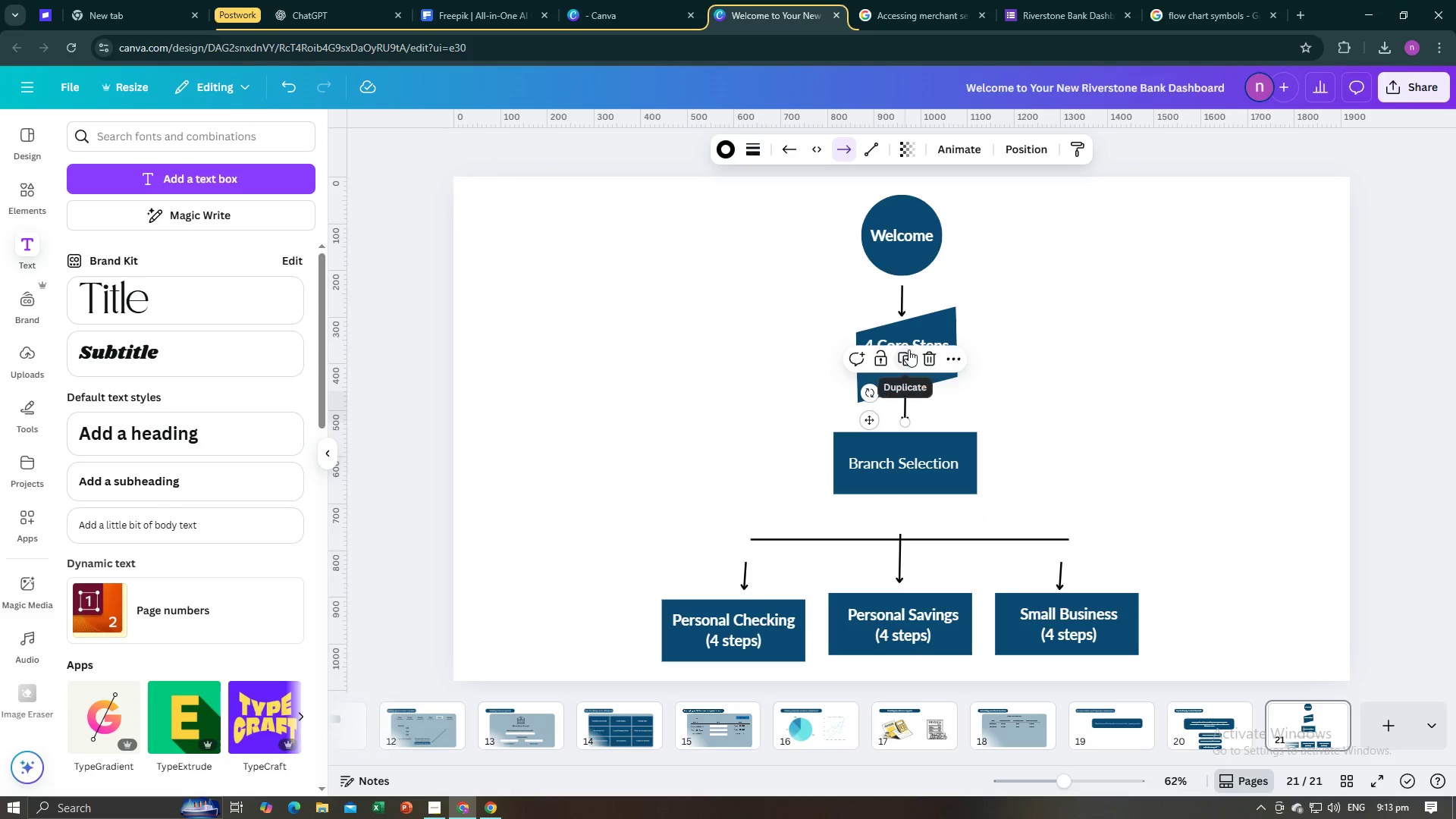 
left_click([908, 350])
 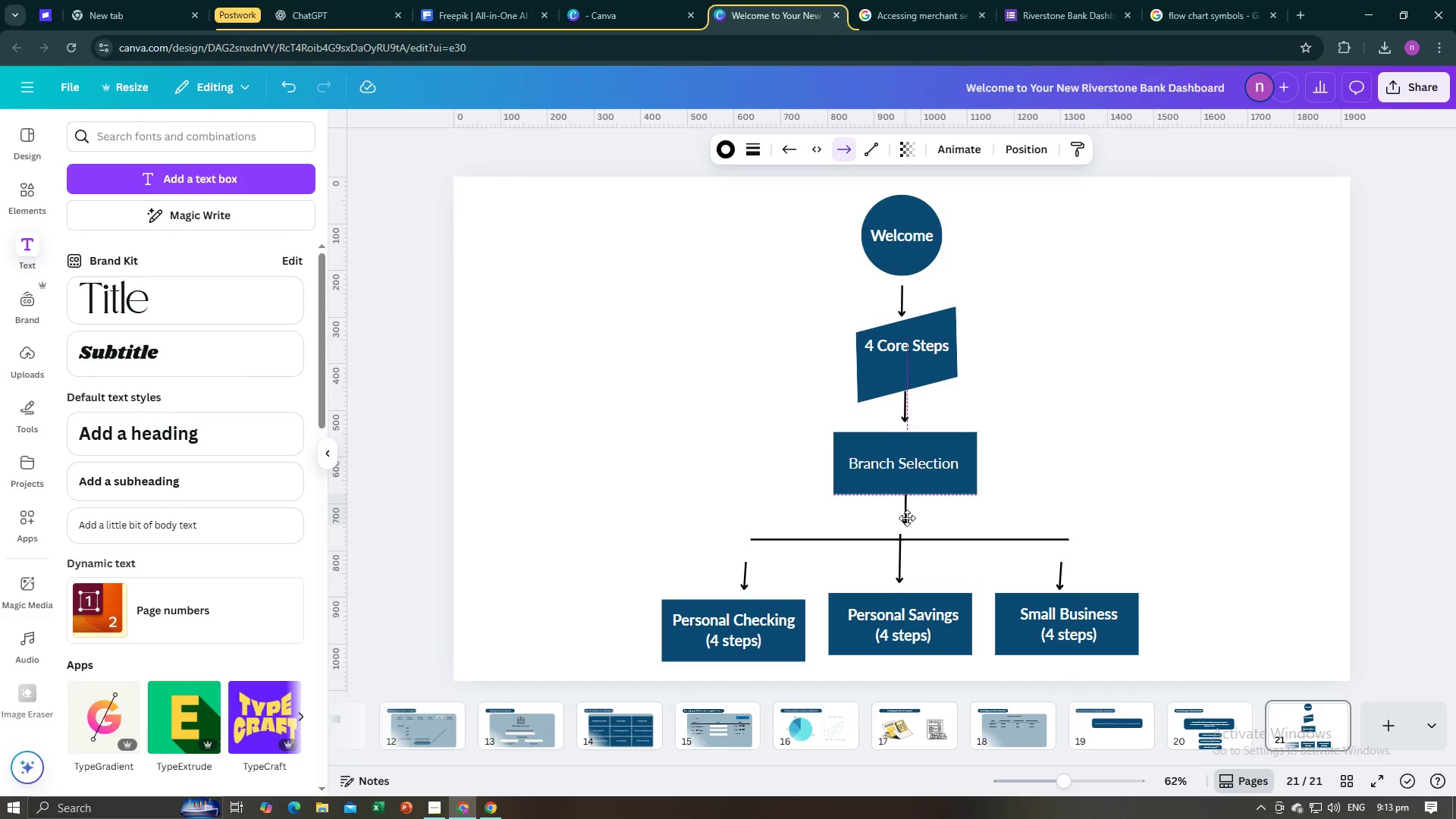 
wait(8.47)
 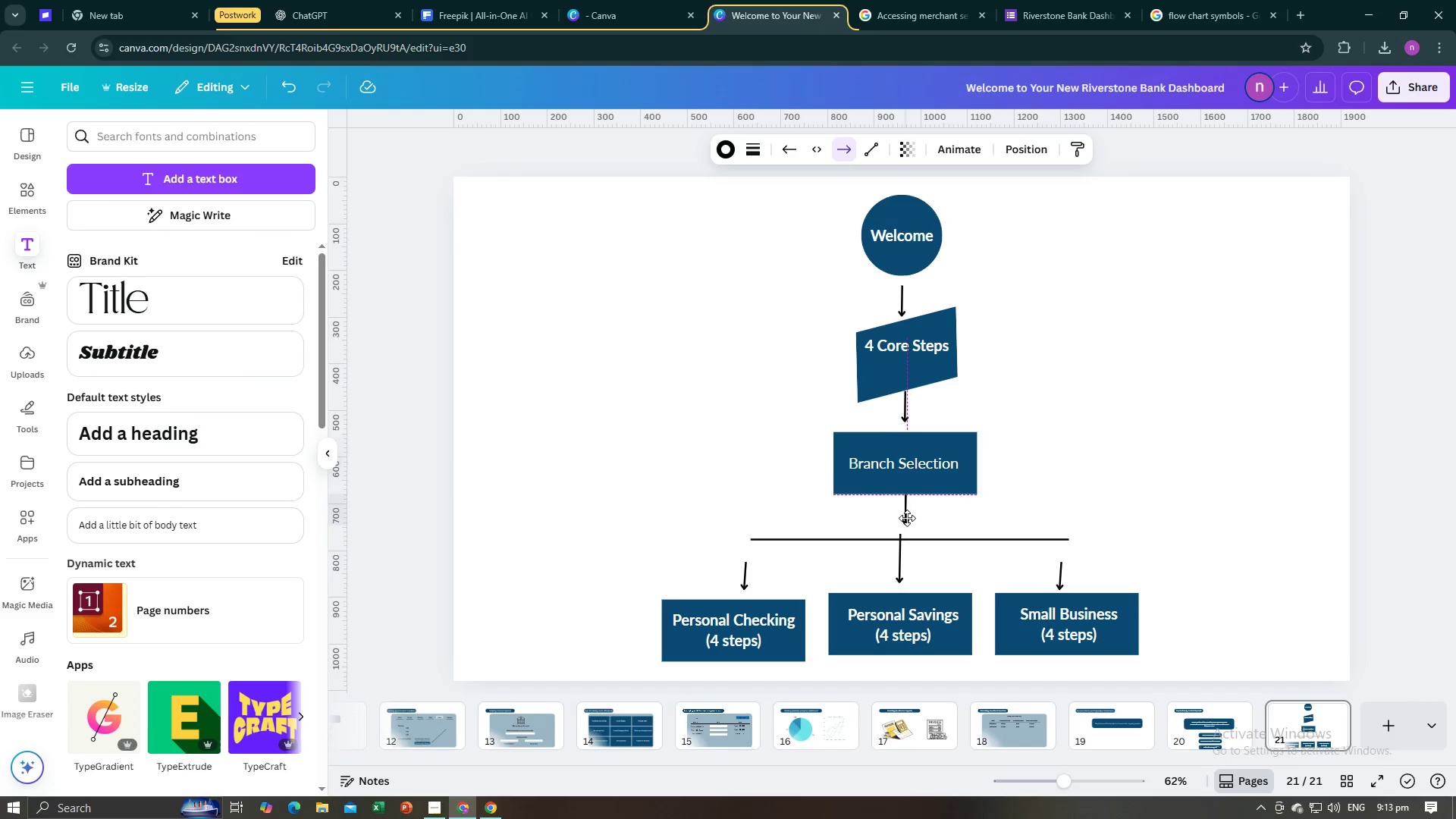 
mouse_move([915, 532])
 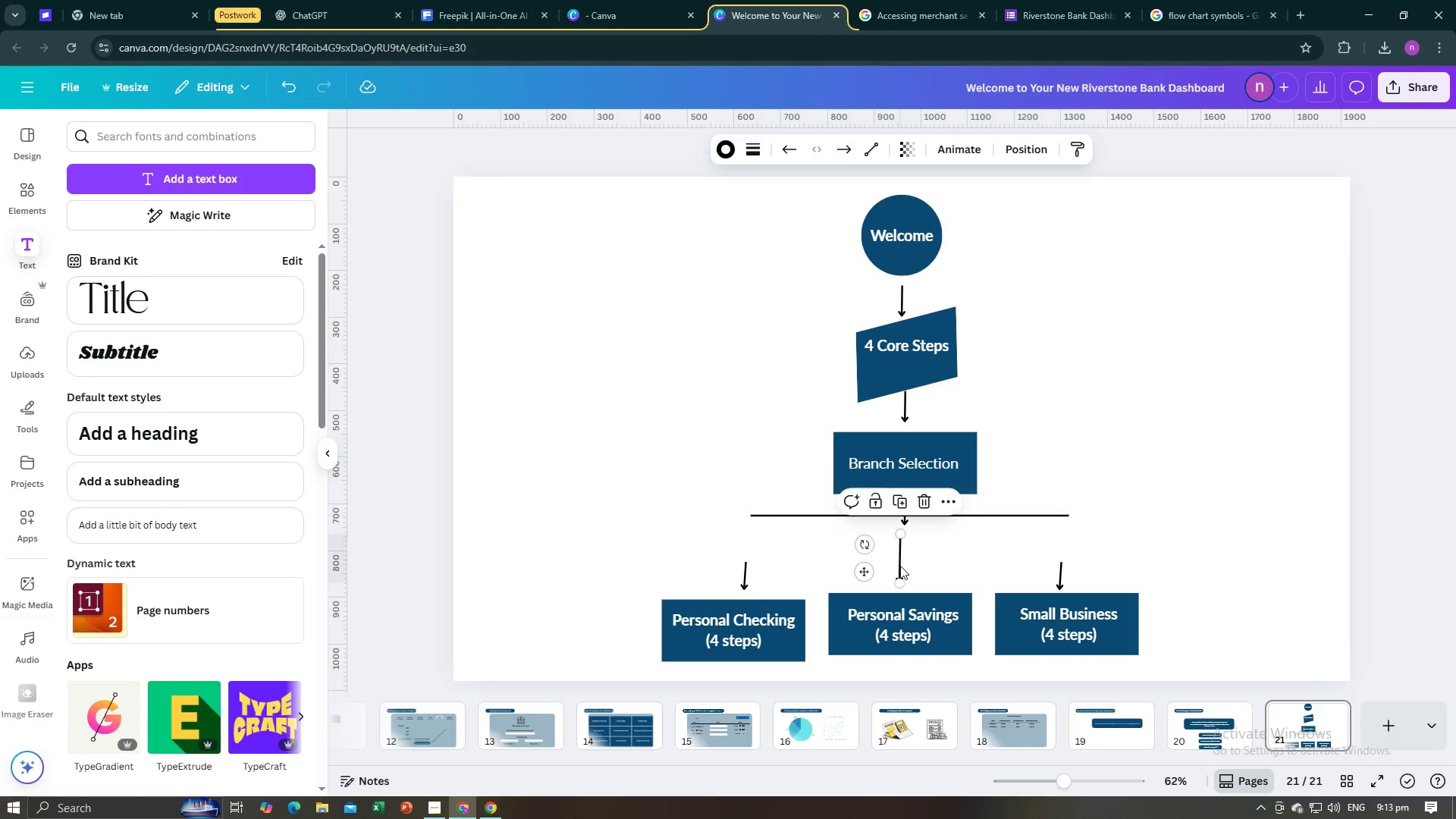 
left_click([900, 566])
 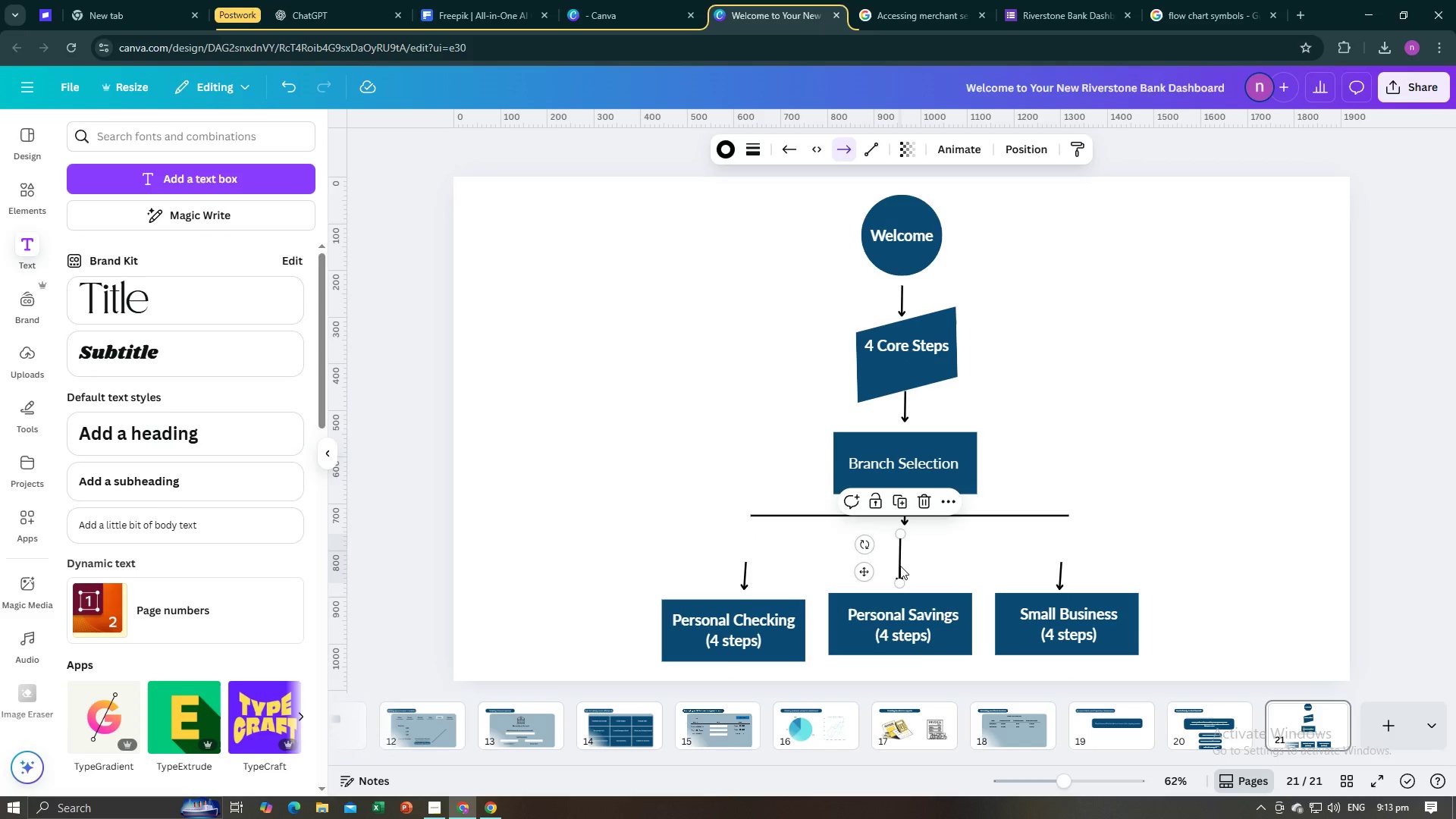 
key(Backspace)
 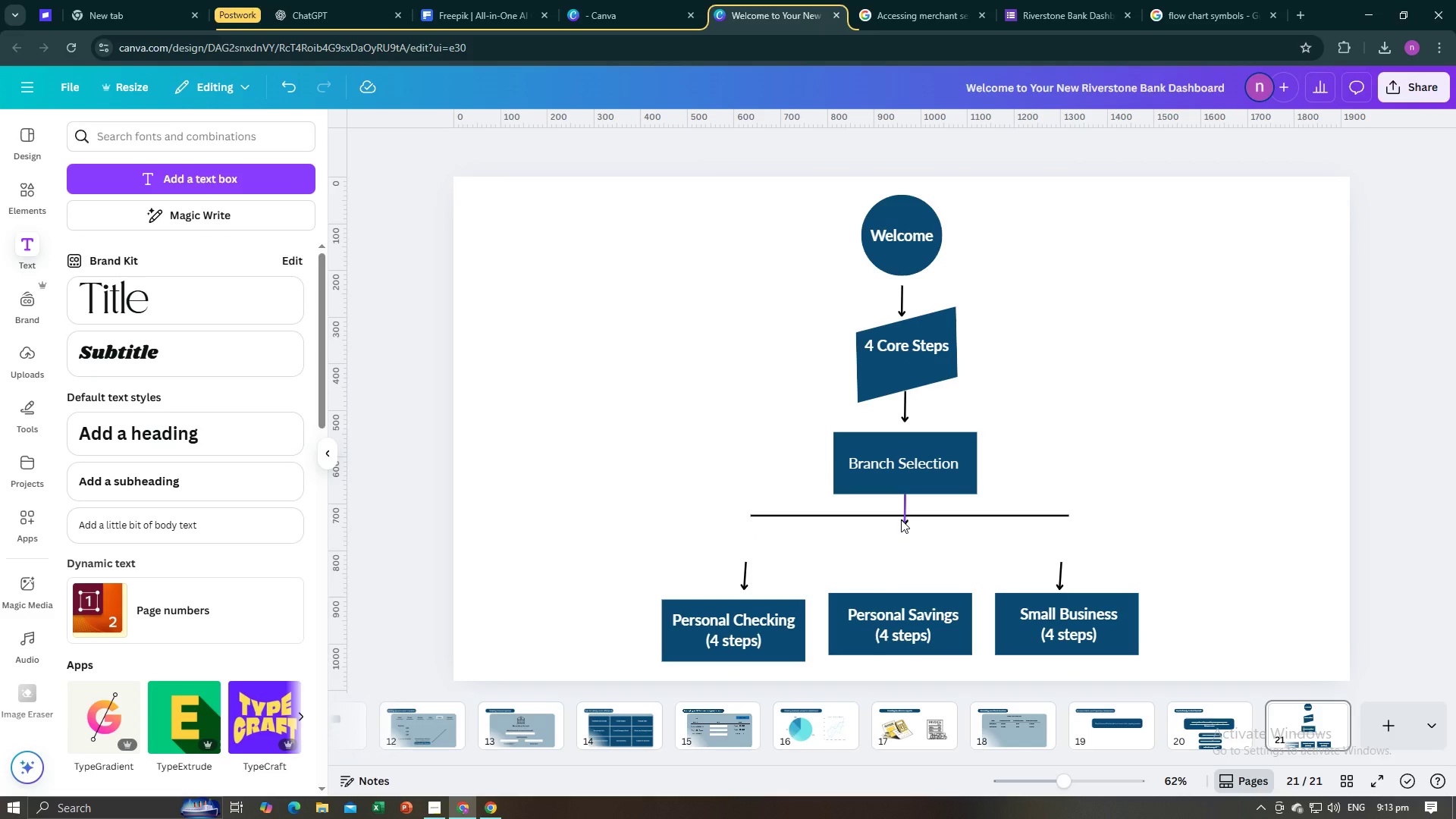 
left_click([901, 519])
 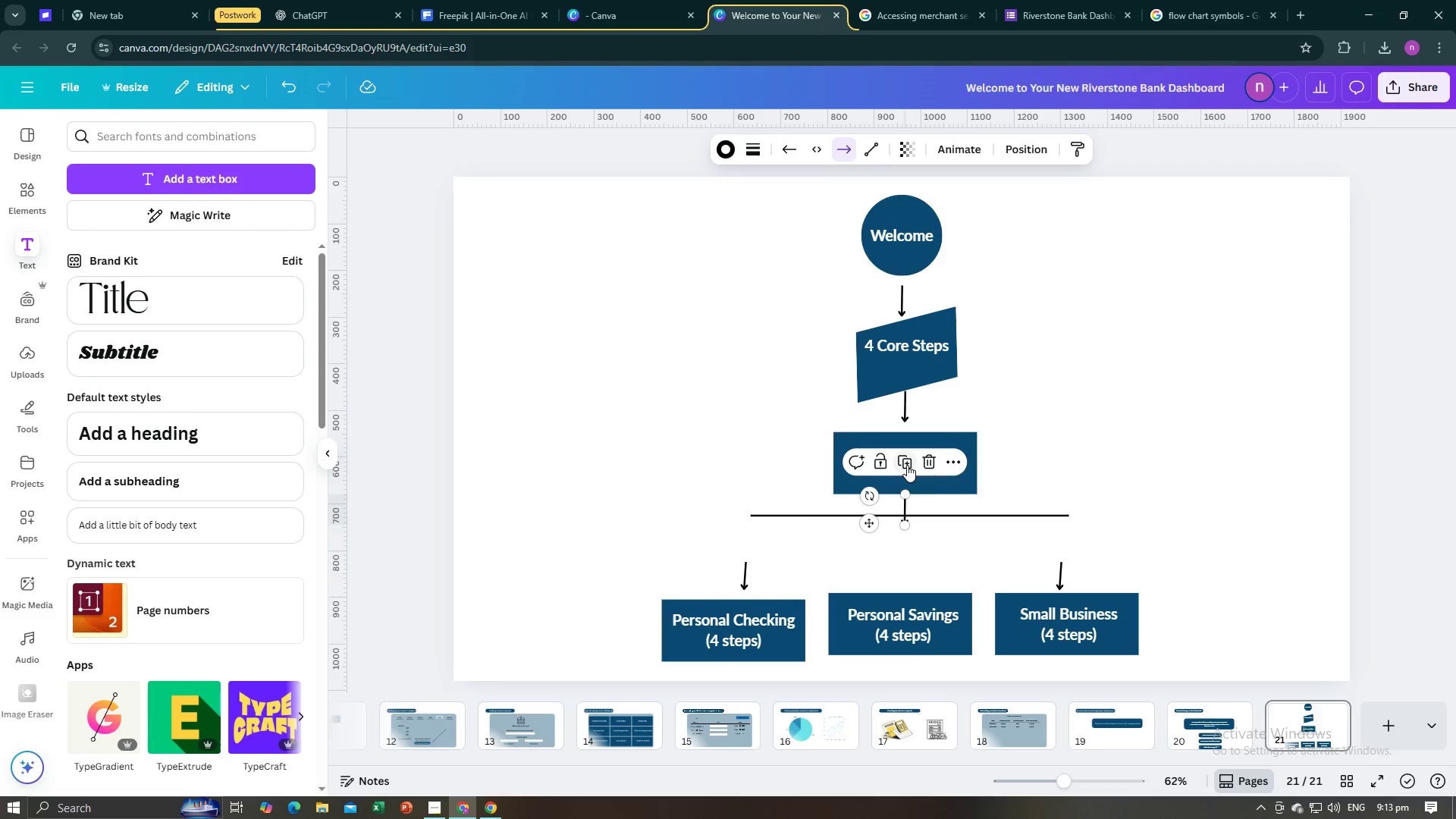 
left_click([907, 465])
 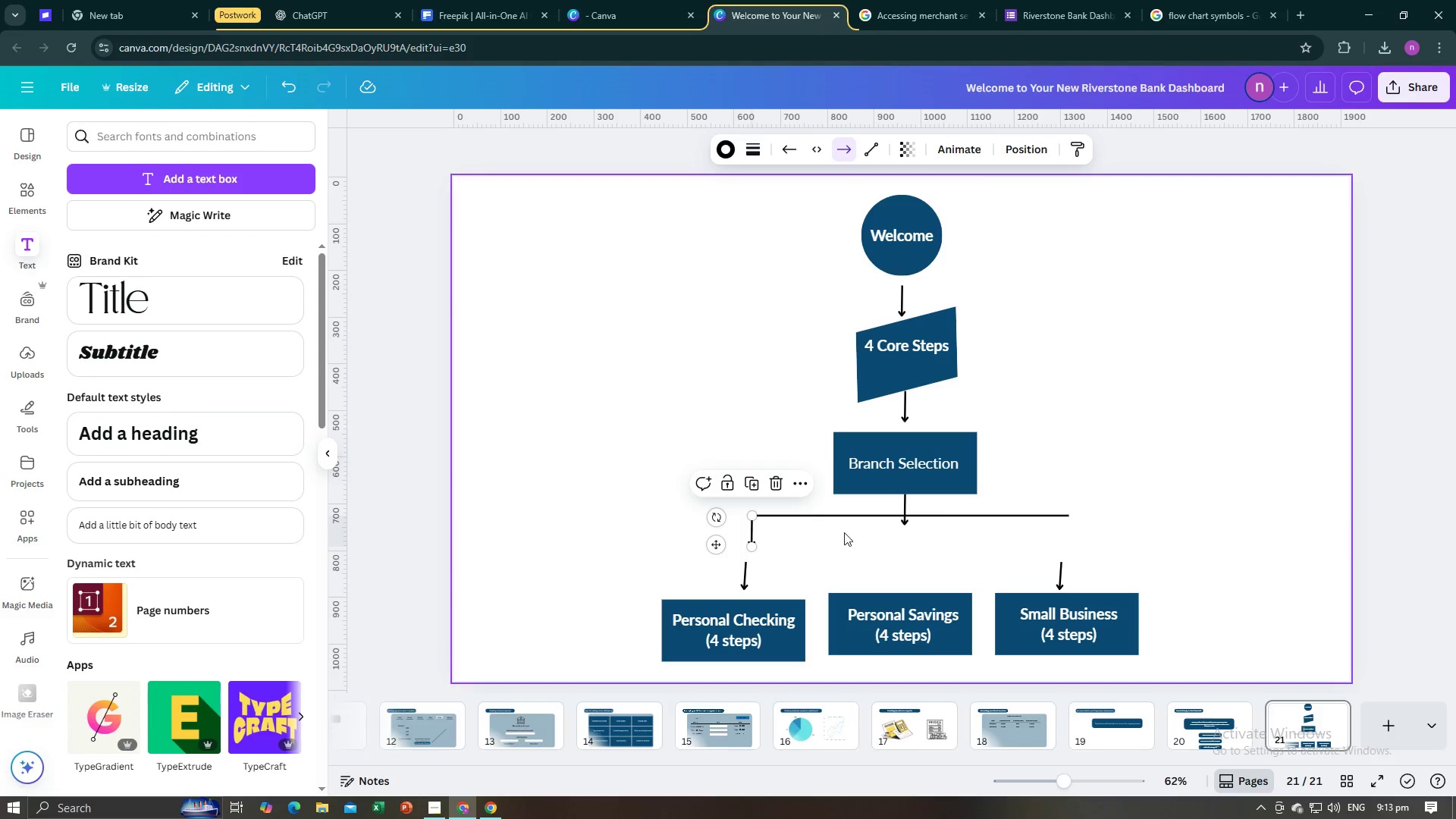 
left_click([903, 509])
 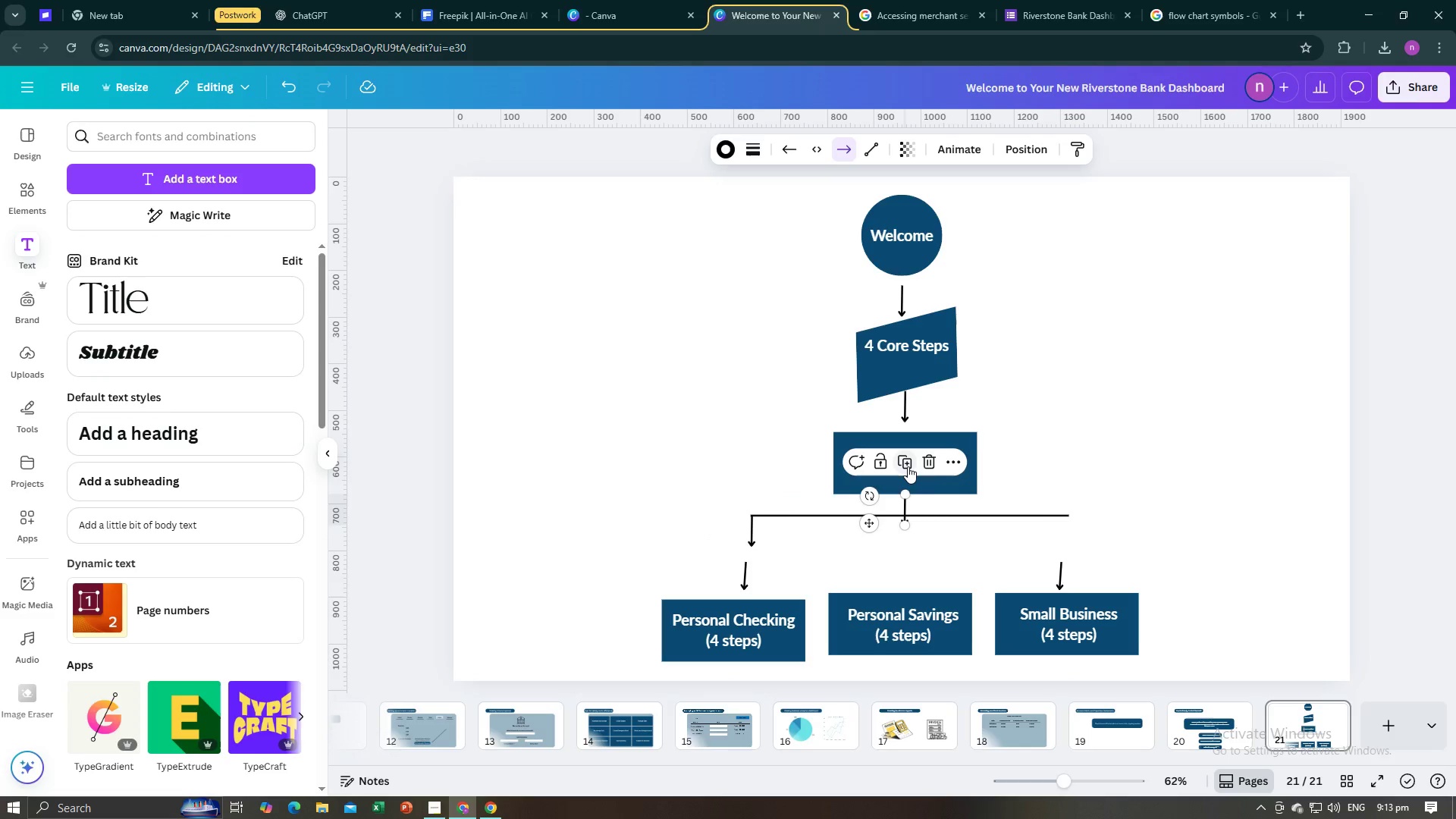 
left_click([908, 466])
 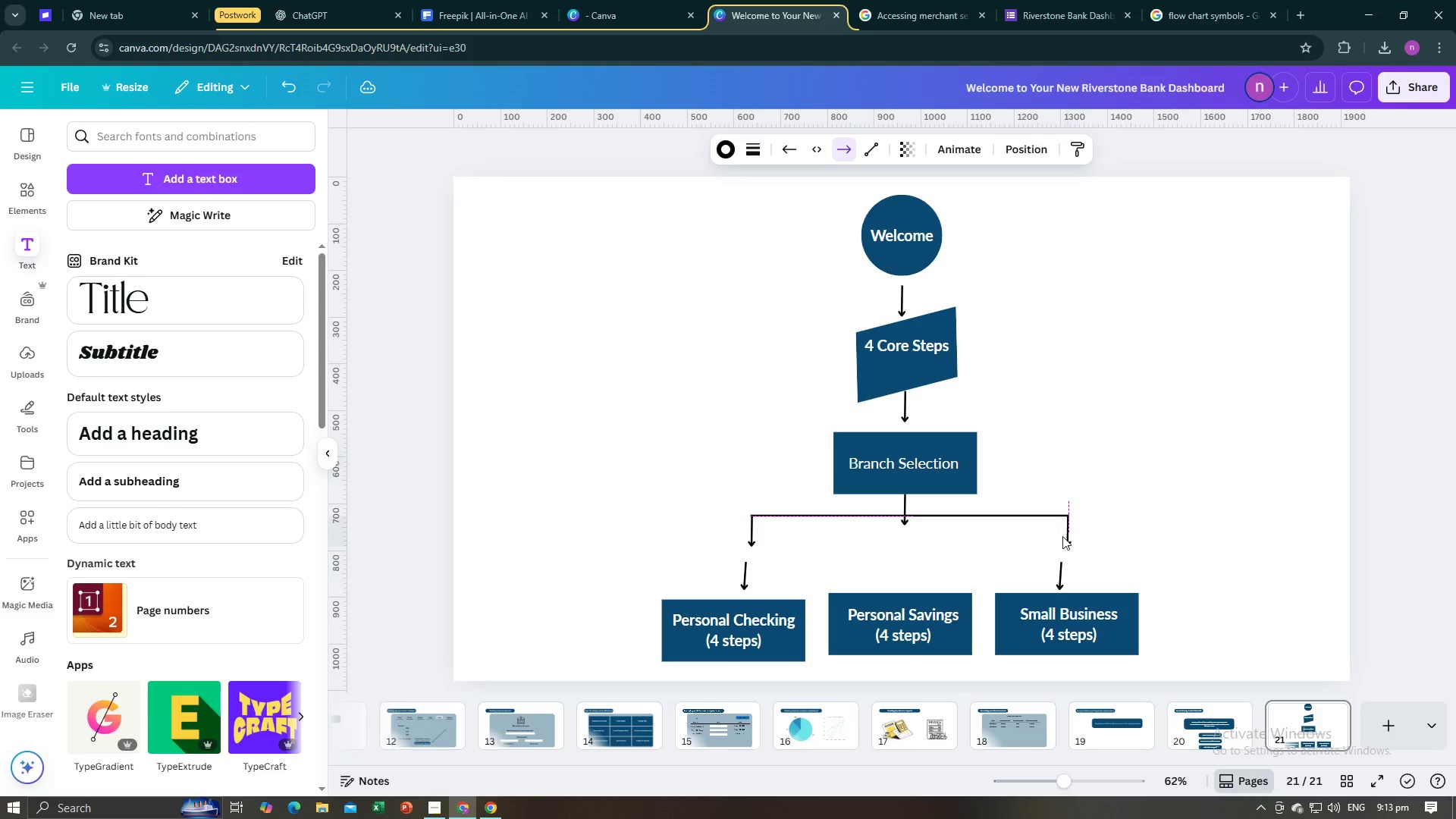 
left_click([887, 610])
 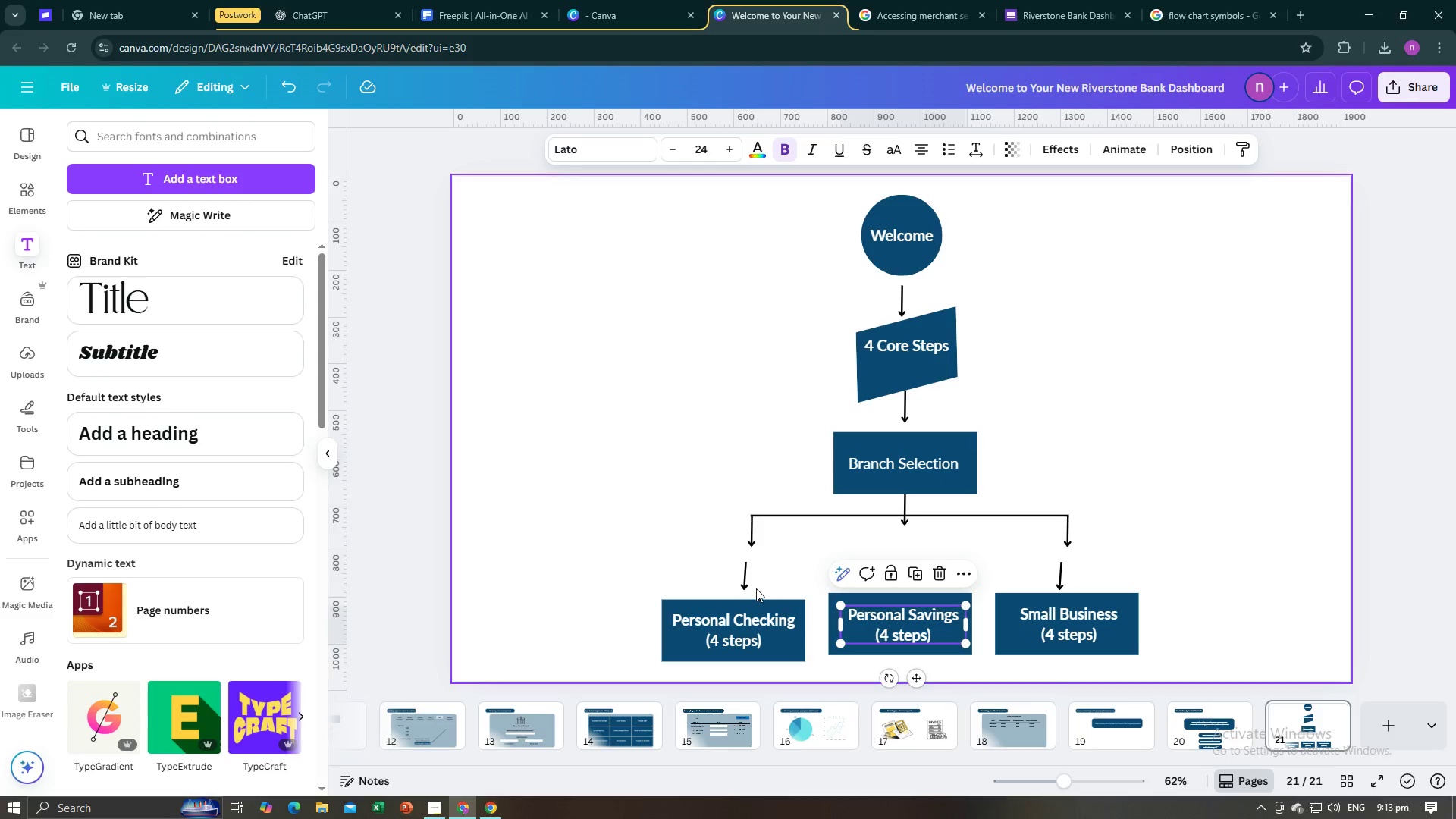 
left_click([746, 579])
 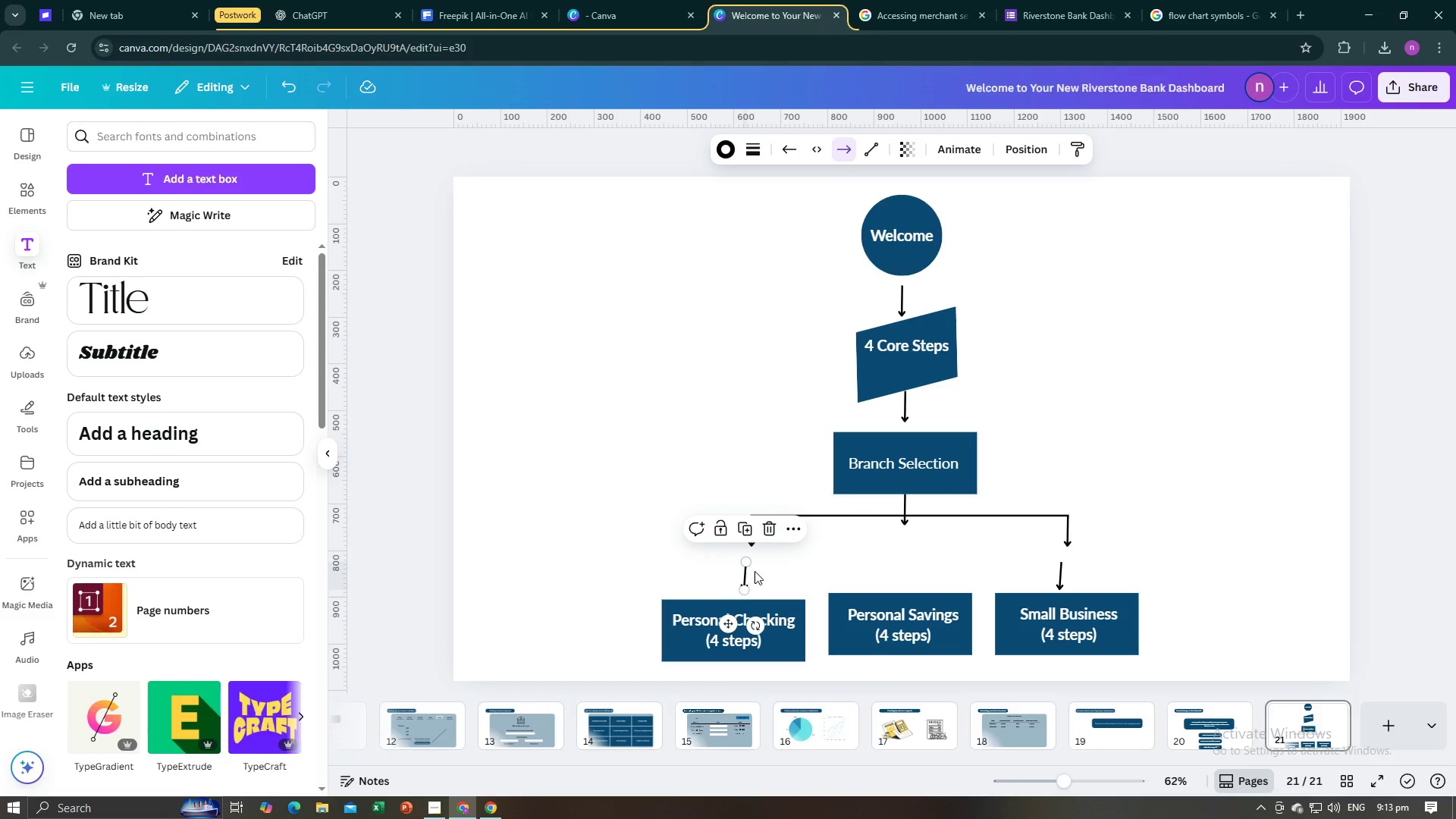 
key(Backspace)
 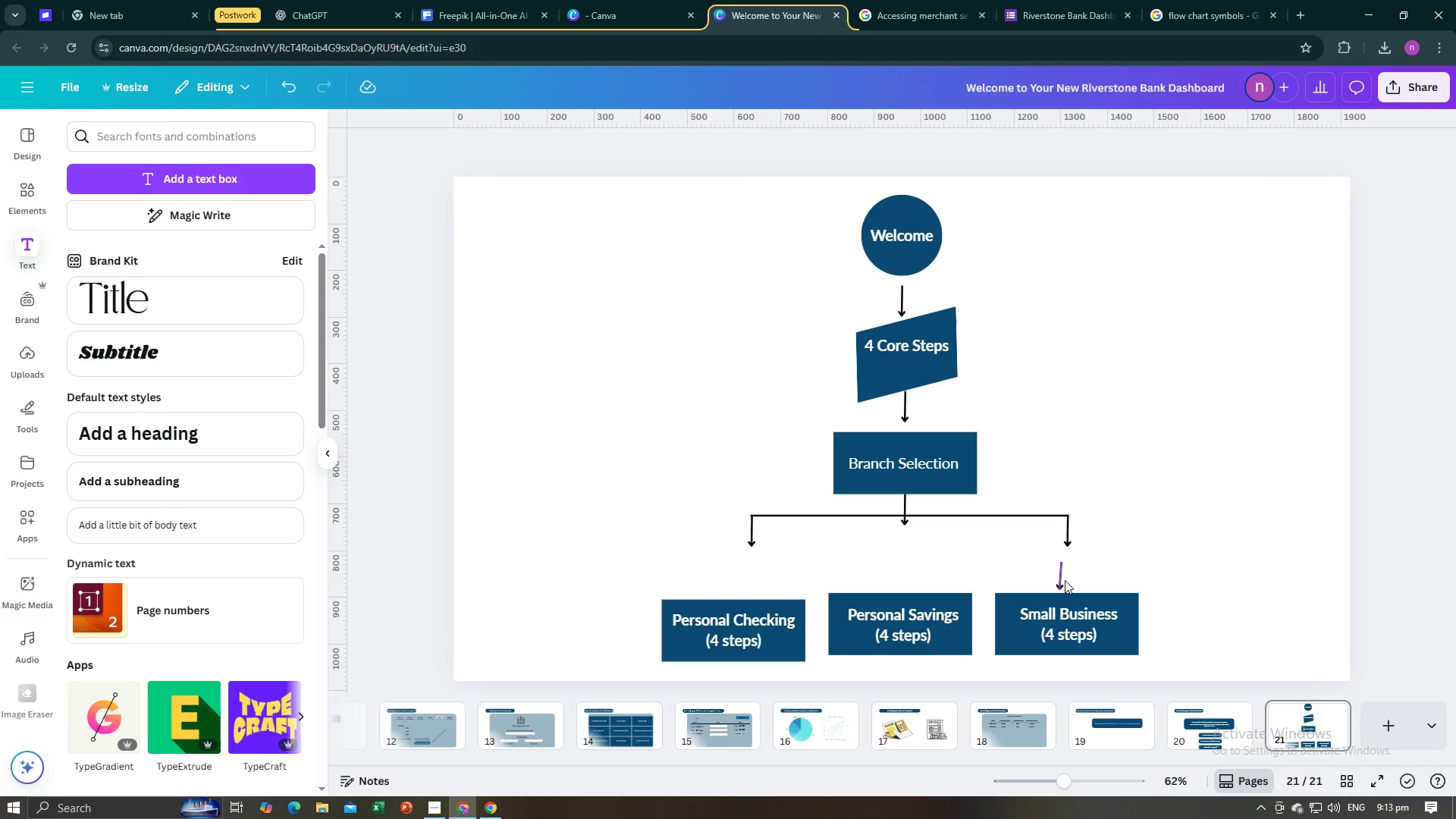 
left_click([1065, 580])
 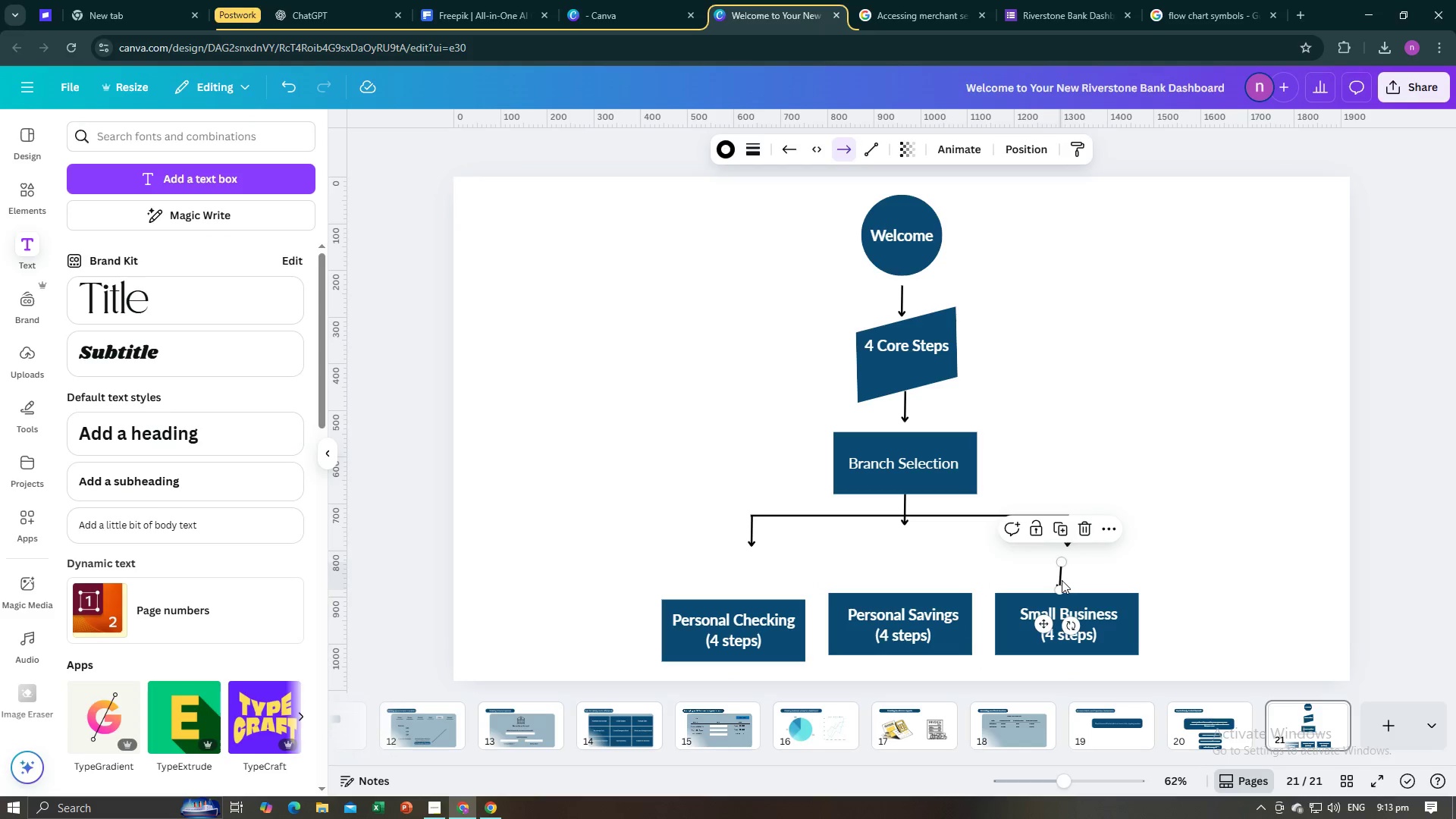 
key(Backspace)
 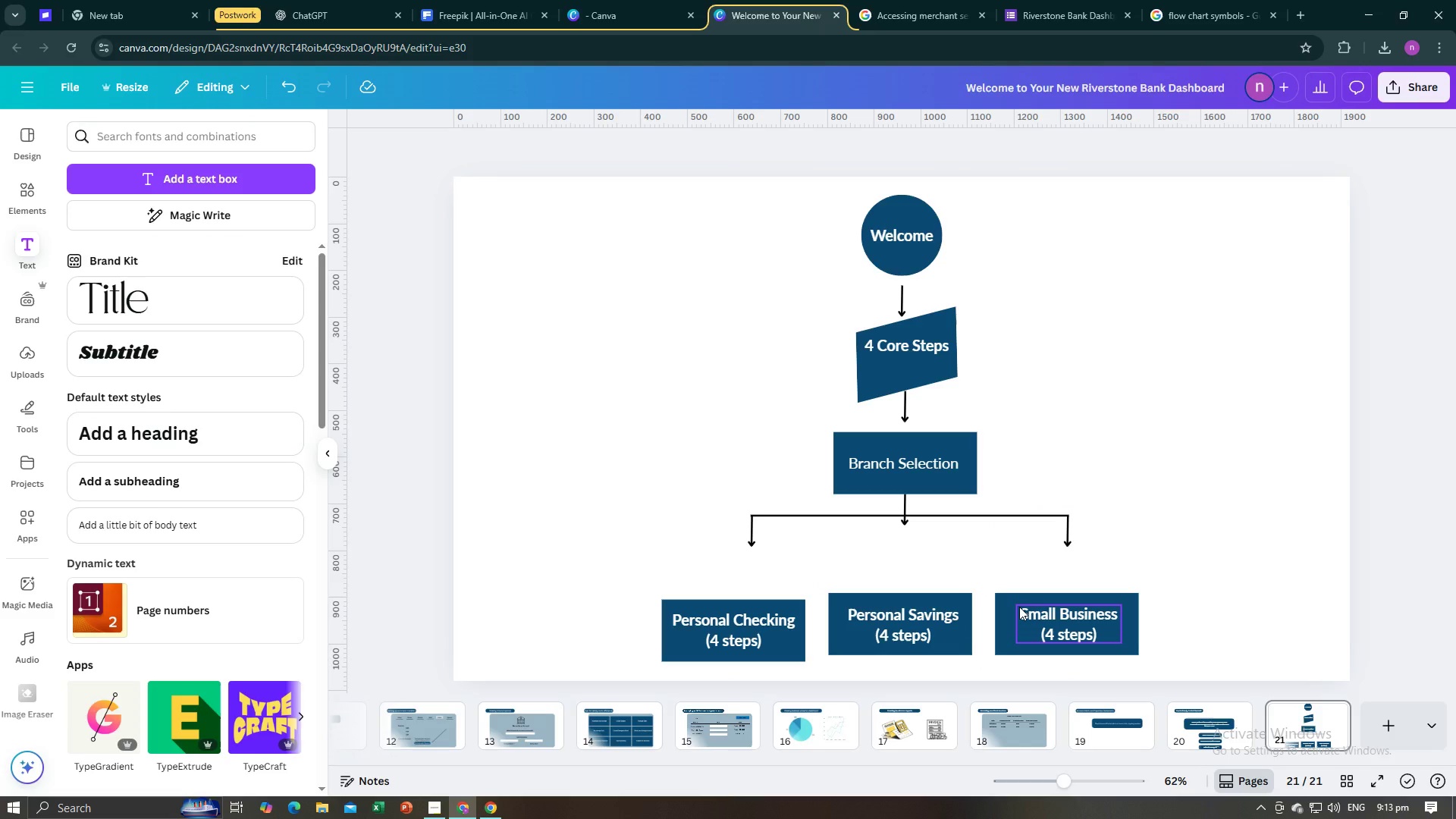 
left_click([1019, 607])
 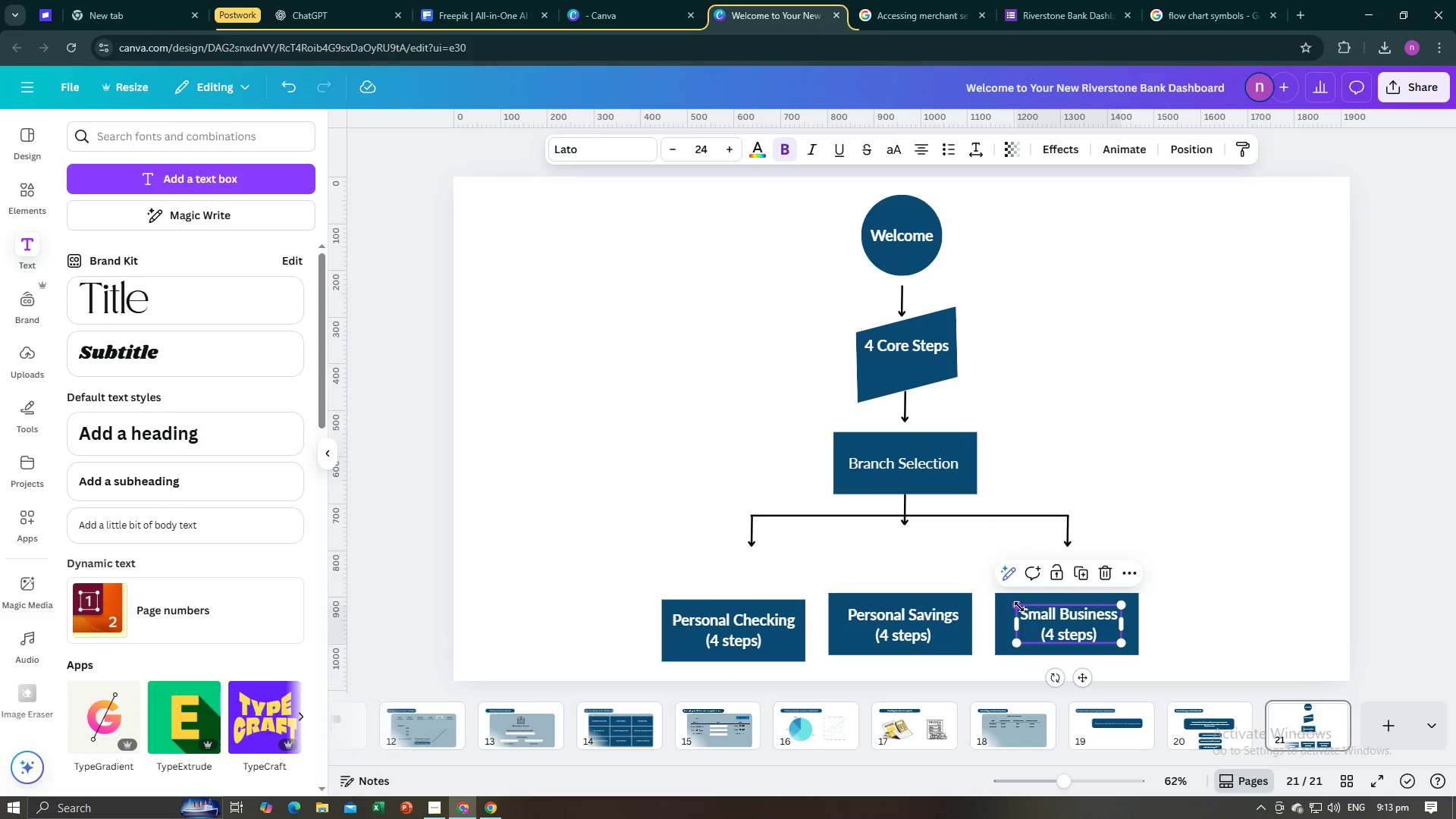 
hold_key(key=ShiftLeft, duration=1.5)
left_click([1009, 611])
 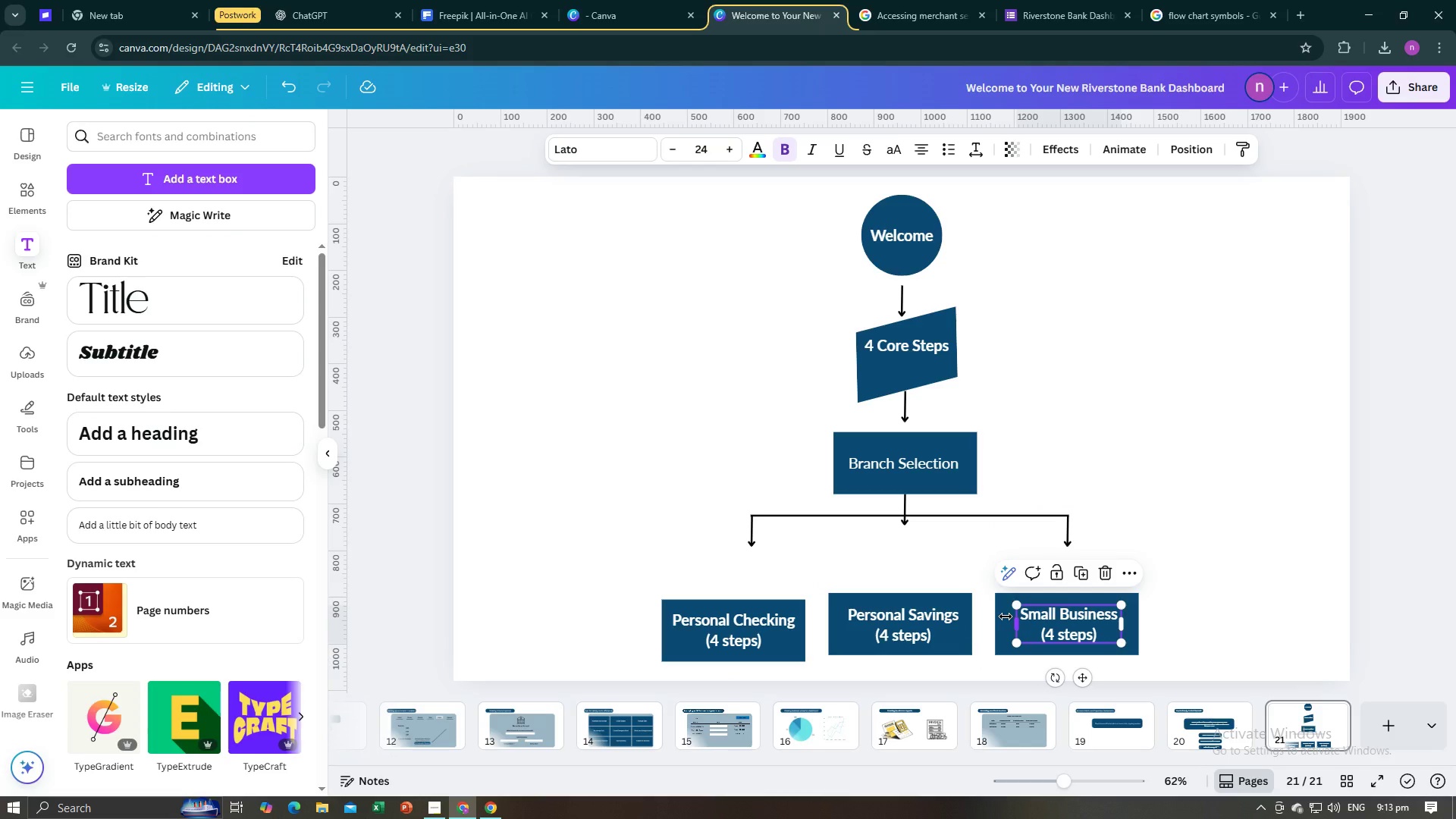 
left_click([1006, 617])
 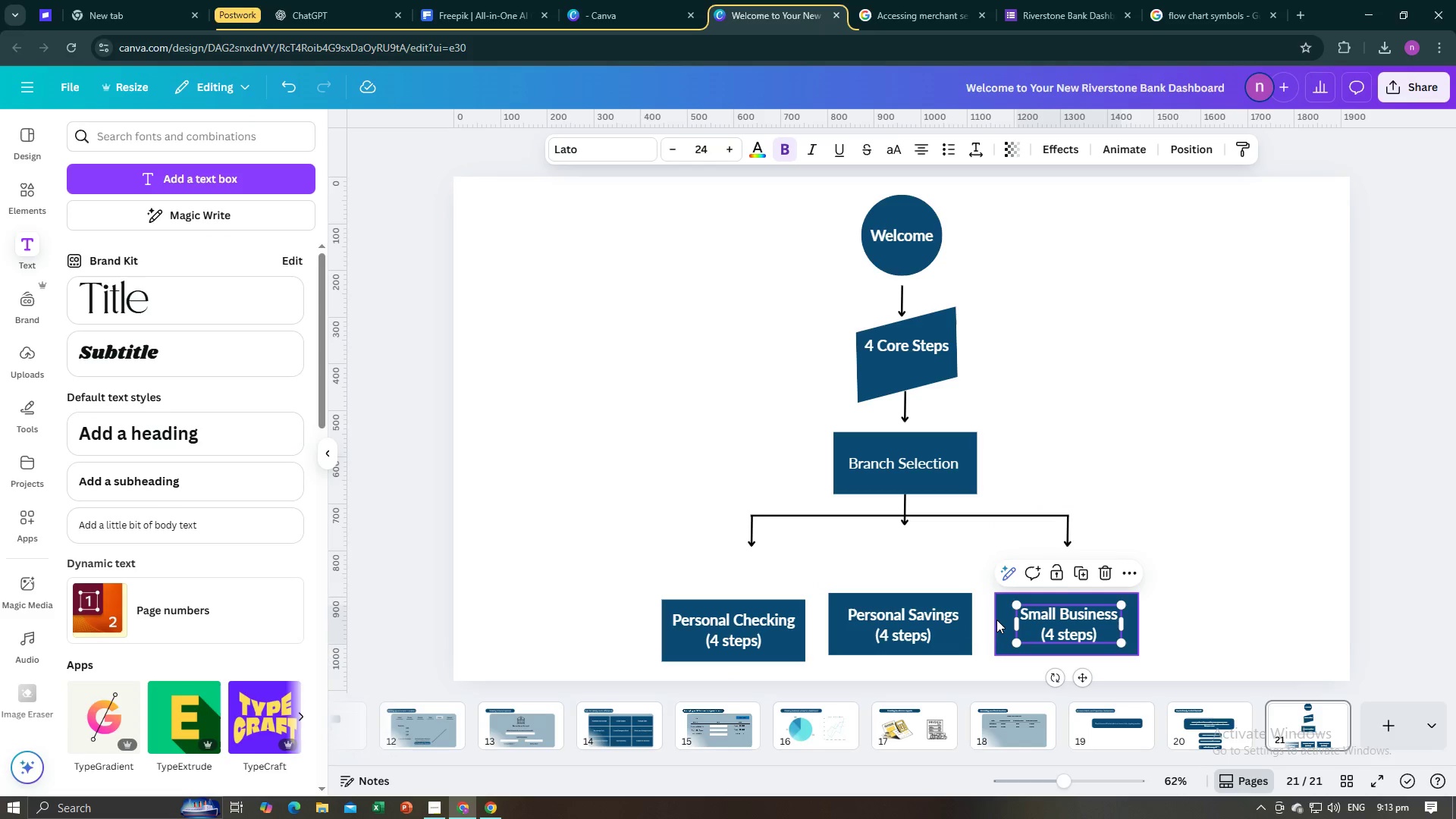 
hold_key(key=ShiftLeft, duration=1.14)
left_click([996, 620])
 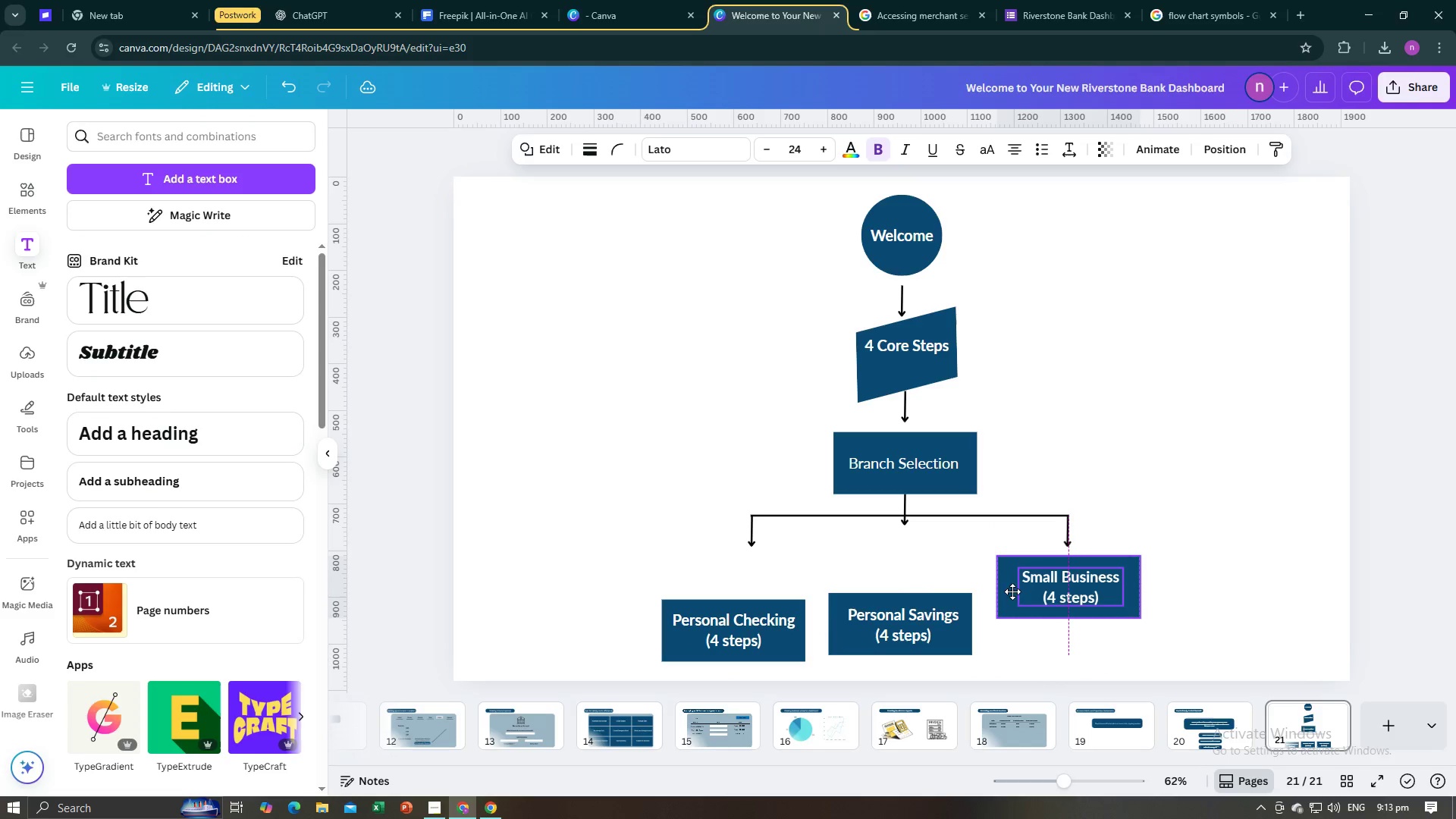 
left_click([961, 643])
 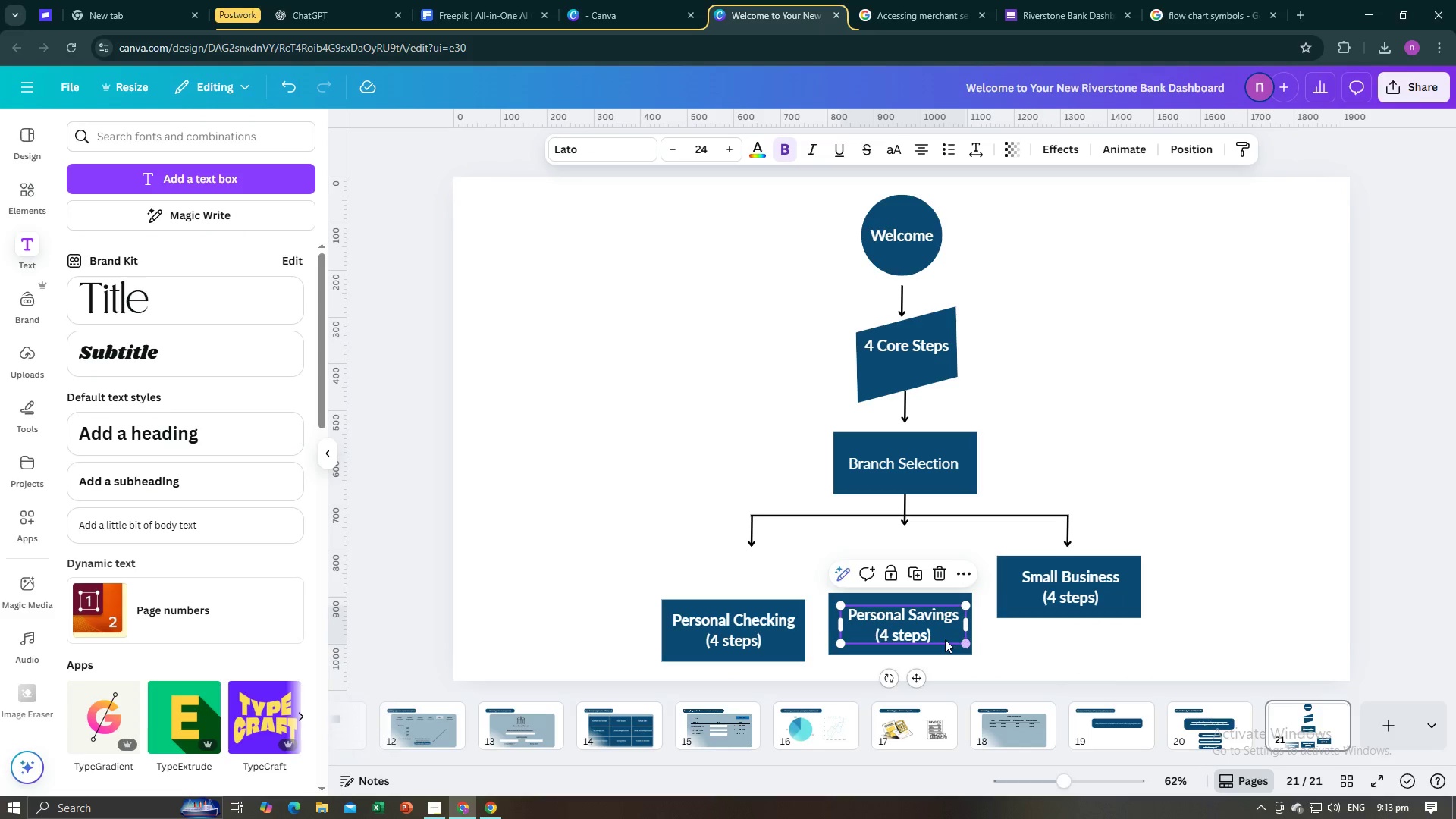 
hold_key(key=ShiftLeft, duration=1.38)
left_click([950, 648])
 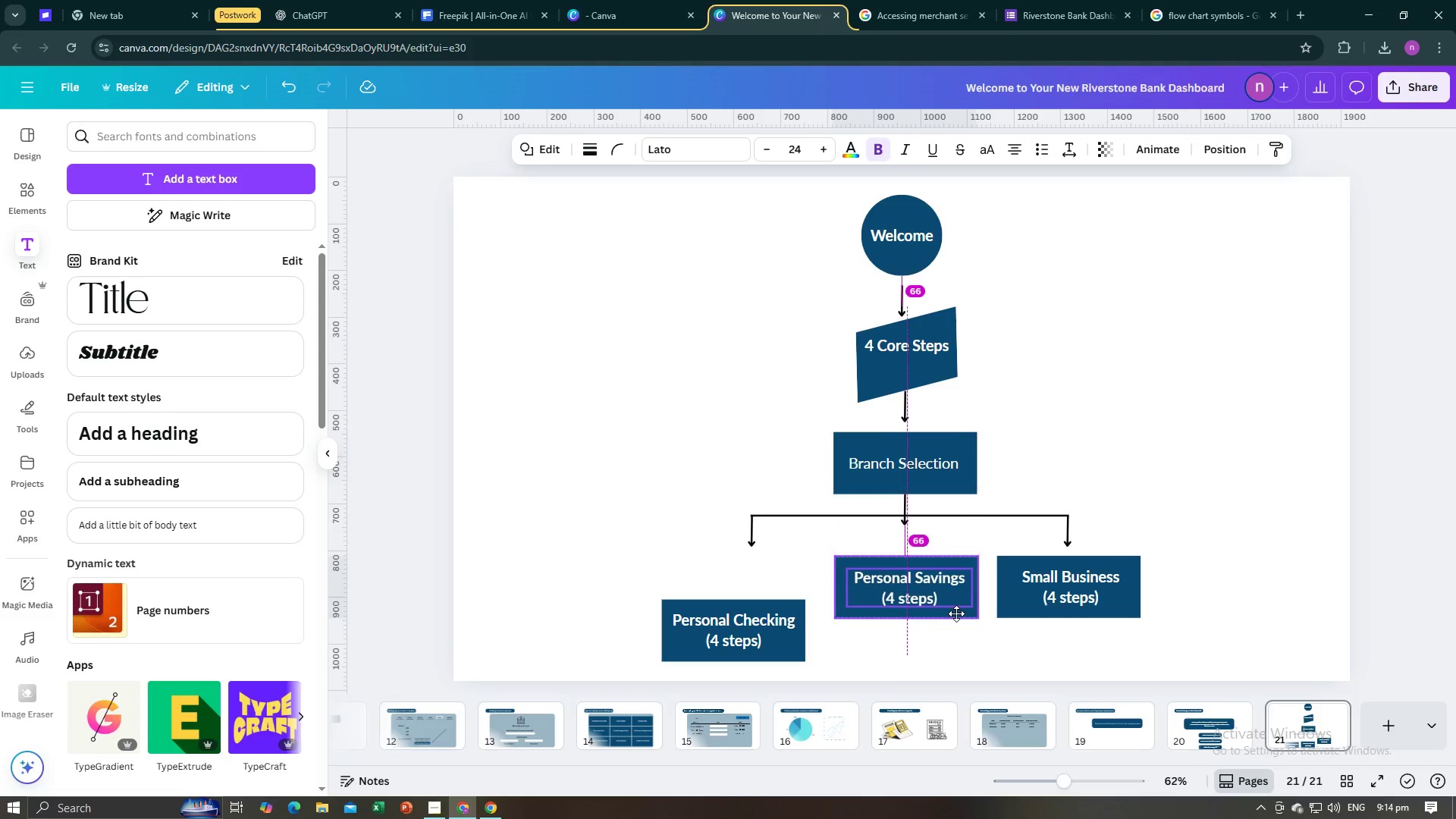 
wait(5.18)
 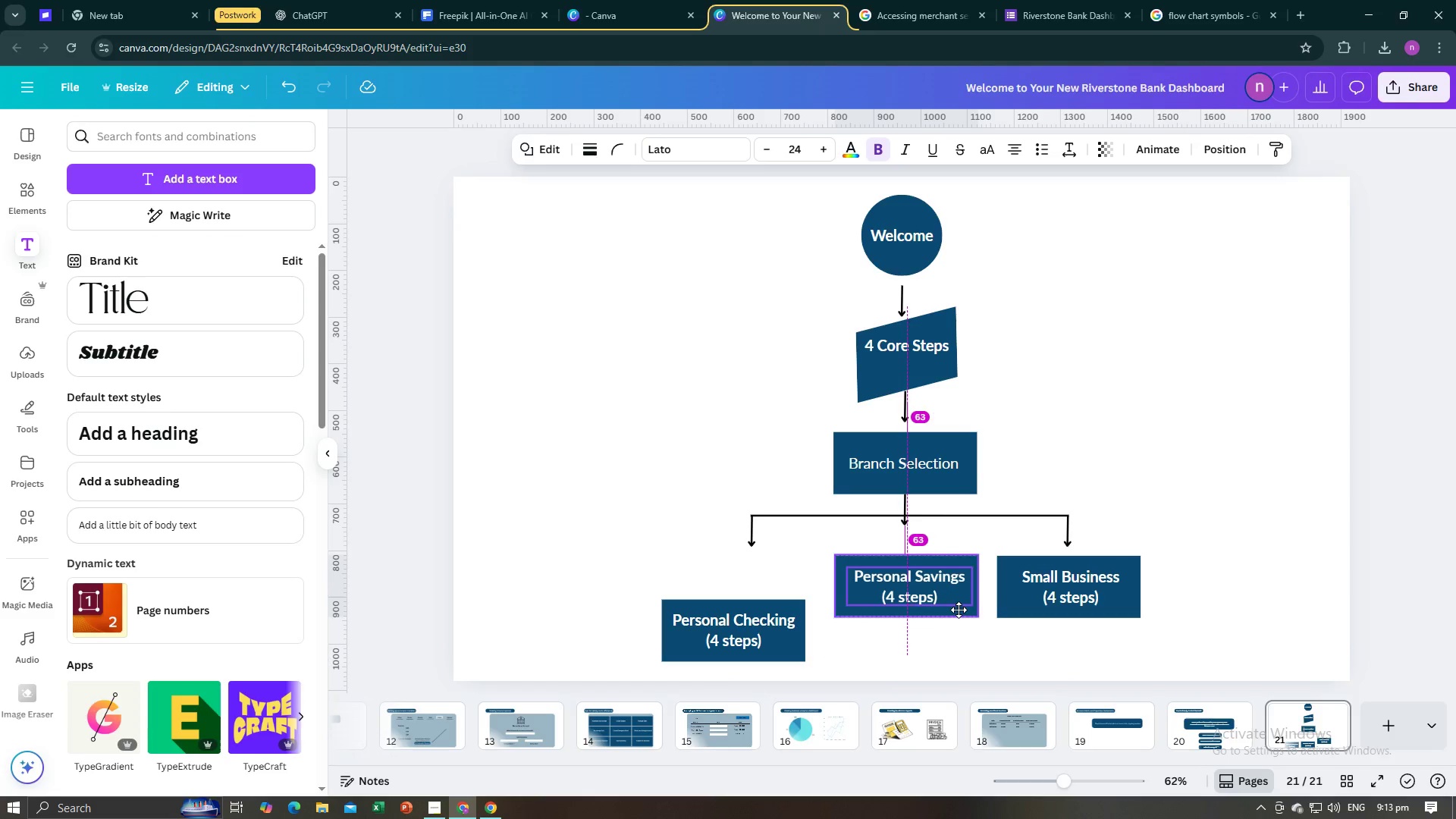 
left_click([789, 648])
 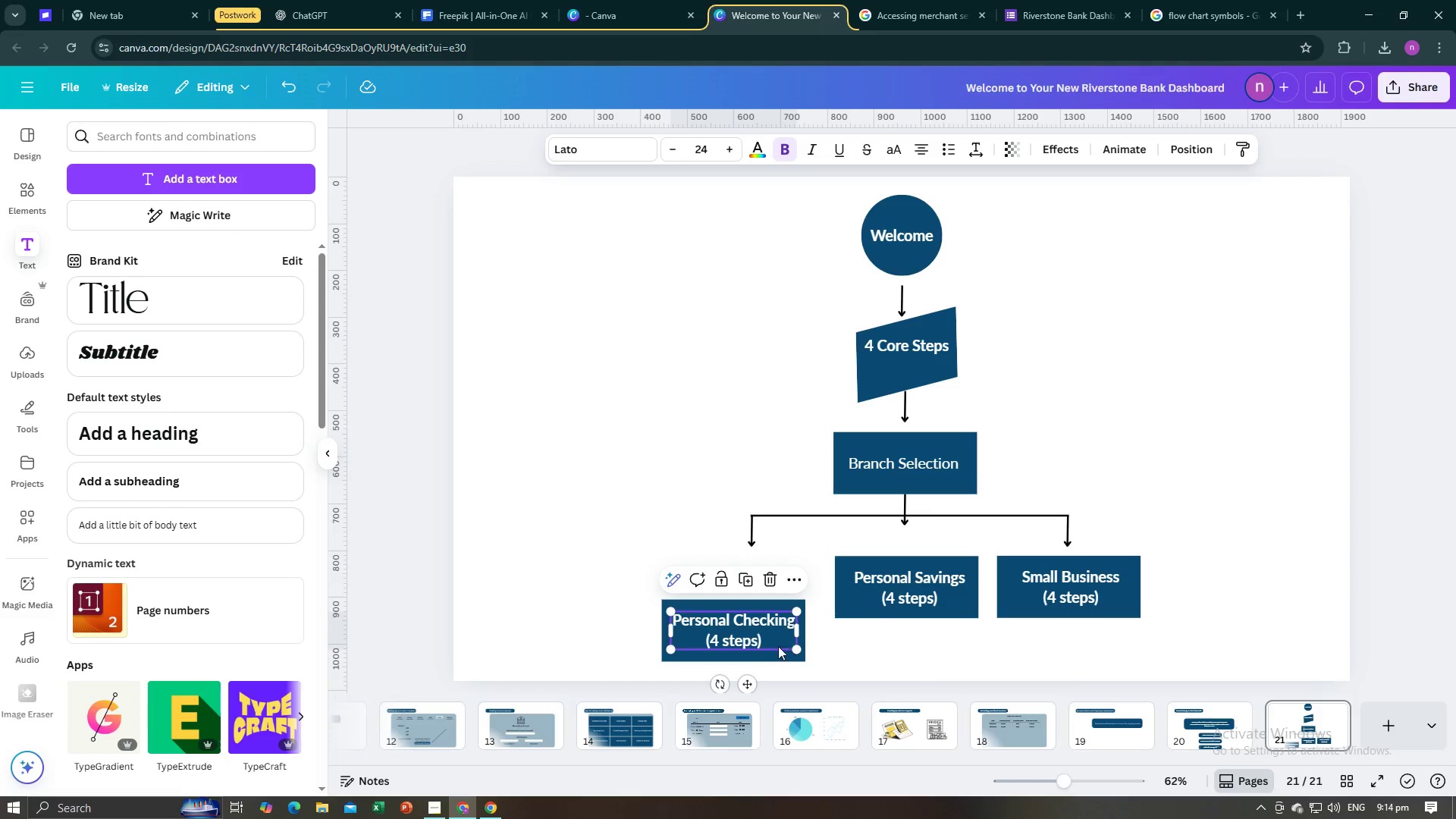 
hold_key(key=ShiftLeft, duration=1.22)
left_click([786, 654])
 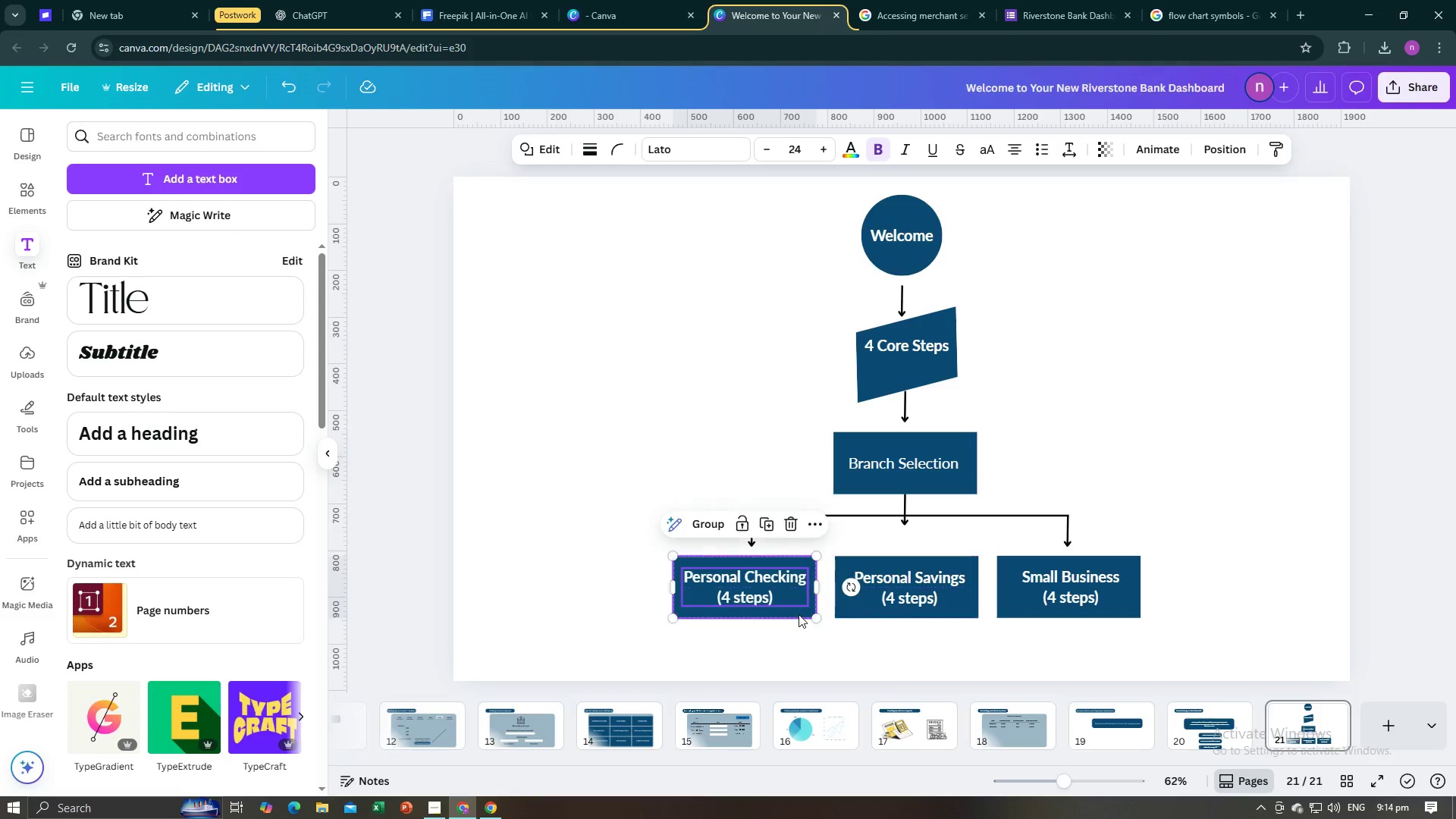 
left_click([1002, 656])
 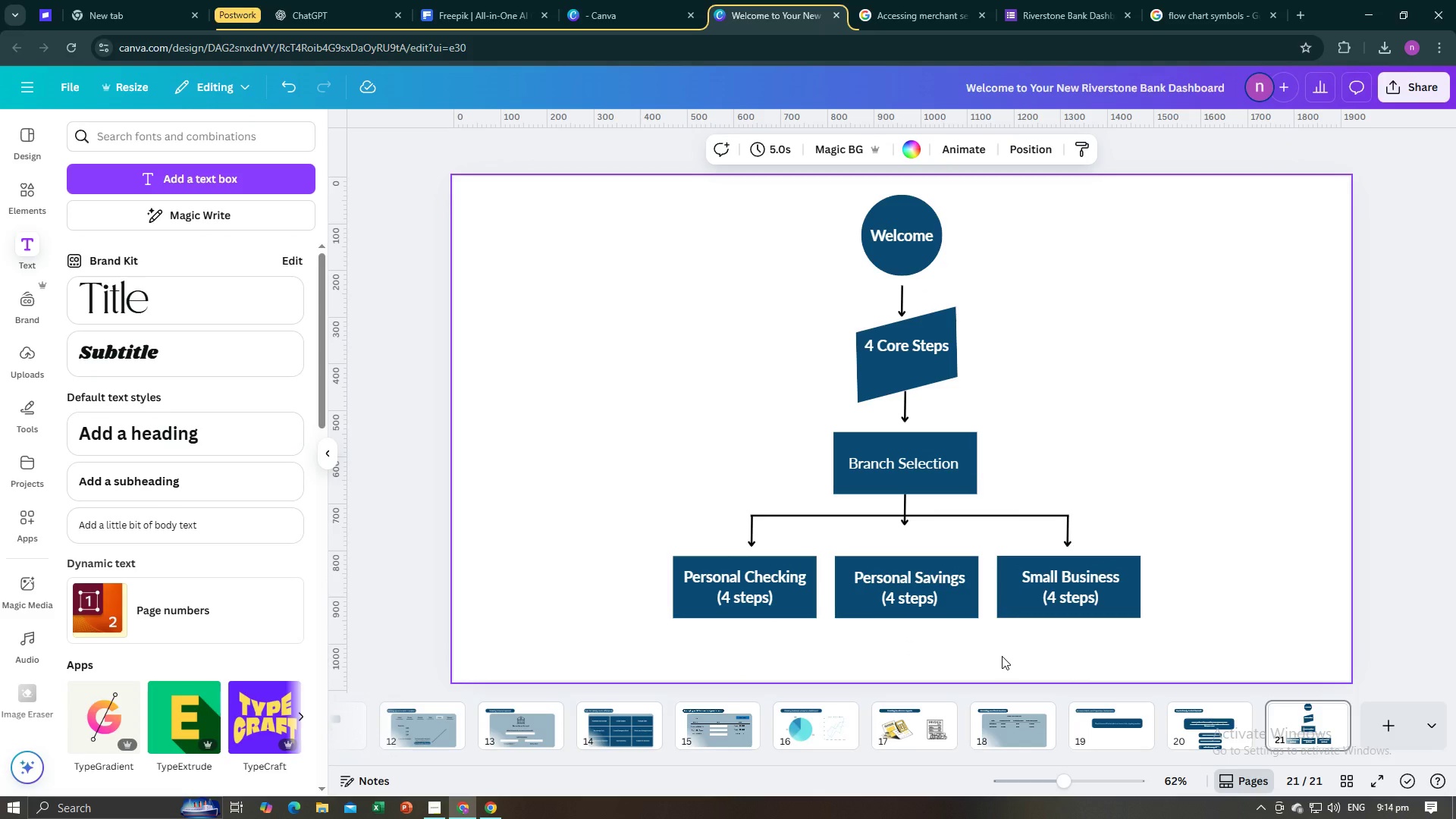 
key(Alt+AltLeft)
 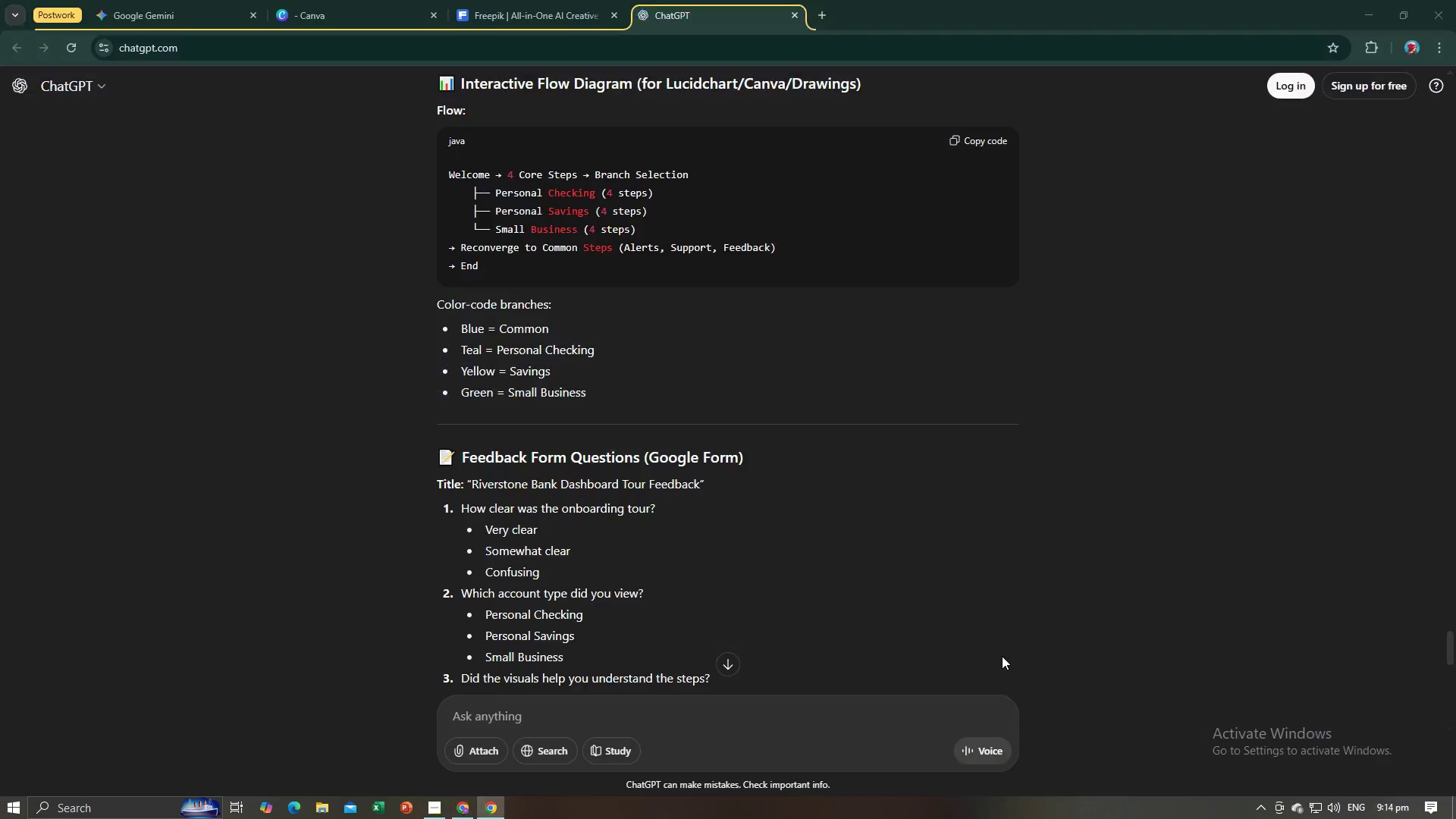 
key(Alt+Tab)
 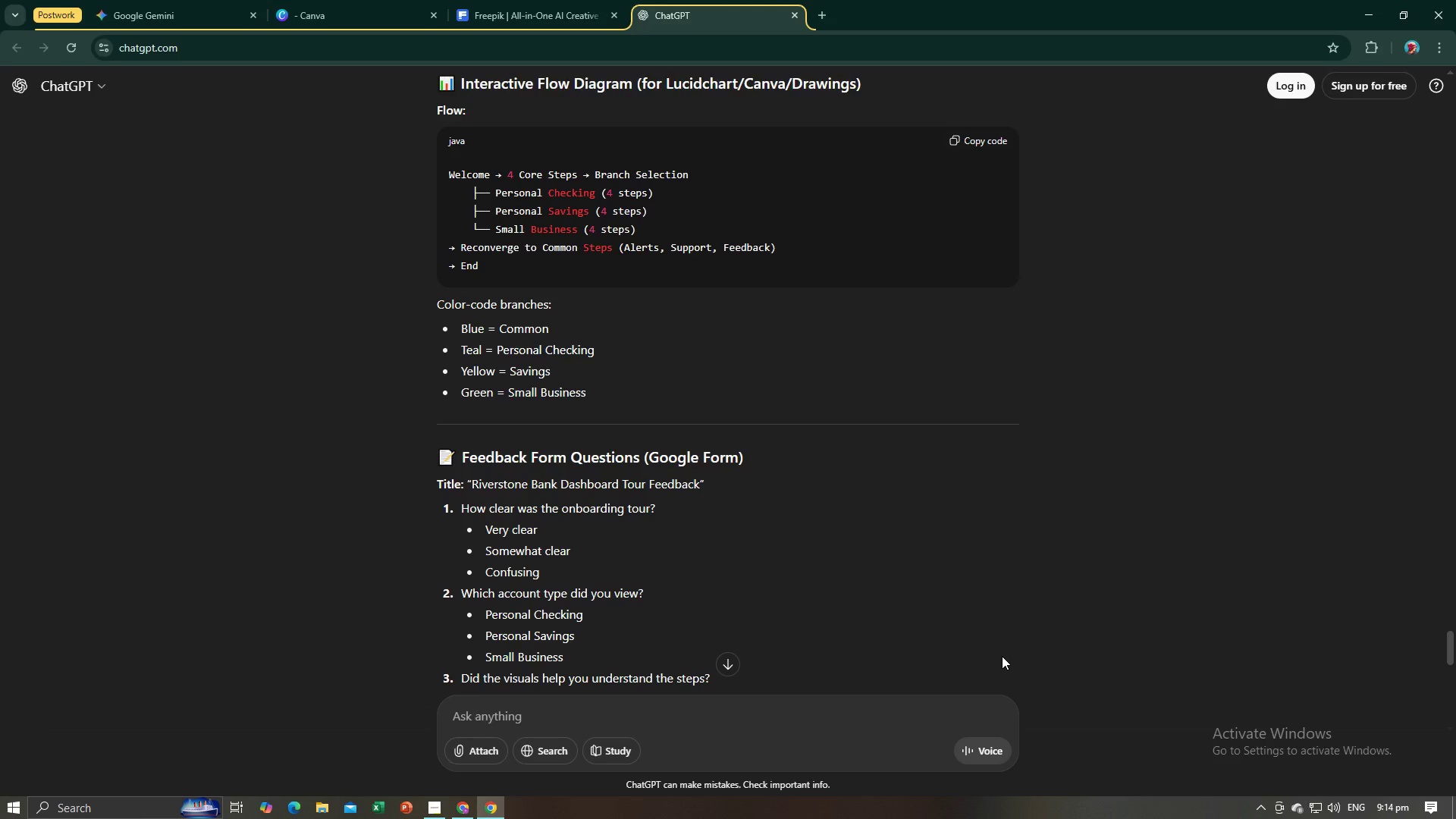 
key(Alt+AltLeft)
 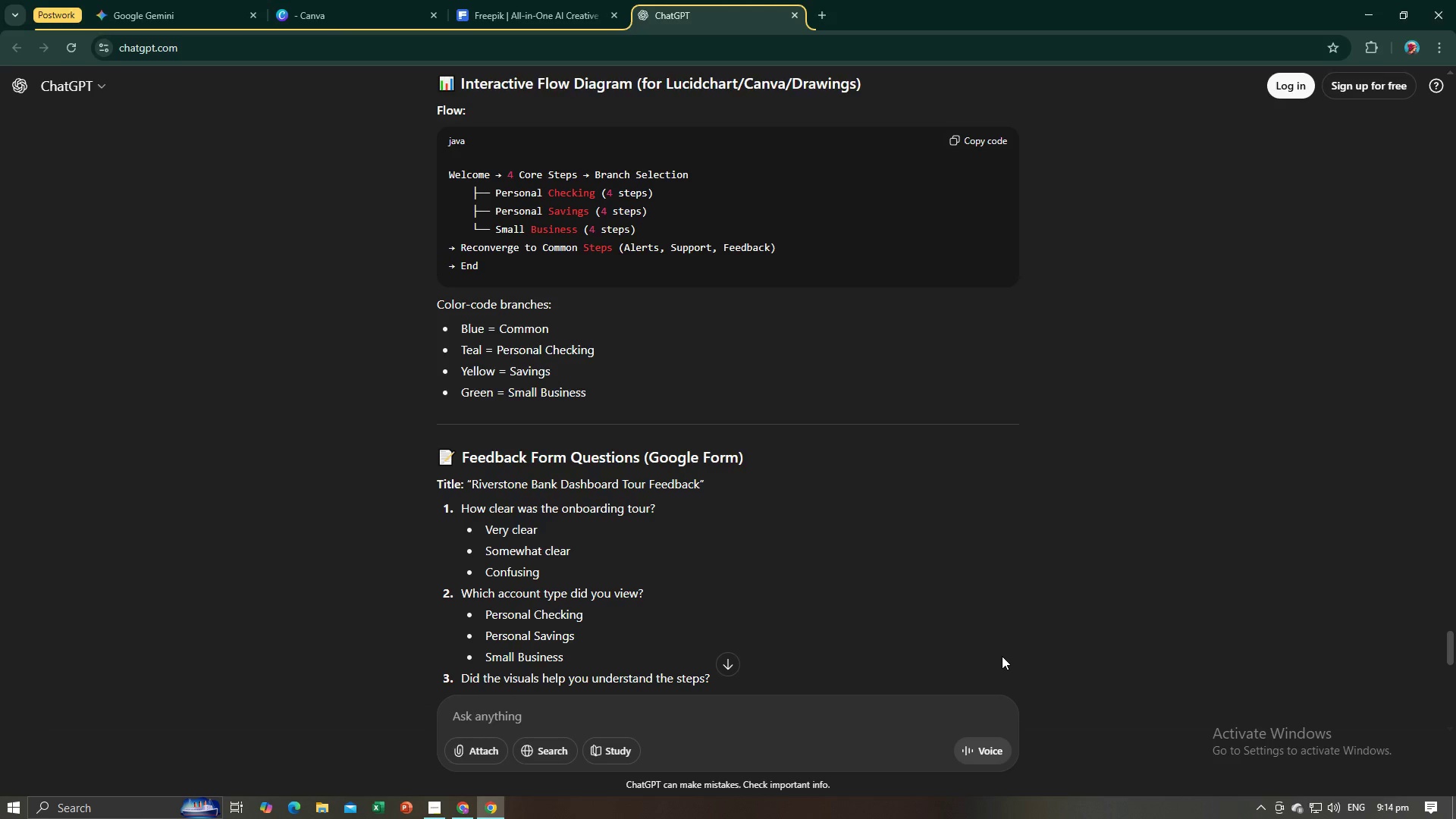 
key(Alt+Tab)
 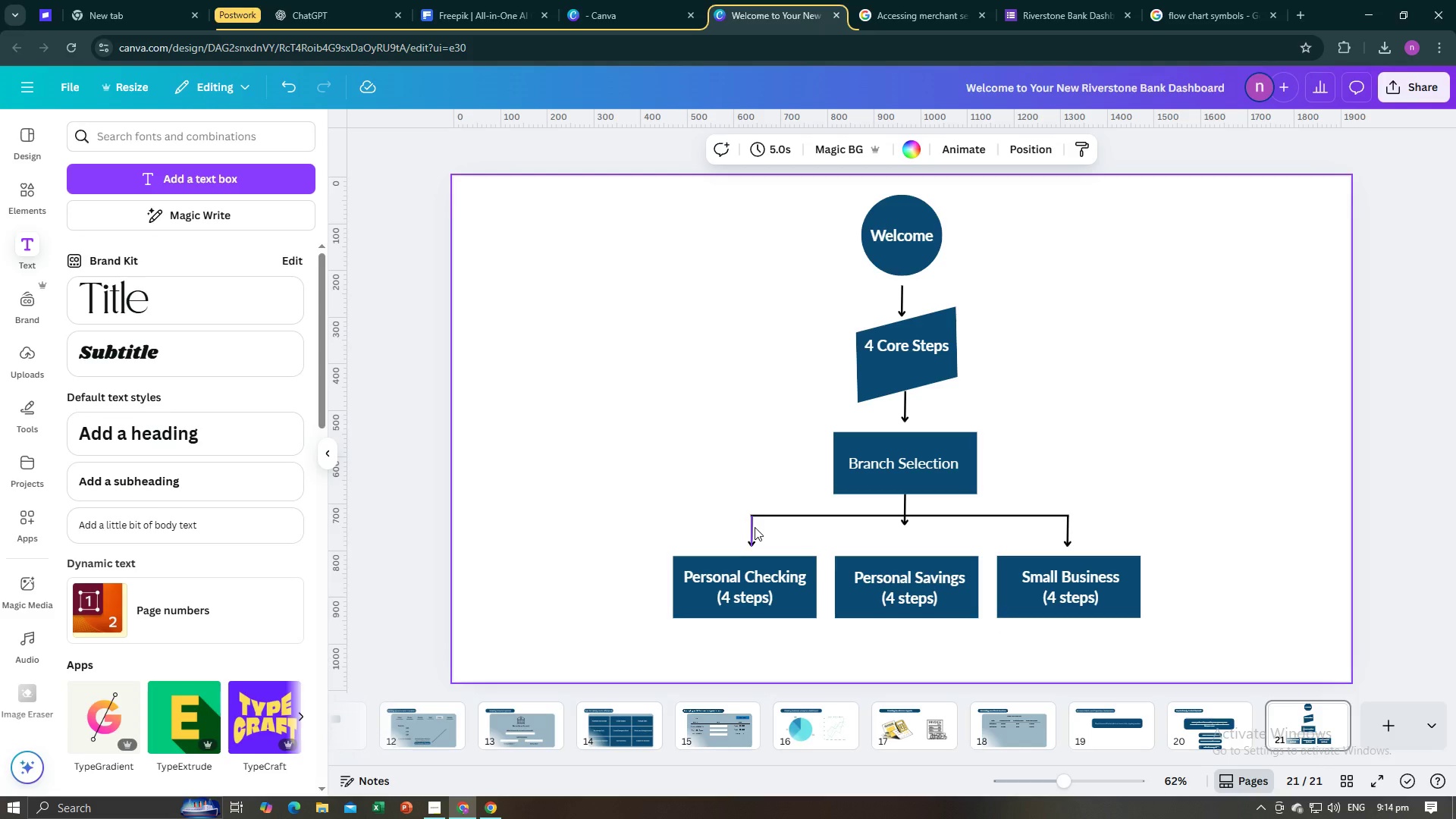 
hold_key(key=ShiftLeft, duration=1.52)
left_click([755, 527])
 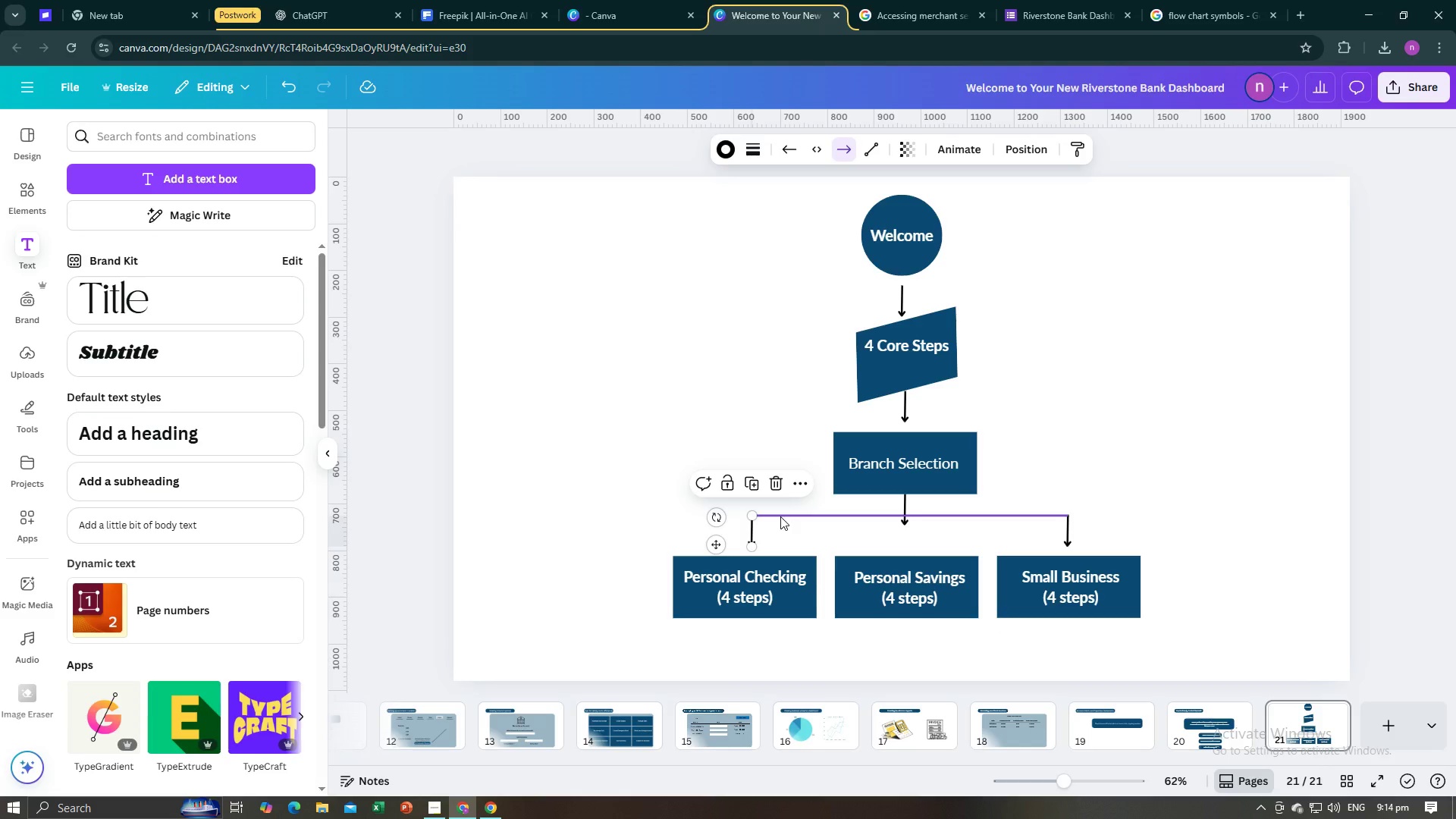 
left_click([780, 516])
 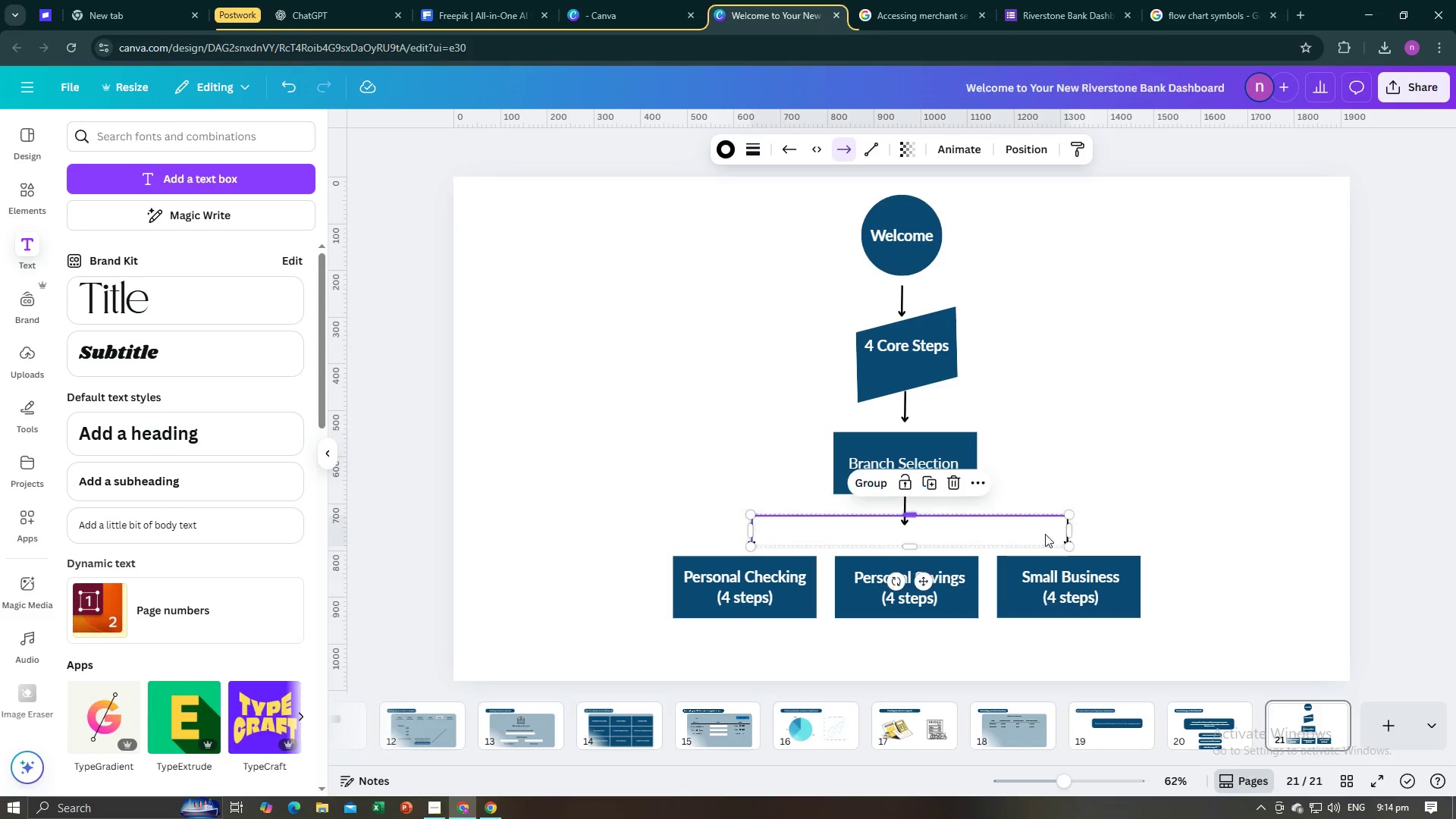 
hold_key(key=ShiftLeft, duration=1.53)
 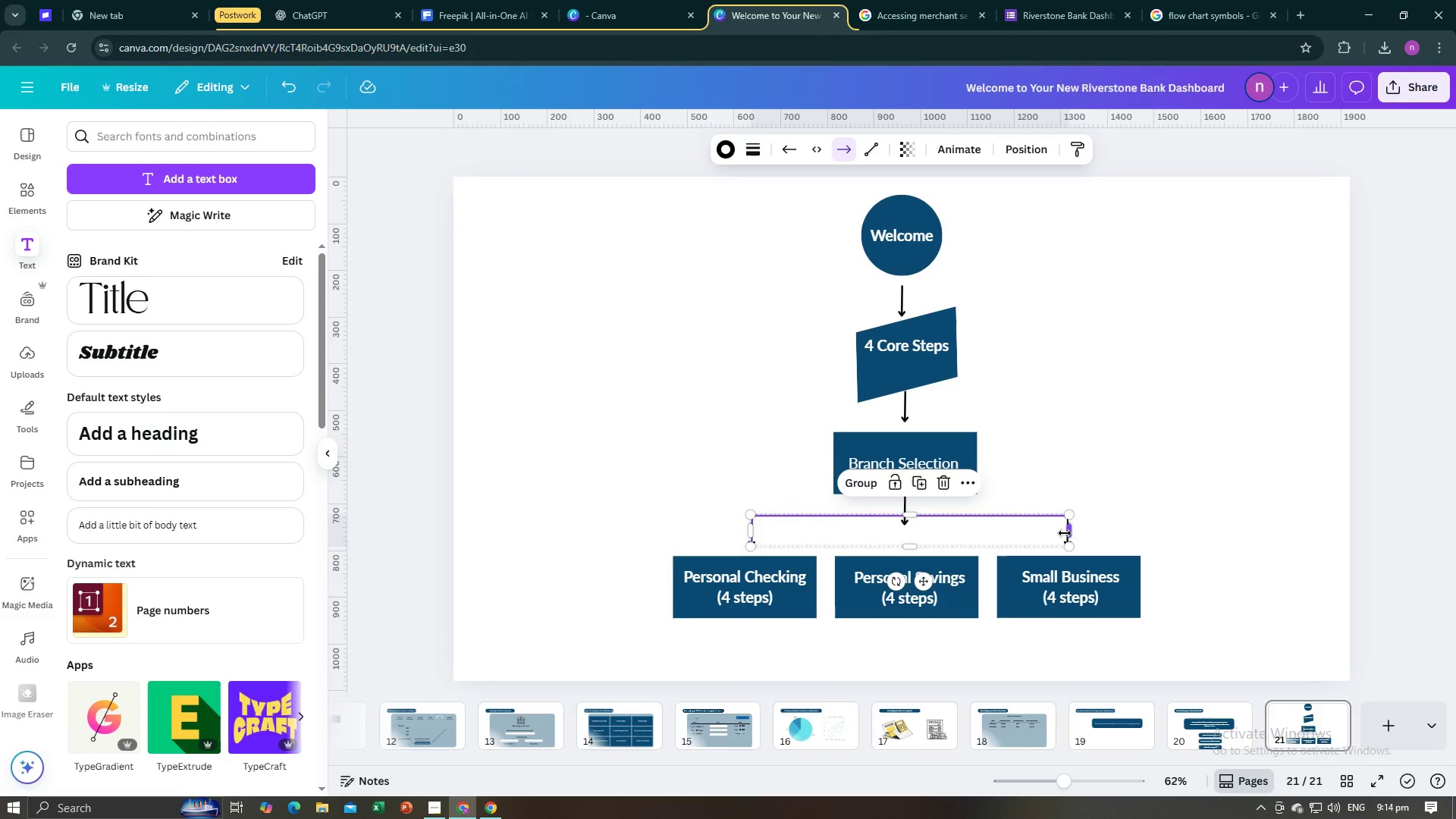 
hold_key(key=ShiftLeft, duration=1.52)
left_click([1065, 533])
 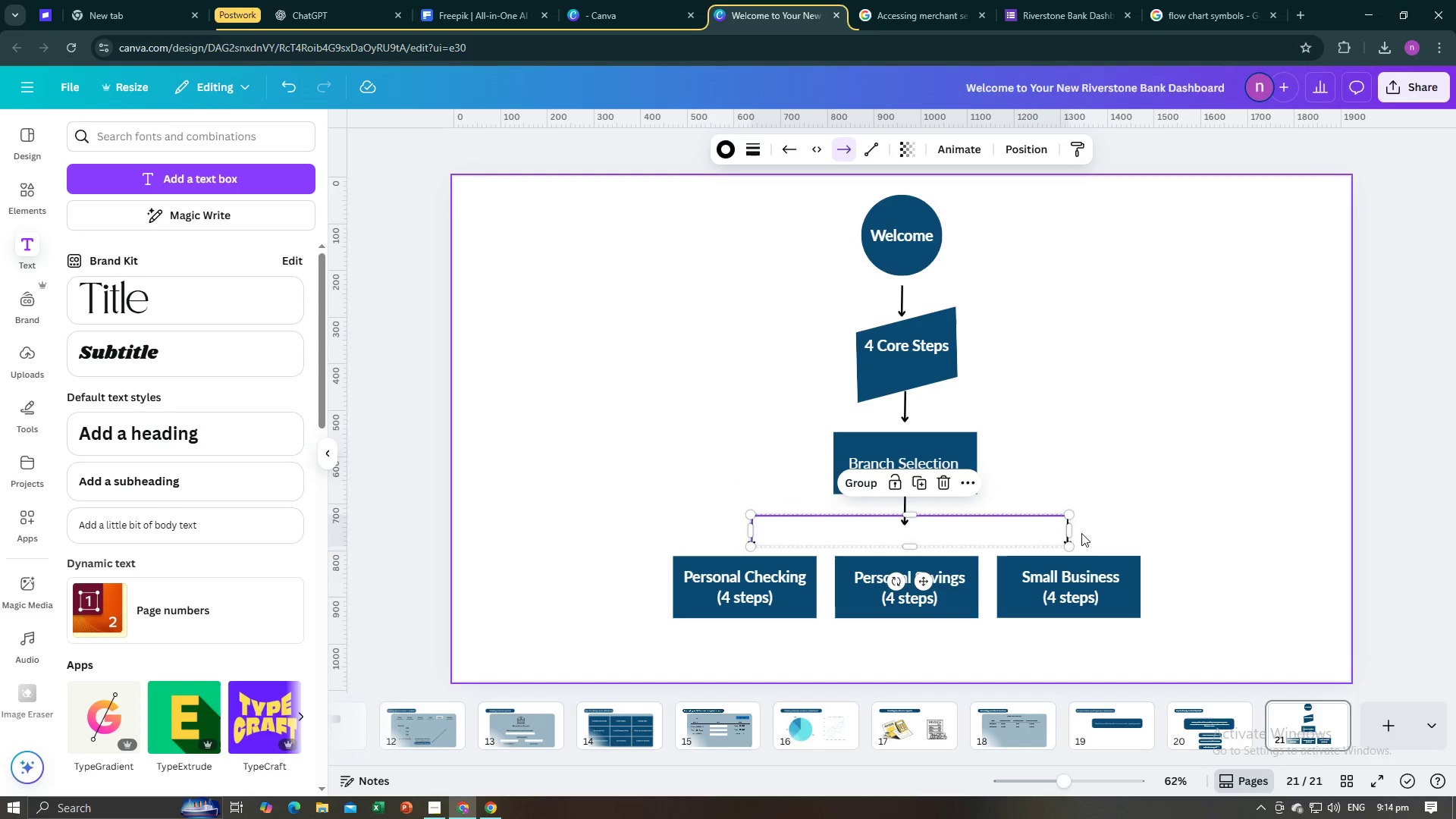 
hold_key(key=ShiftLeft, duration=0.47)
left_click([1081, 533])
 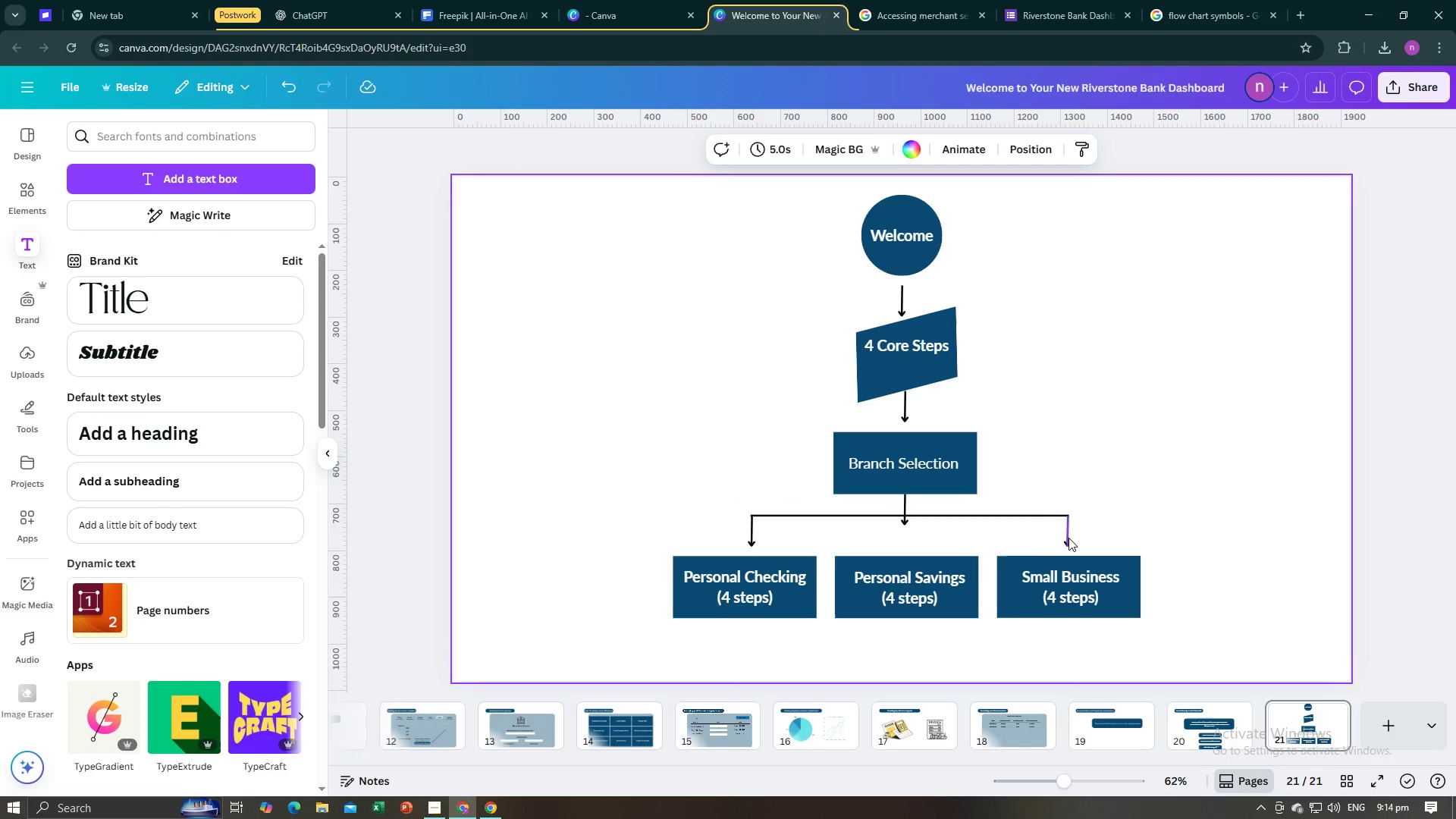 
left_click([1068, 538])
 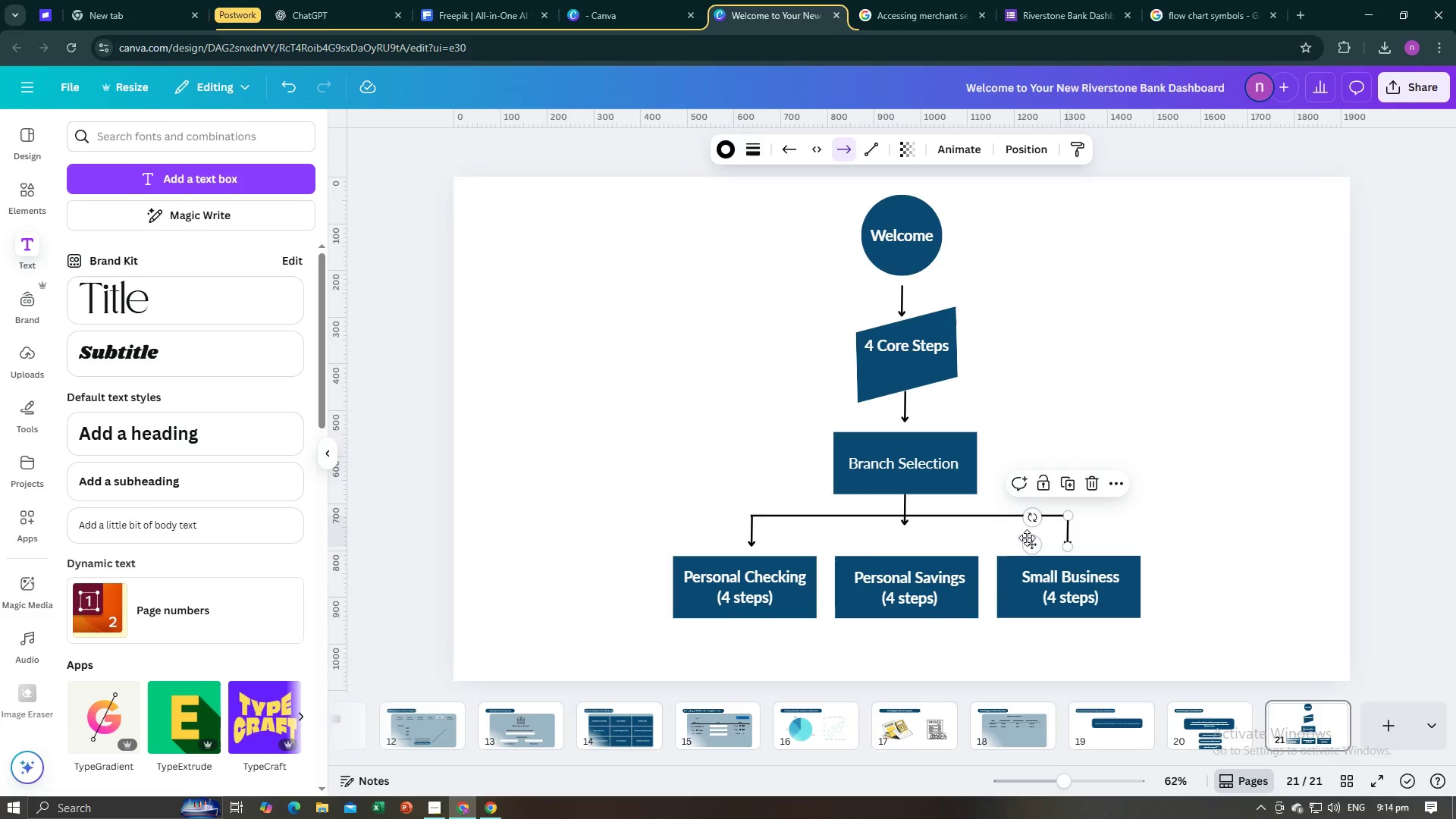 
hold_key(key=ShiftLeft, duration=1.52)
left_click([754, 538])
 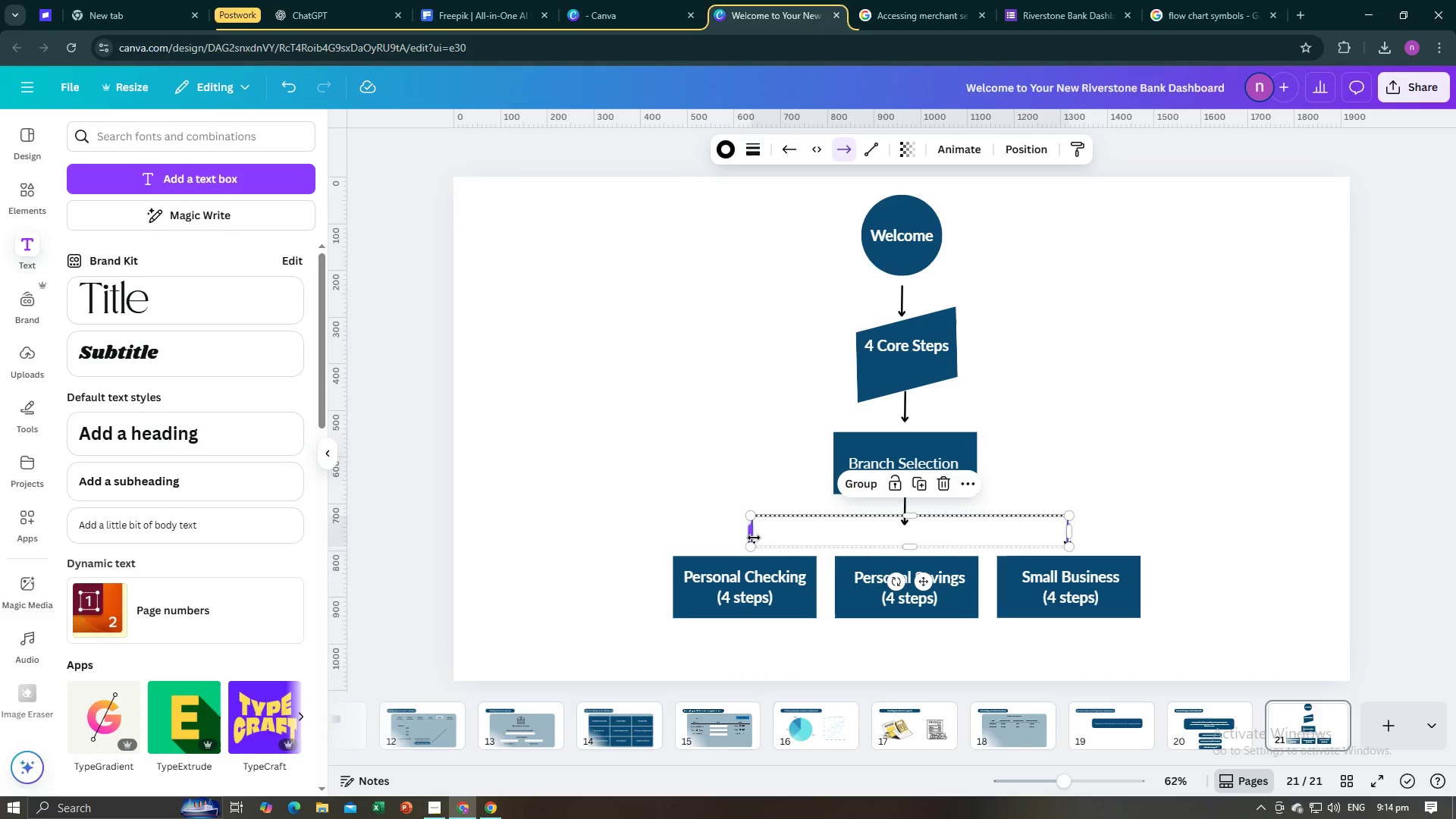 
hold_key(key=ShiftLeft, duration=1.52)
 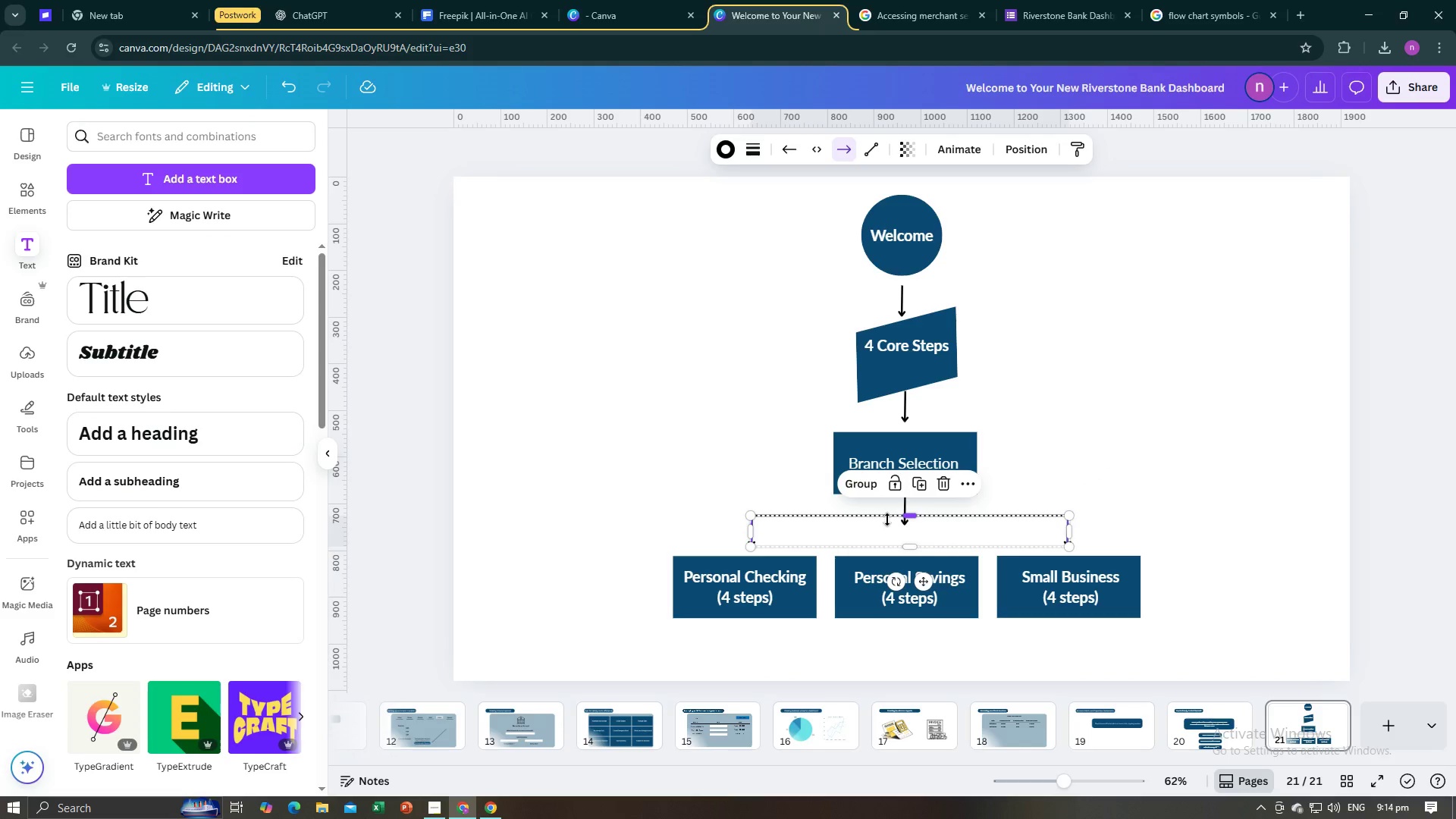 
hold_key(key=ShiftLeft, duration=1.52)
 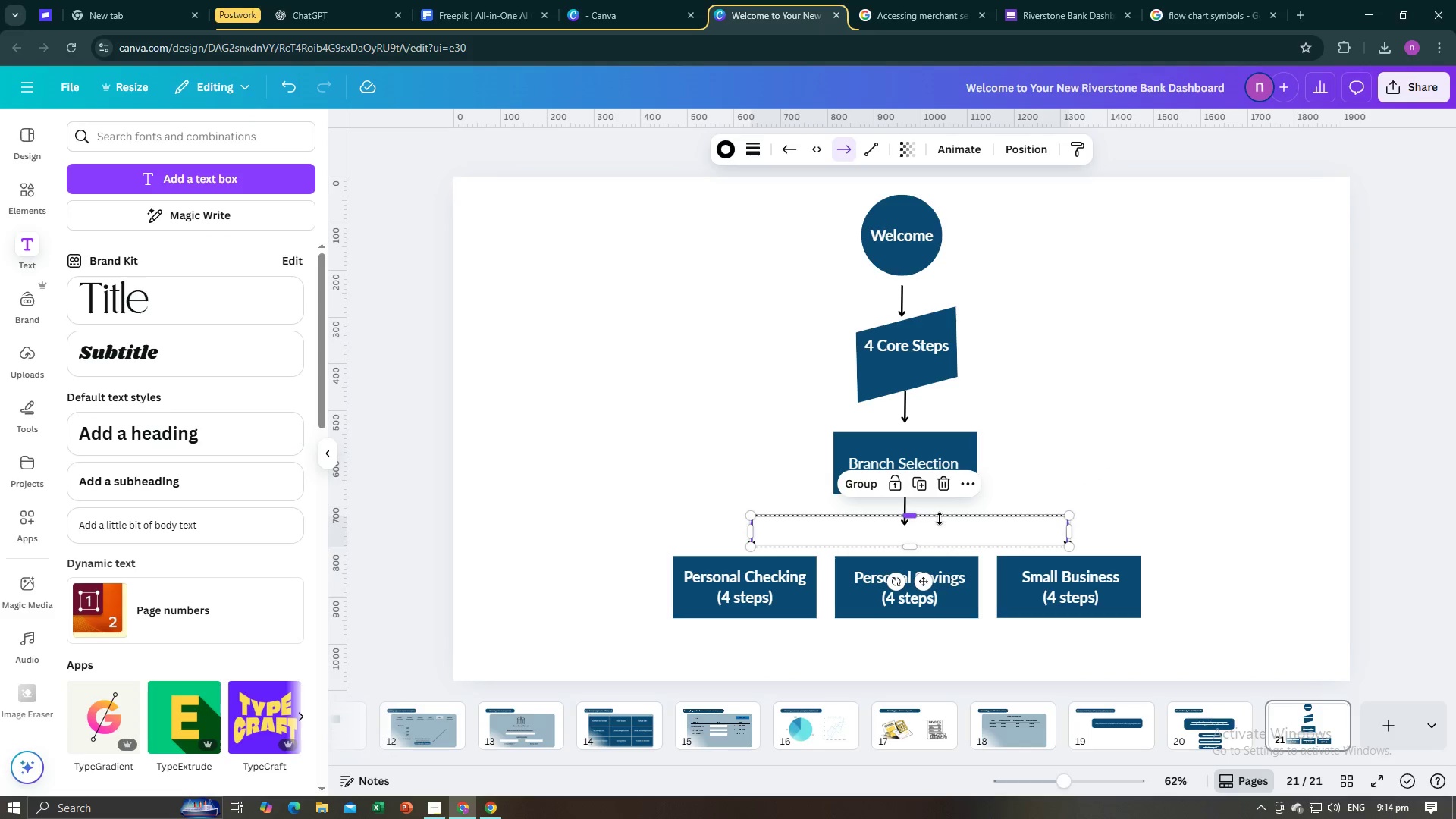 
hold_key(key=ShiftLeft, duration=1.51)
left_click([940, 518])
 